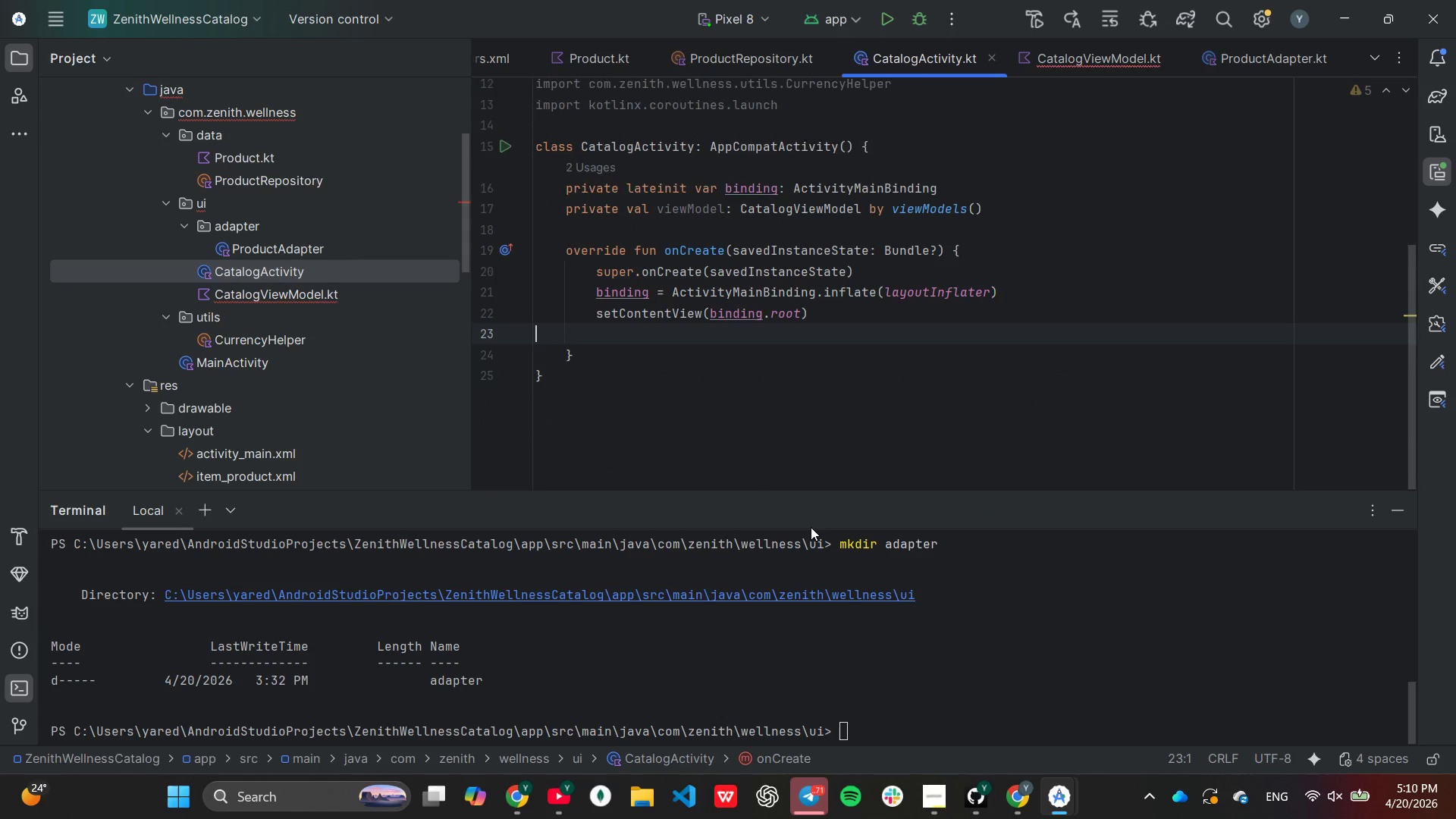 
key(Enter)
 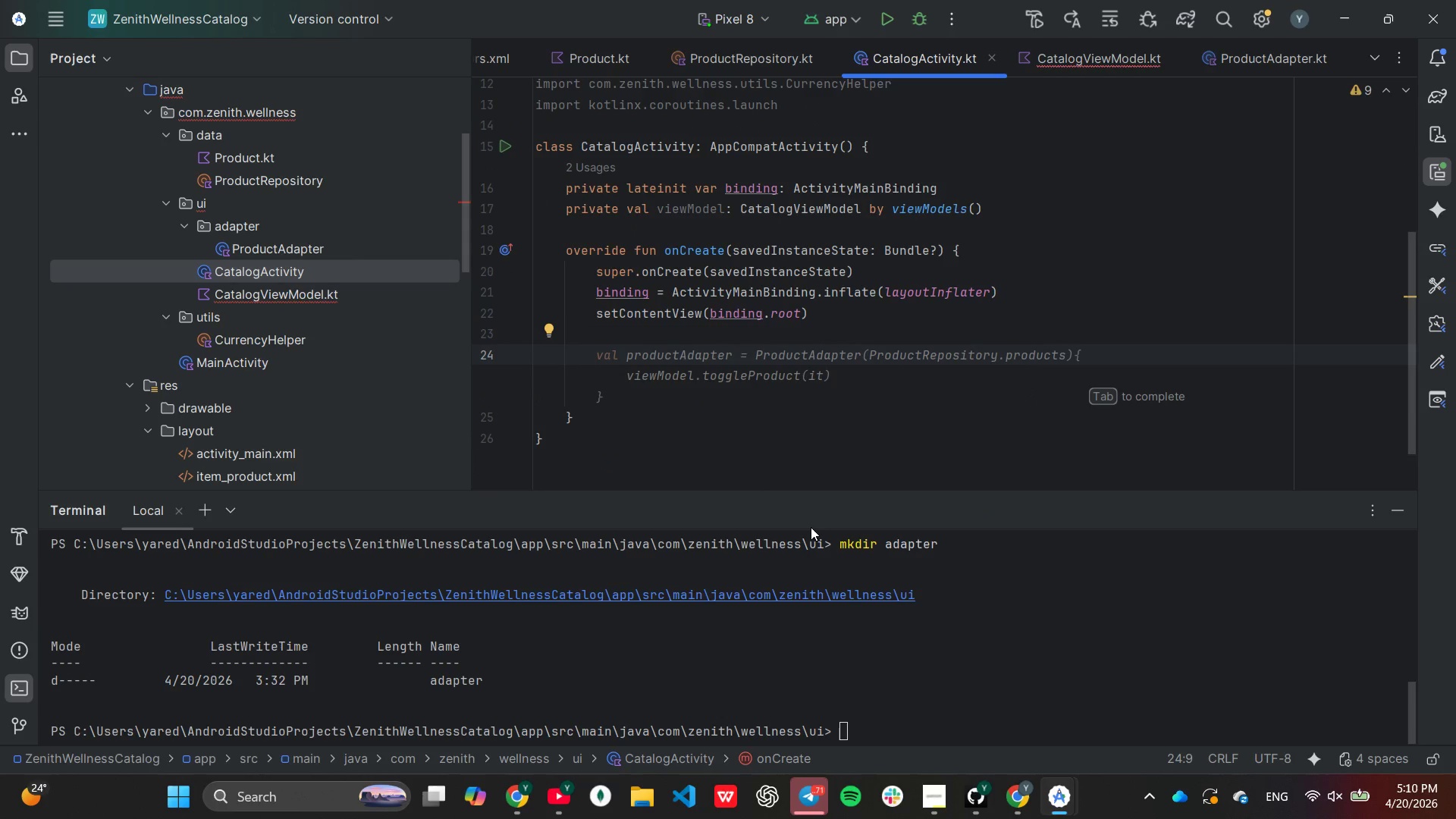 
type(setup)
key(Tab)
 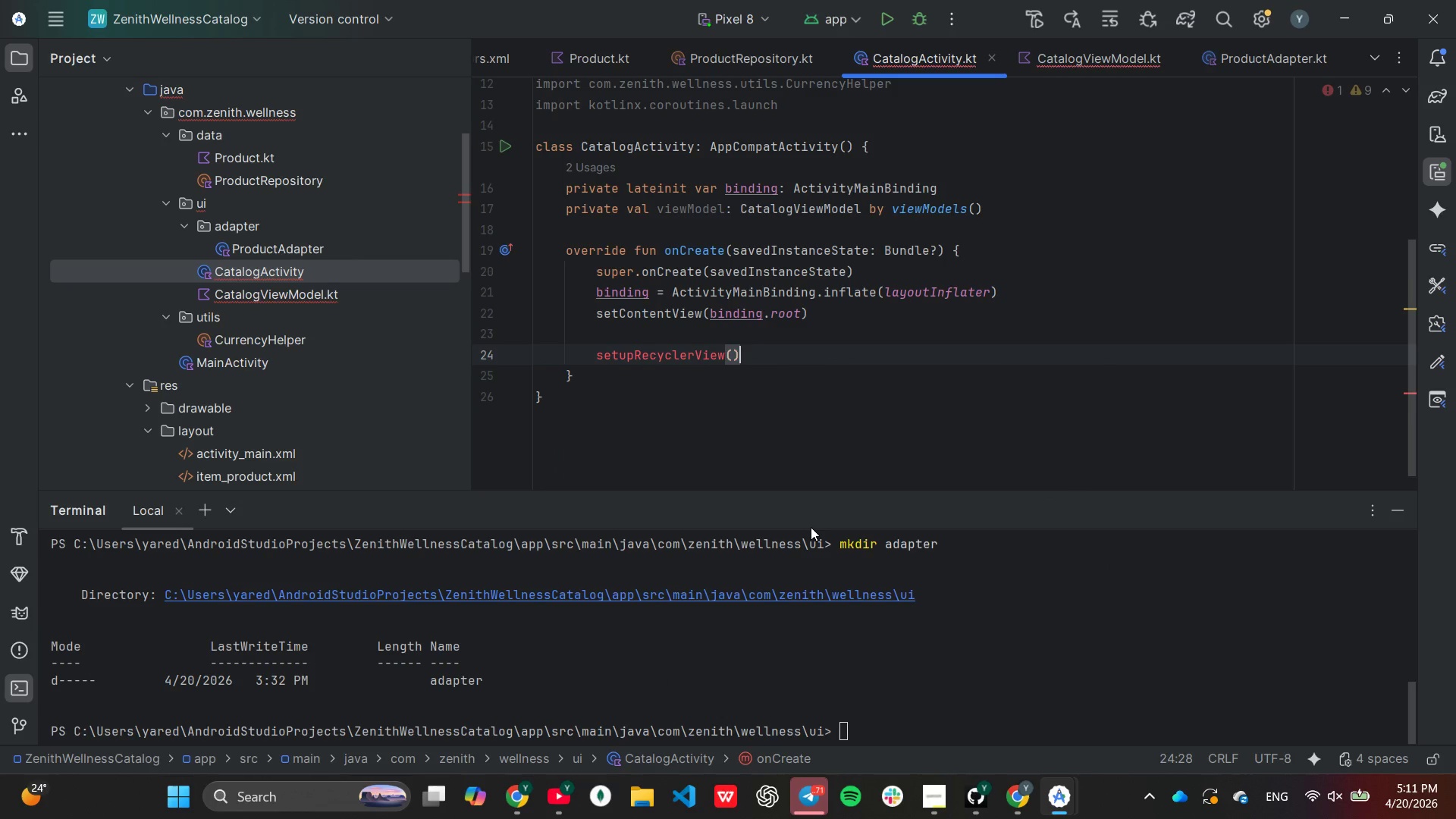 
key(Enter)
 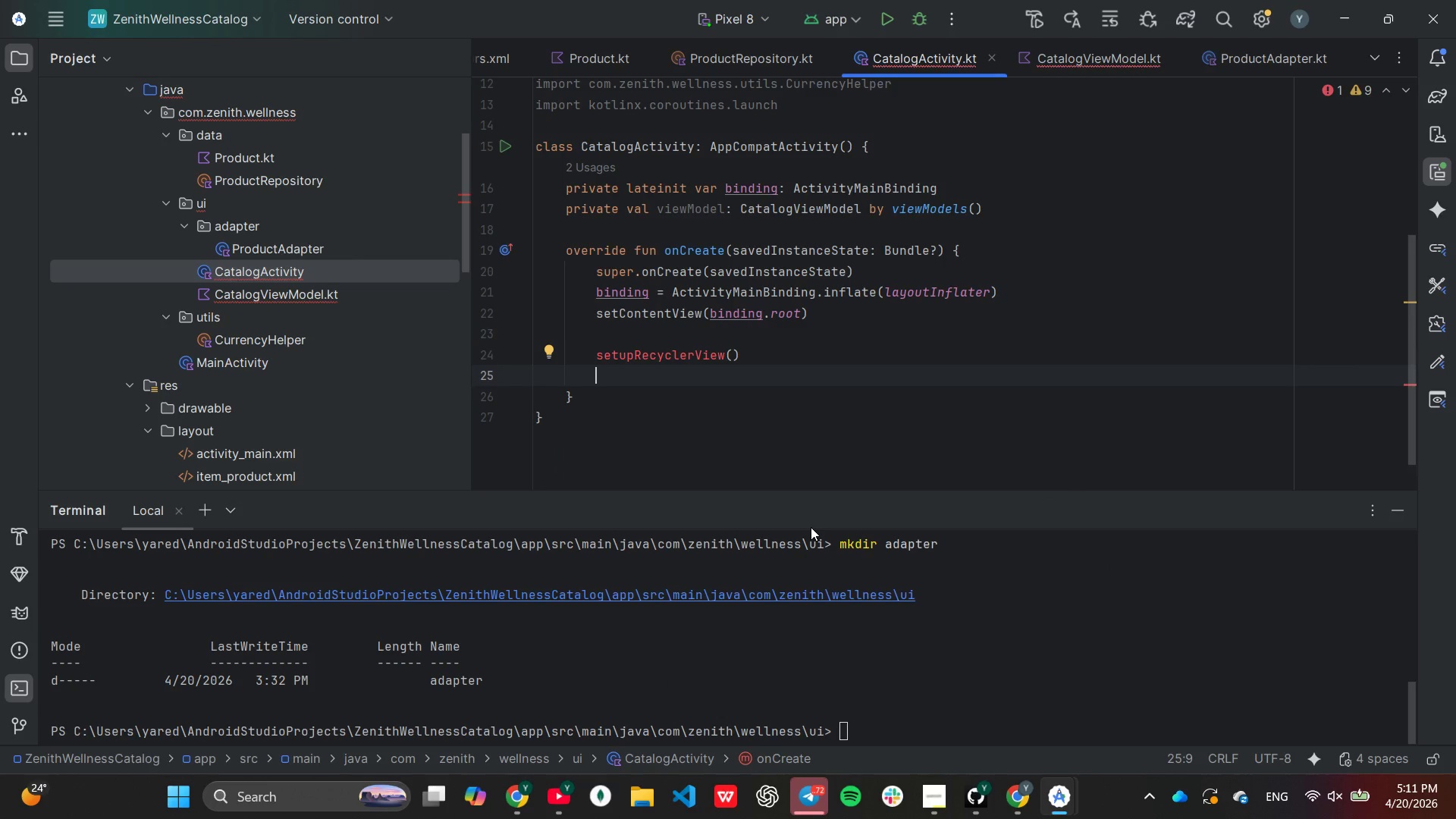 
type(setUp)
key(Backspace)
key(Backspace)
type(upLo)
key(Backspace)
type(istener)
key(Tab)
 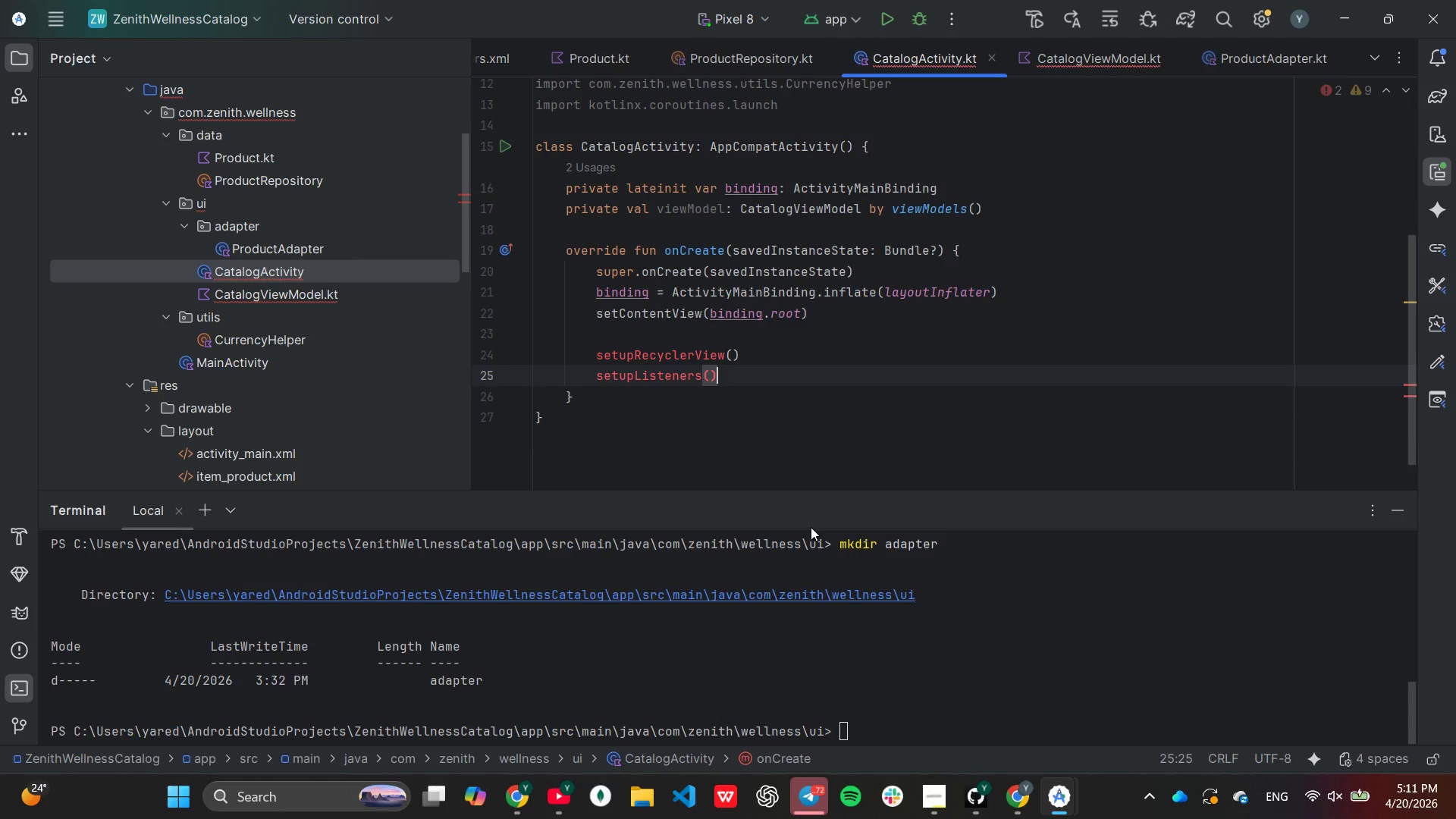 
key(Enter)
 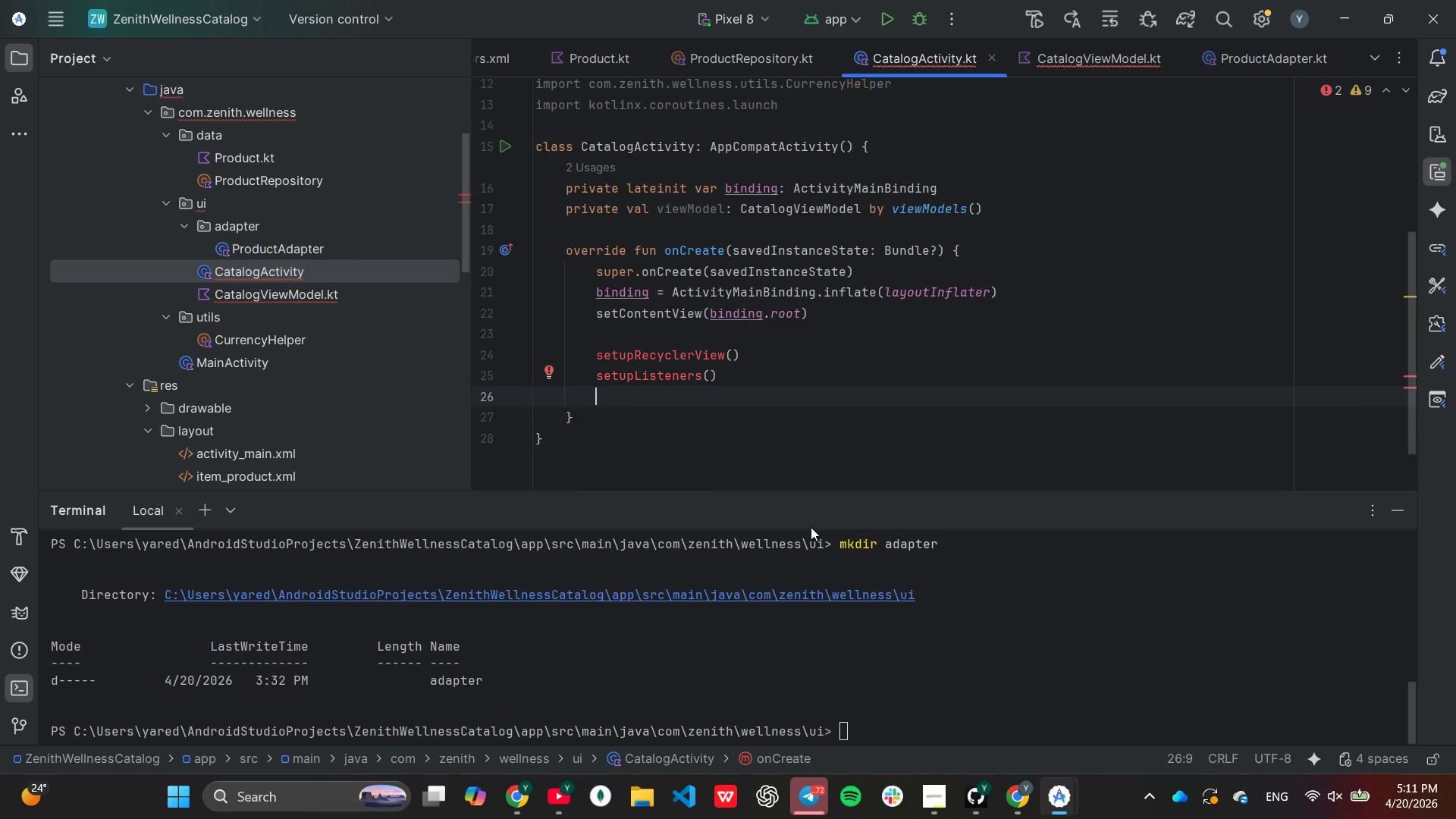 
type(observeState()
 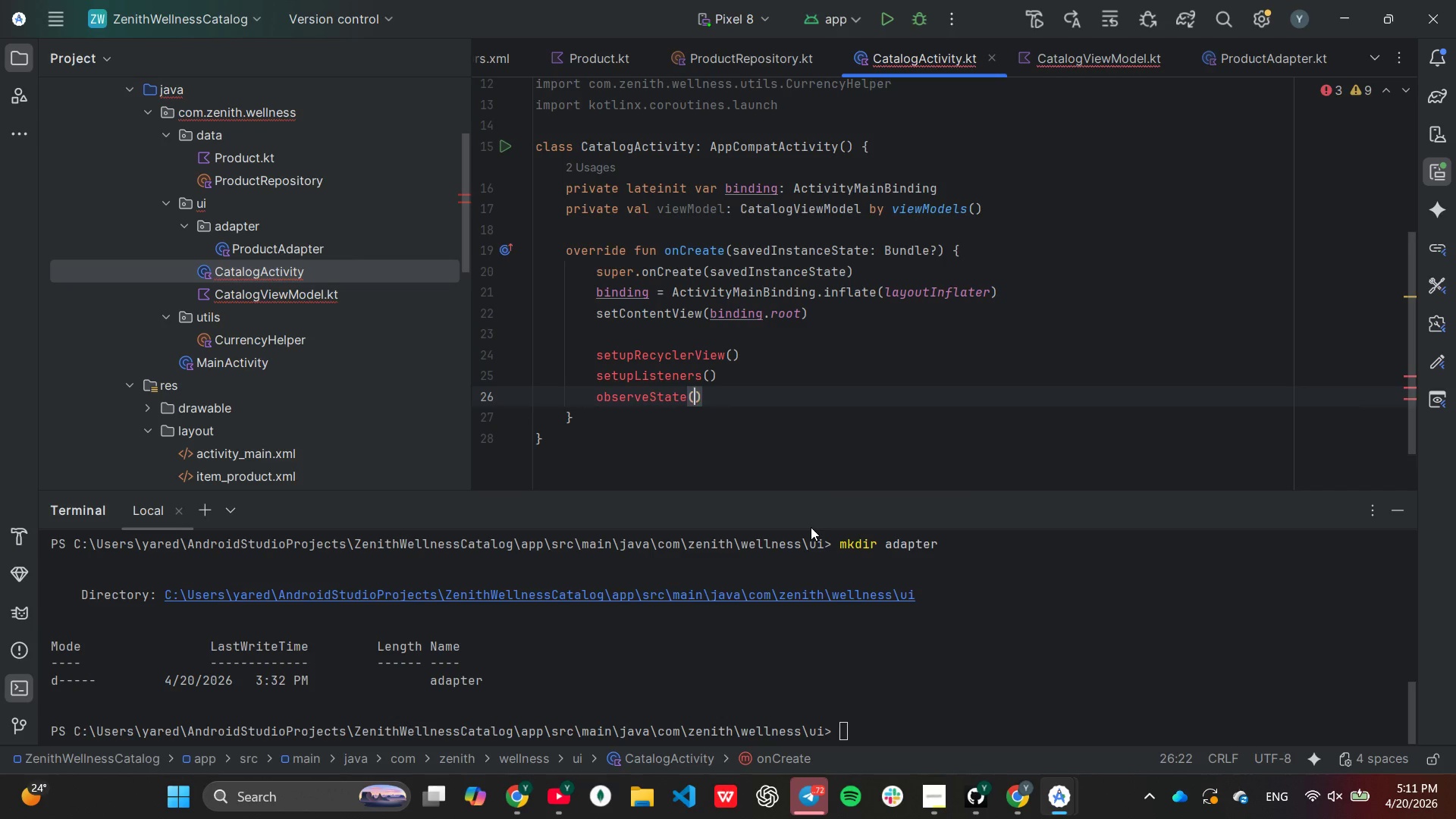 
key(ArrowDown)
 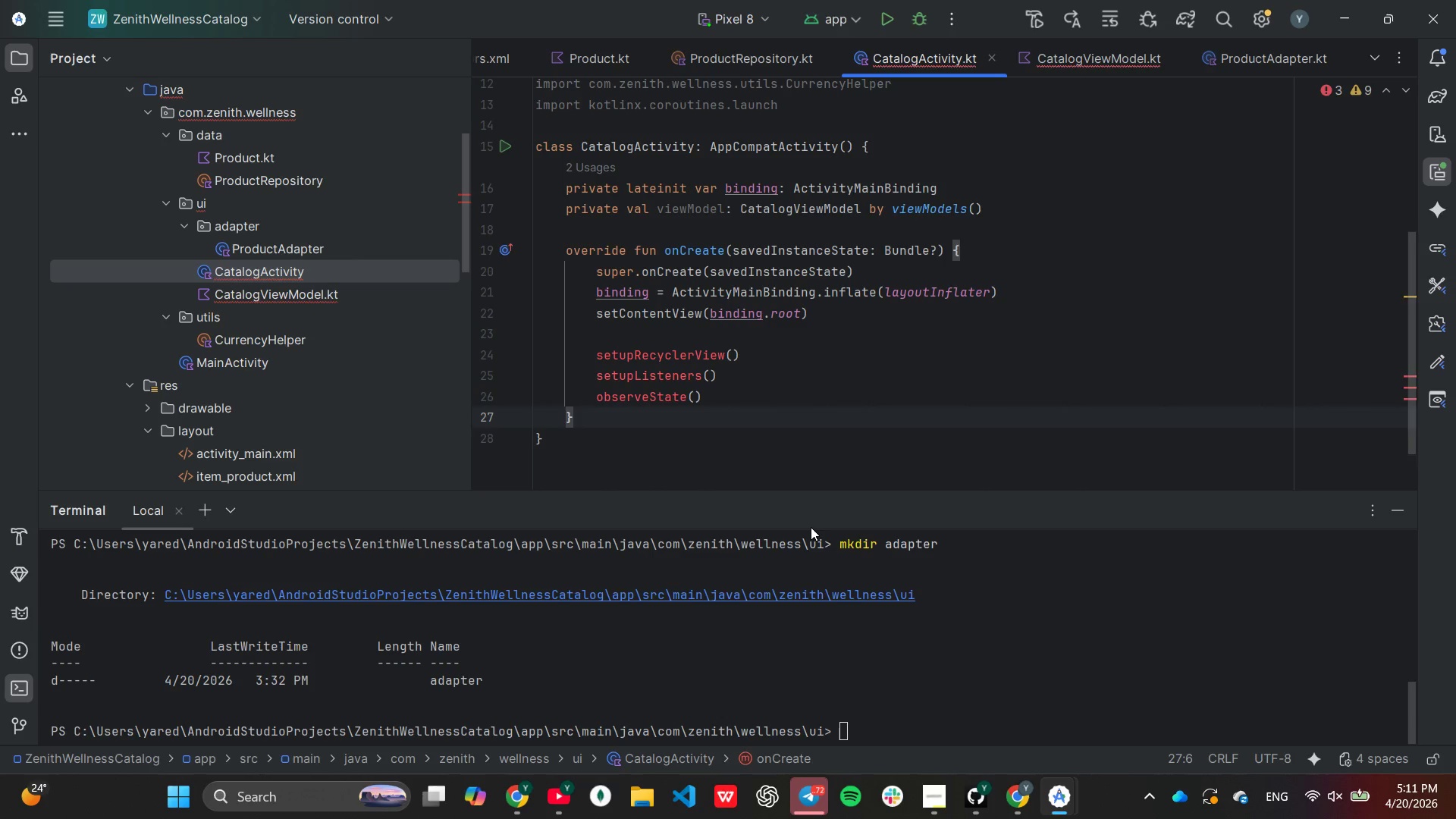 
key(Enter)
 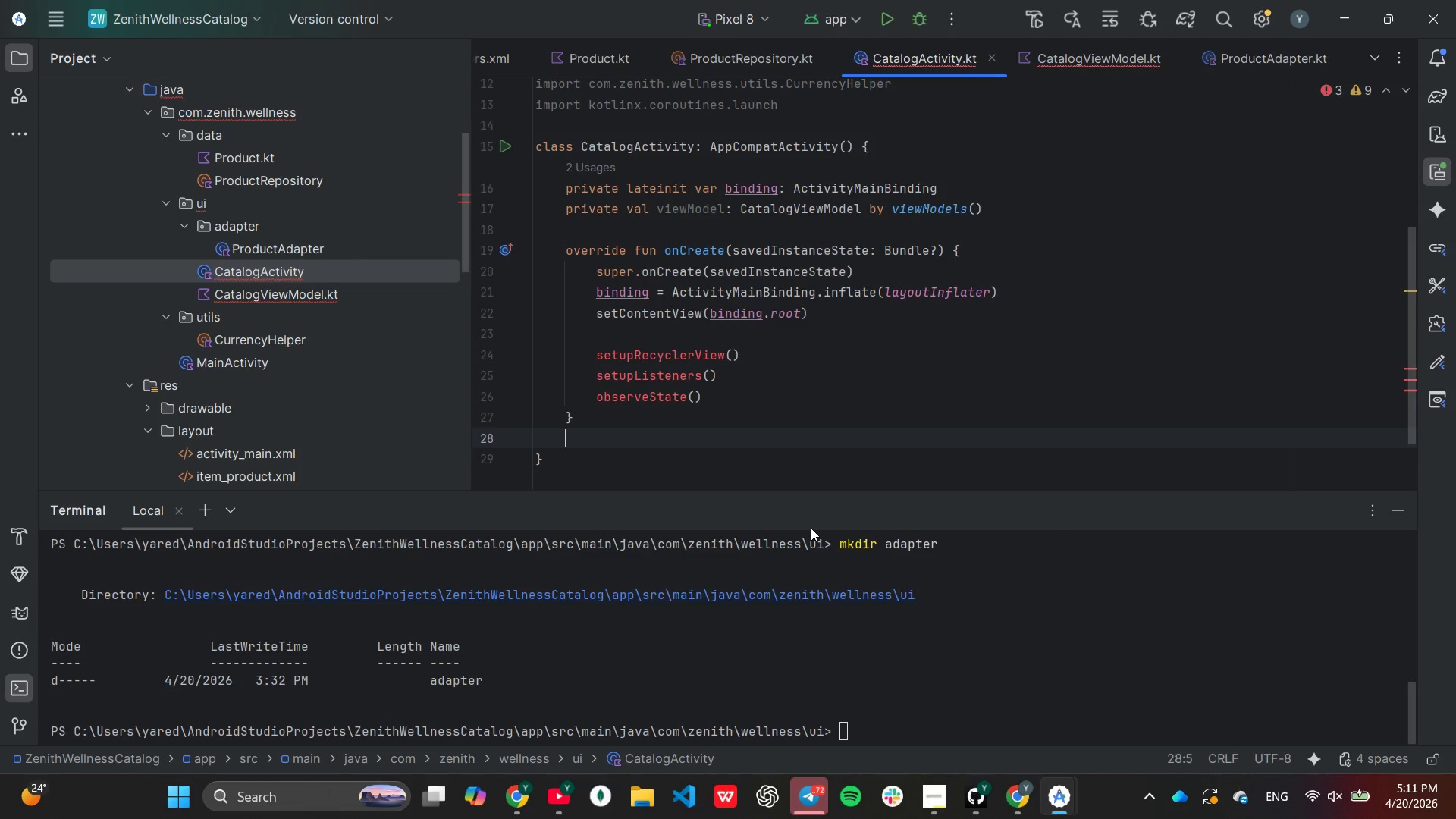 
key(Enter)
 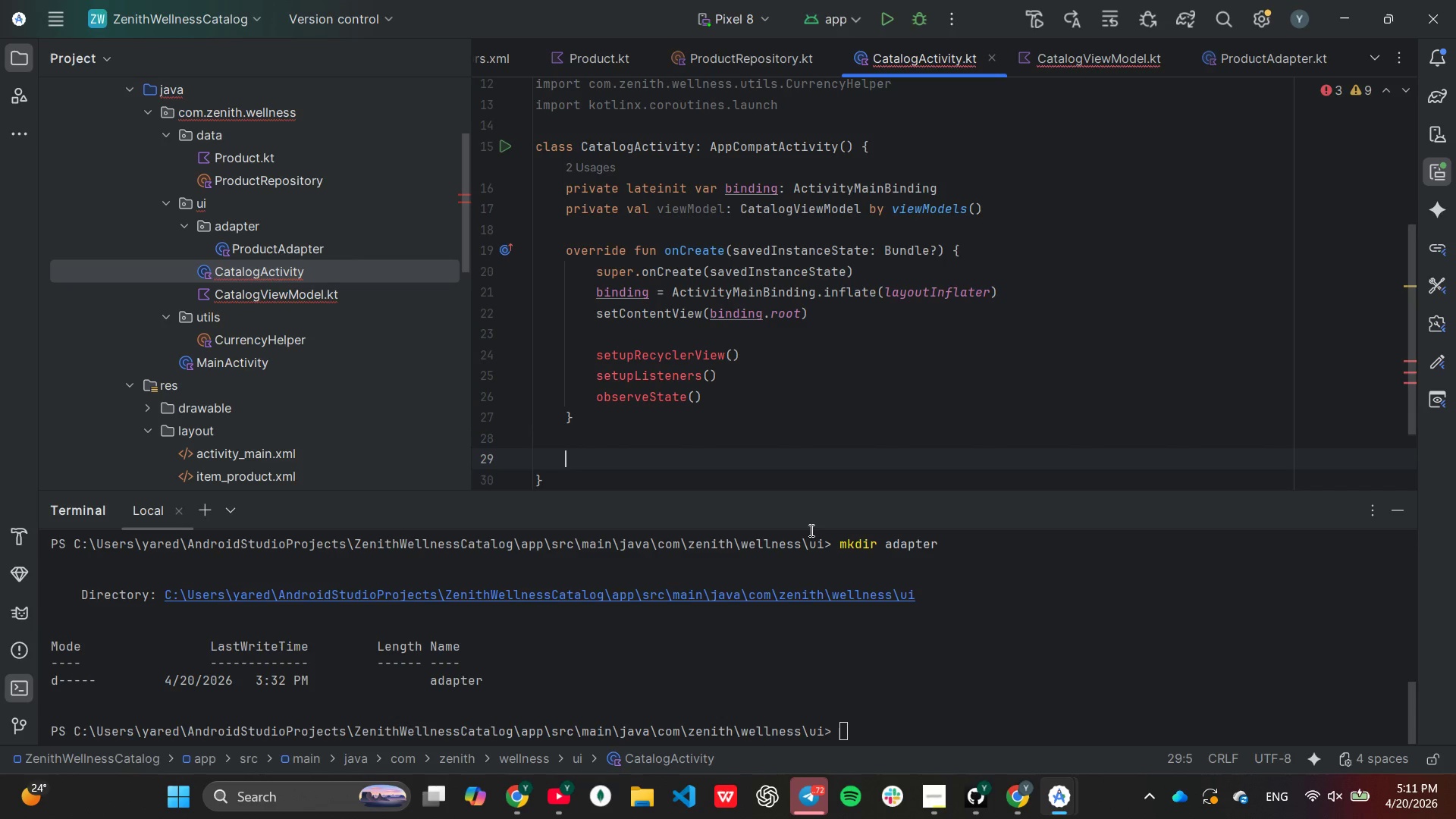 
type(private fun aet)
key(Backspace)
key(Backspace)
key(Backspace)
type(set)
 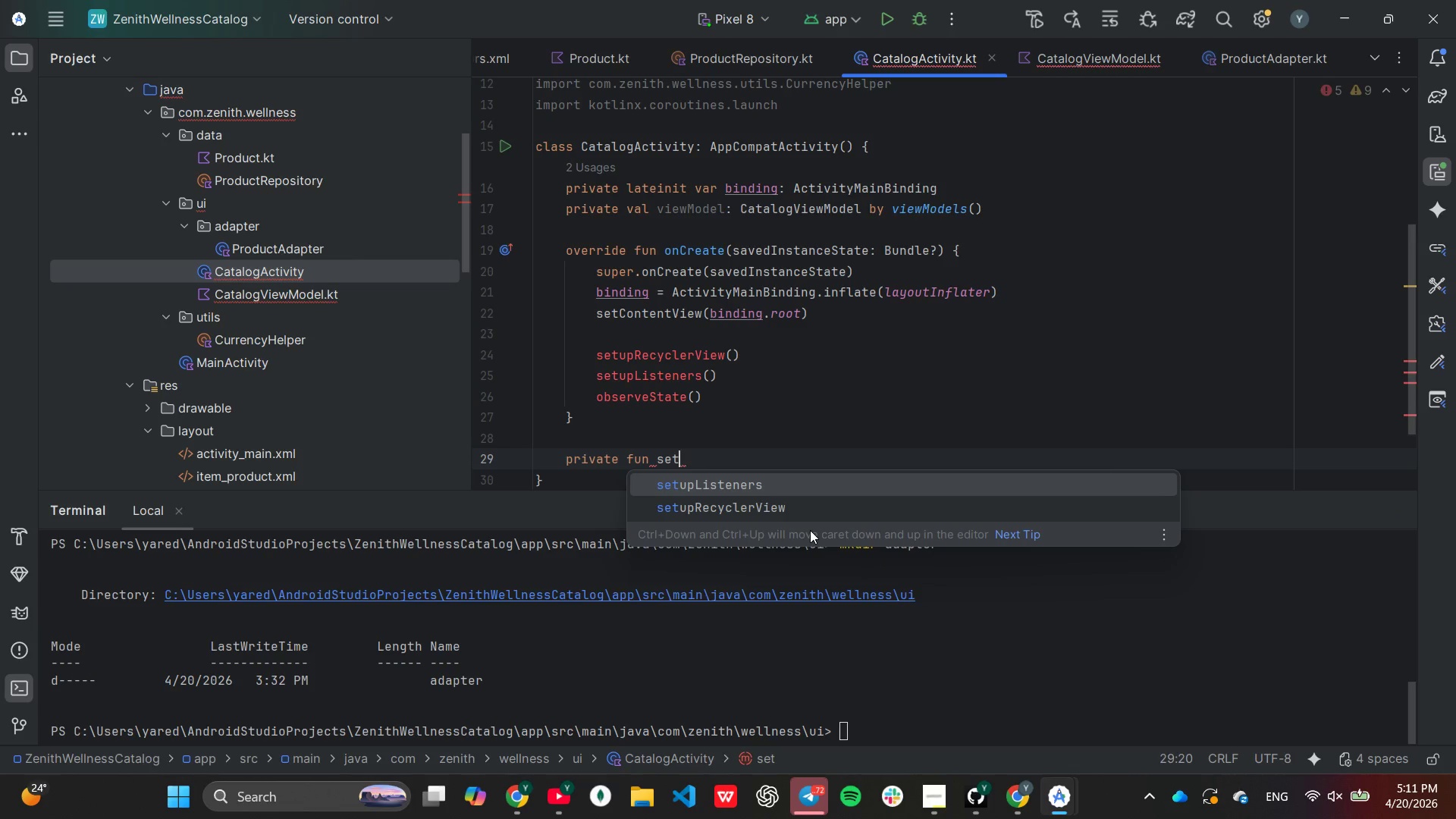 
key(ArrowDown)
 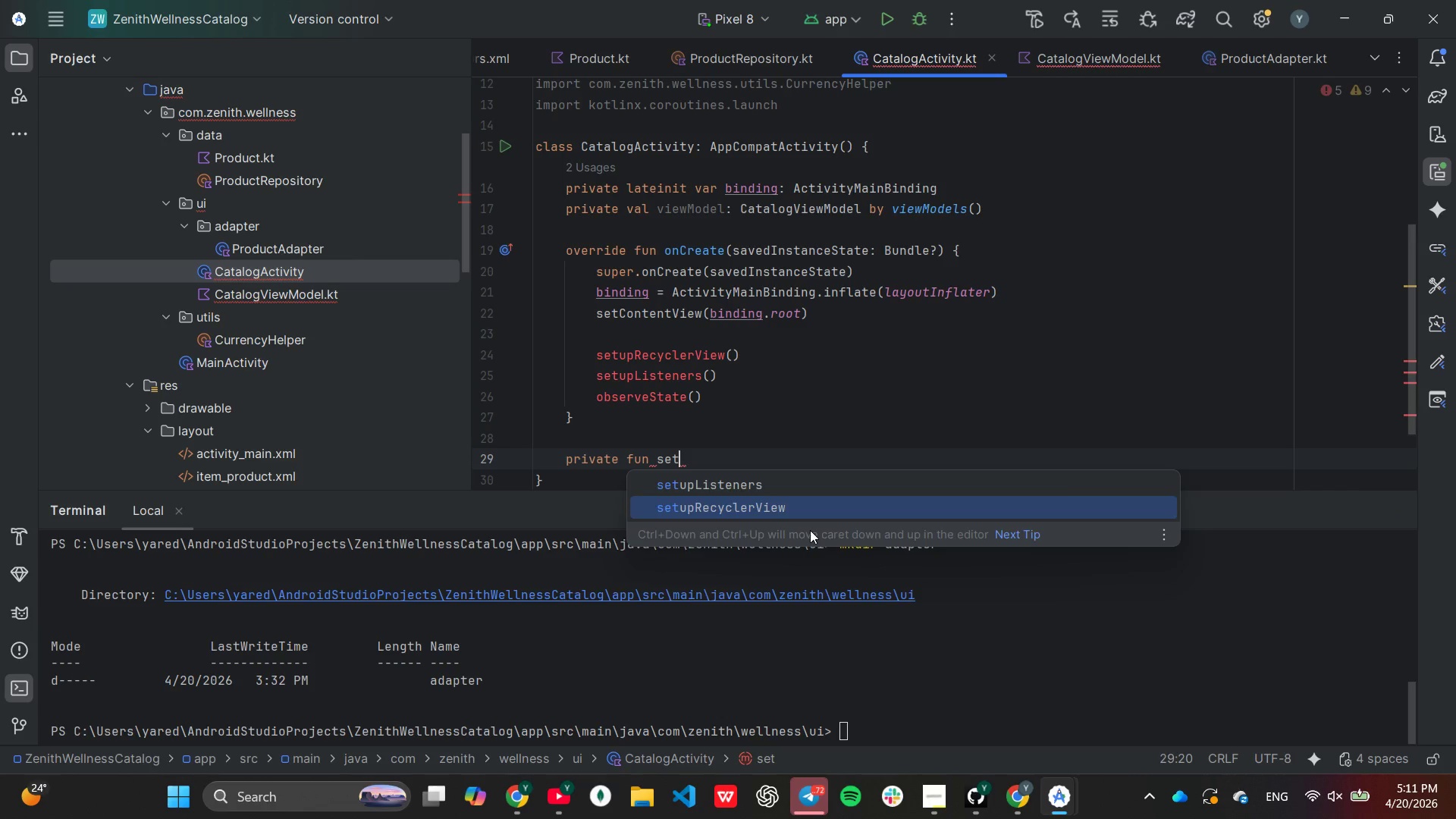 
key(Enter)
 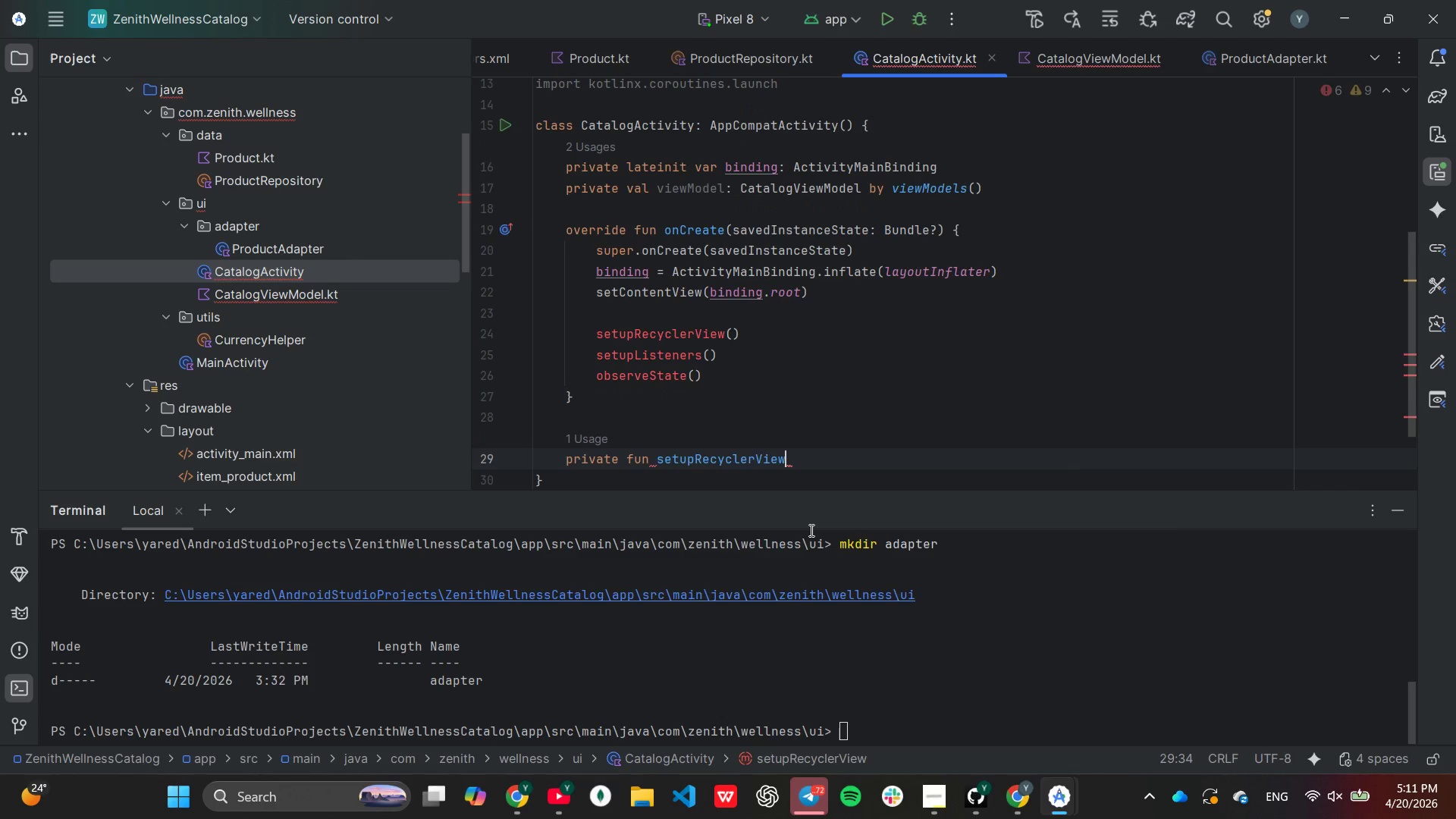 
key(Shift+ShiftLeft)
 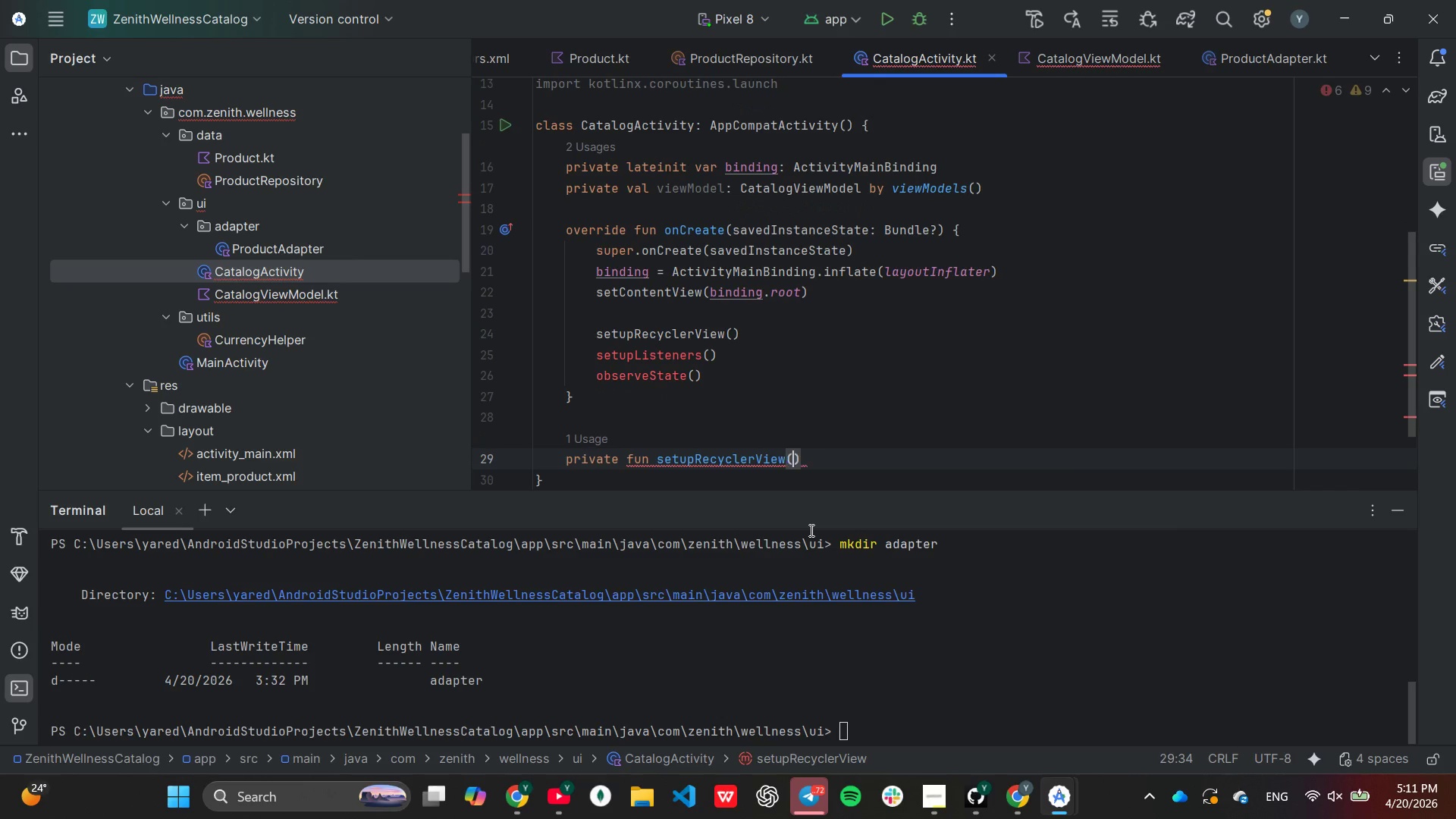 
key(Shift+9)
 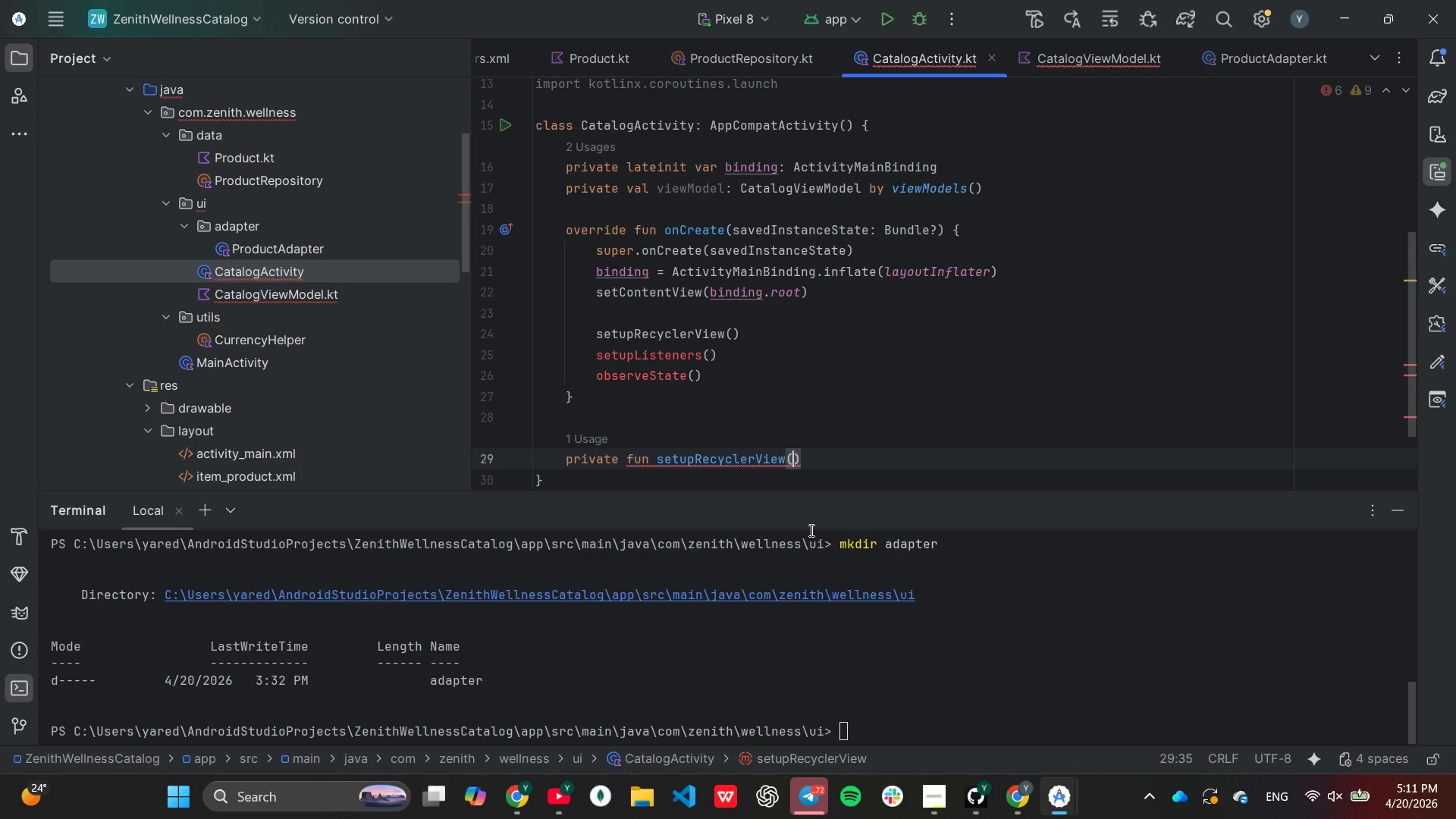 
key(ArrowRight)
 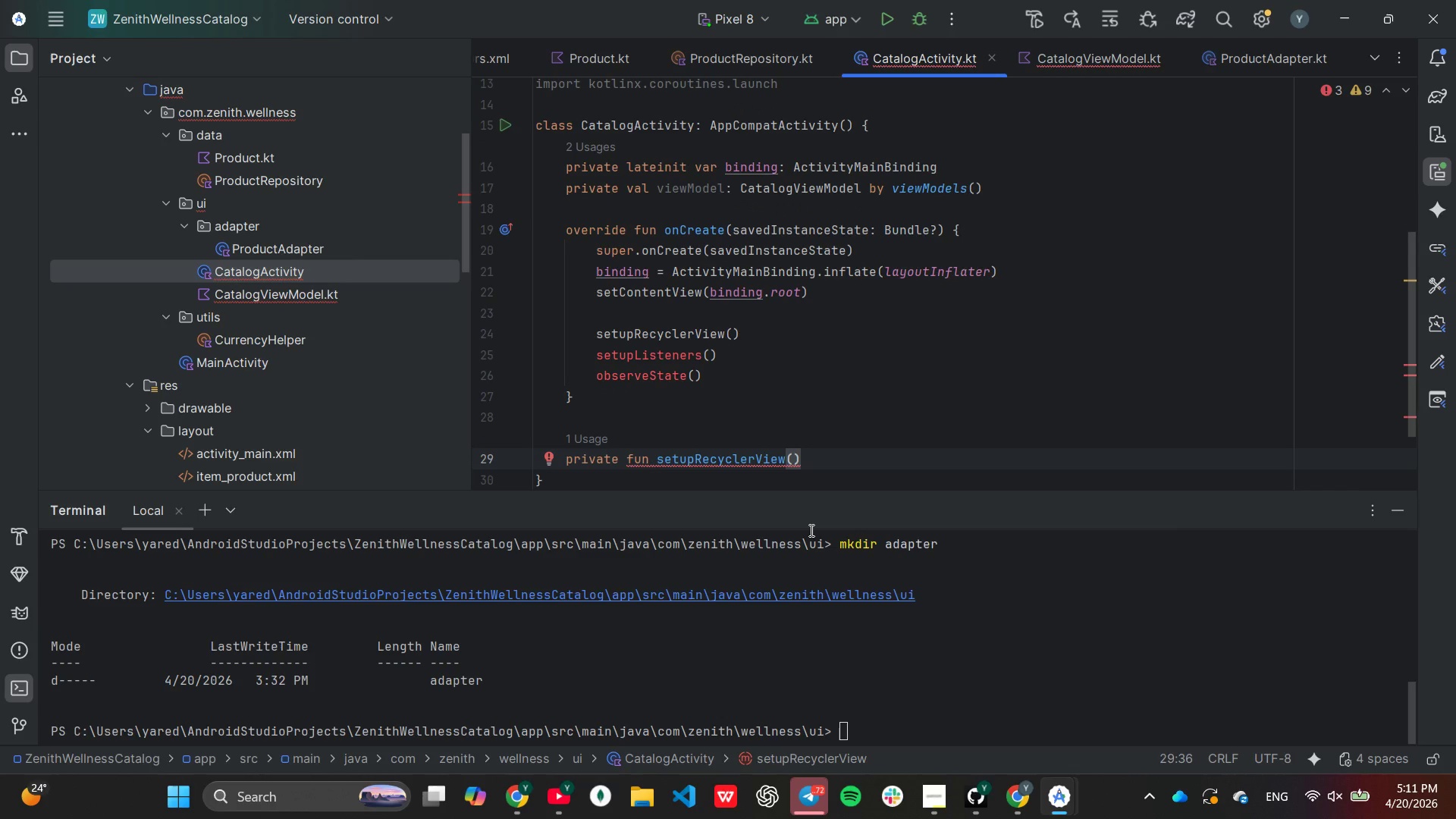 
key(Shift+ShiftLeft)
 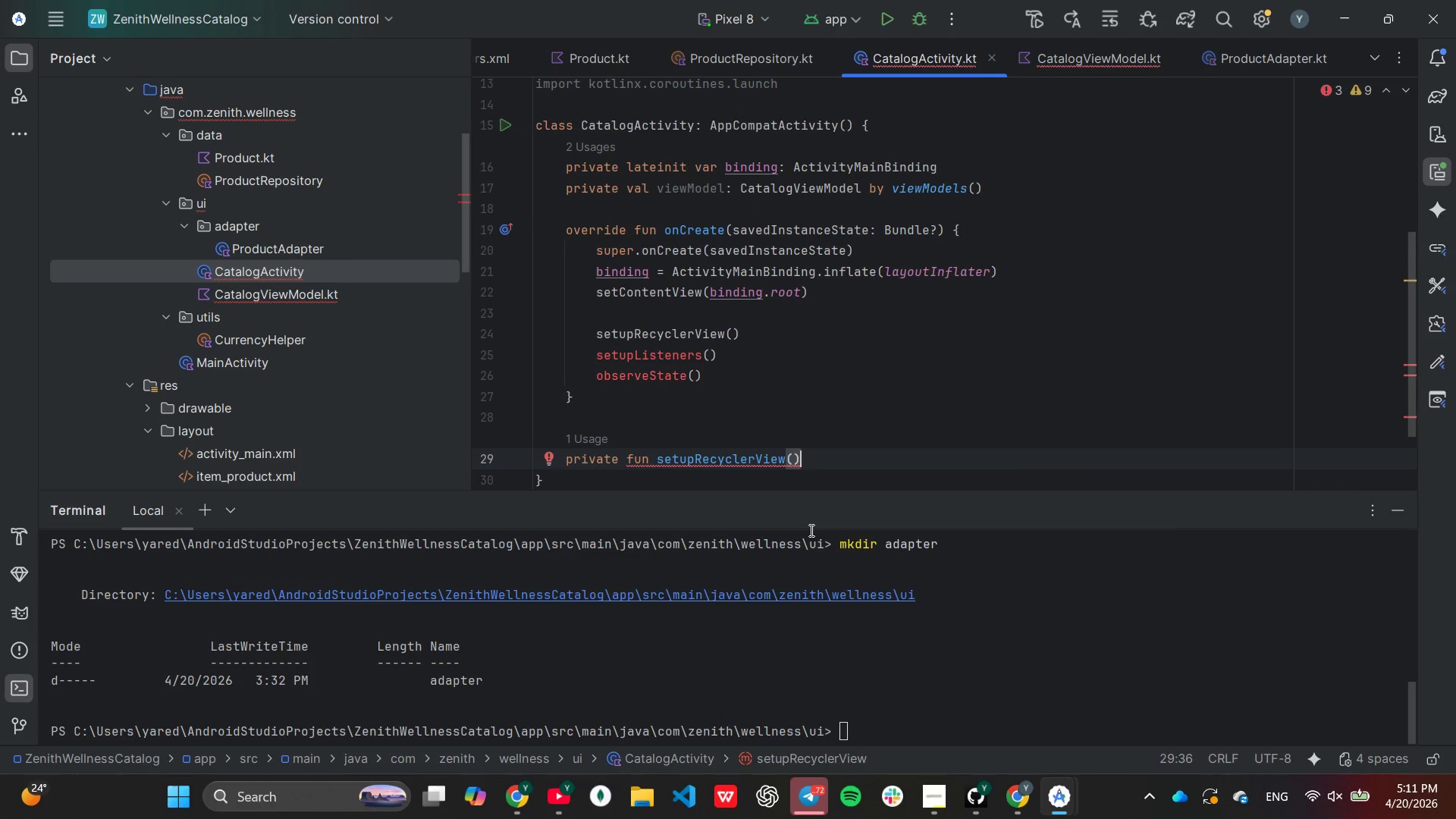 
key(Shift+BracketLeft)
 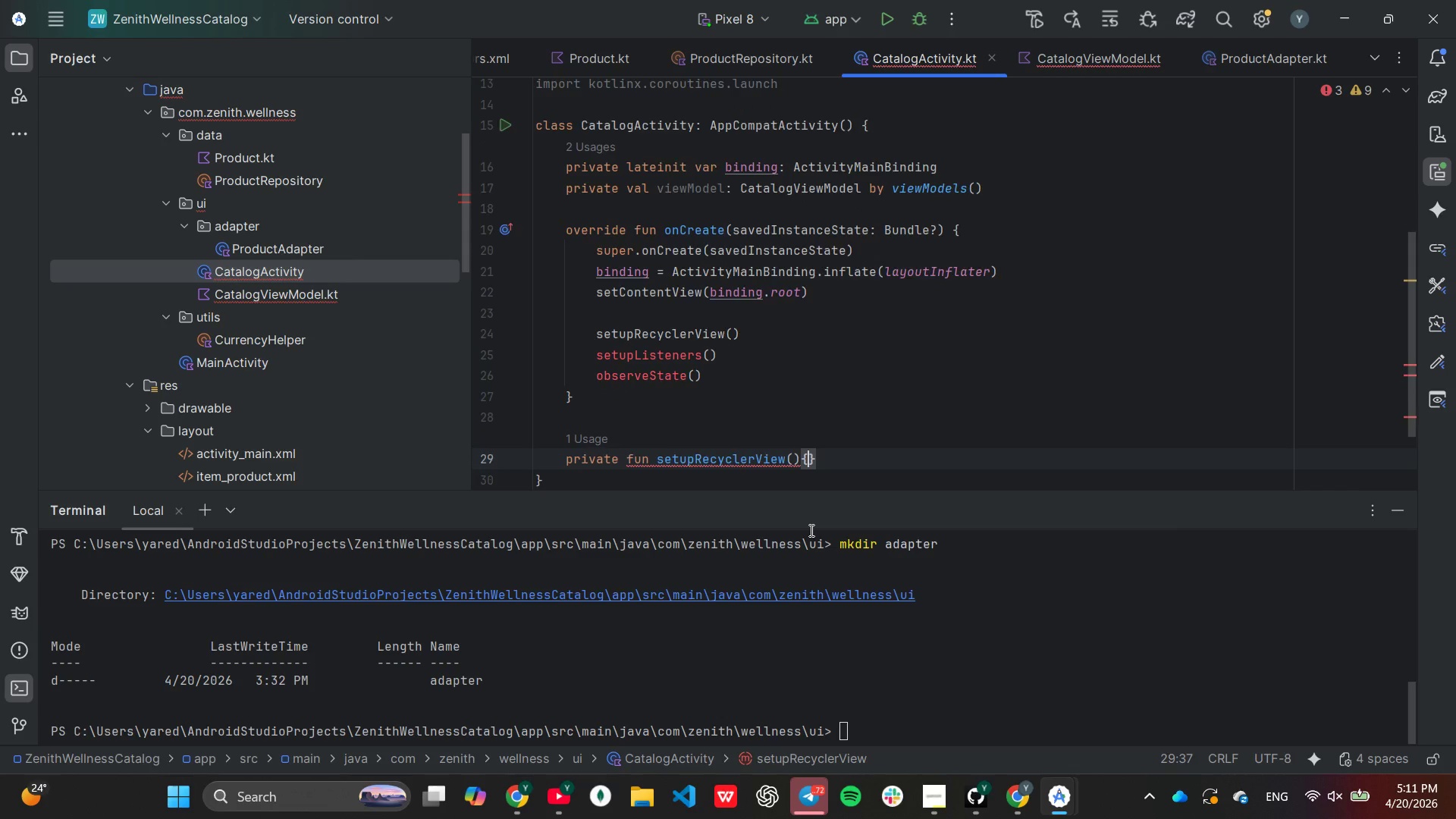 
key(Enter)
 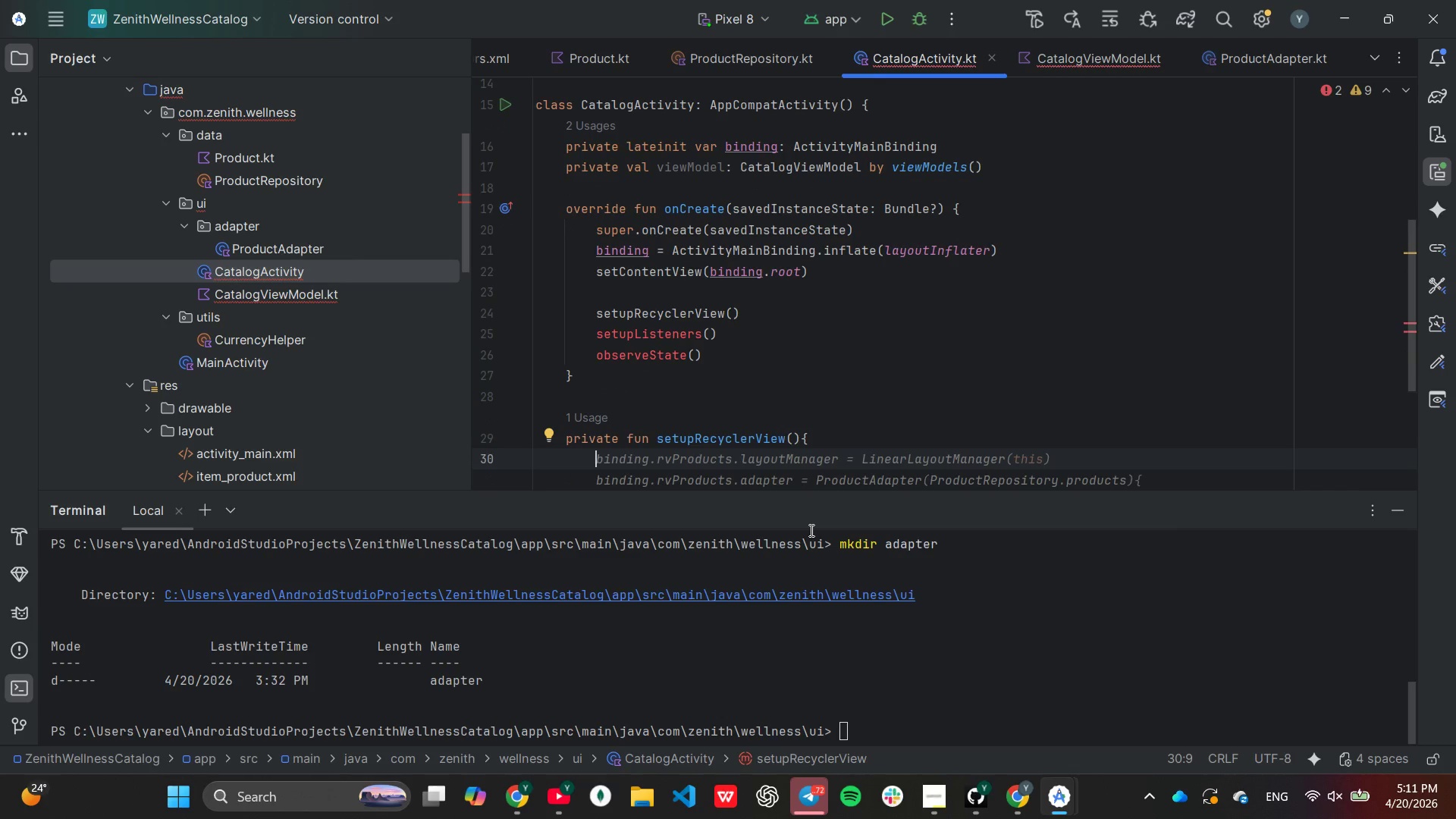 
key(Tab)
 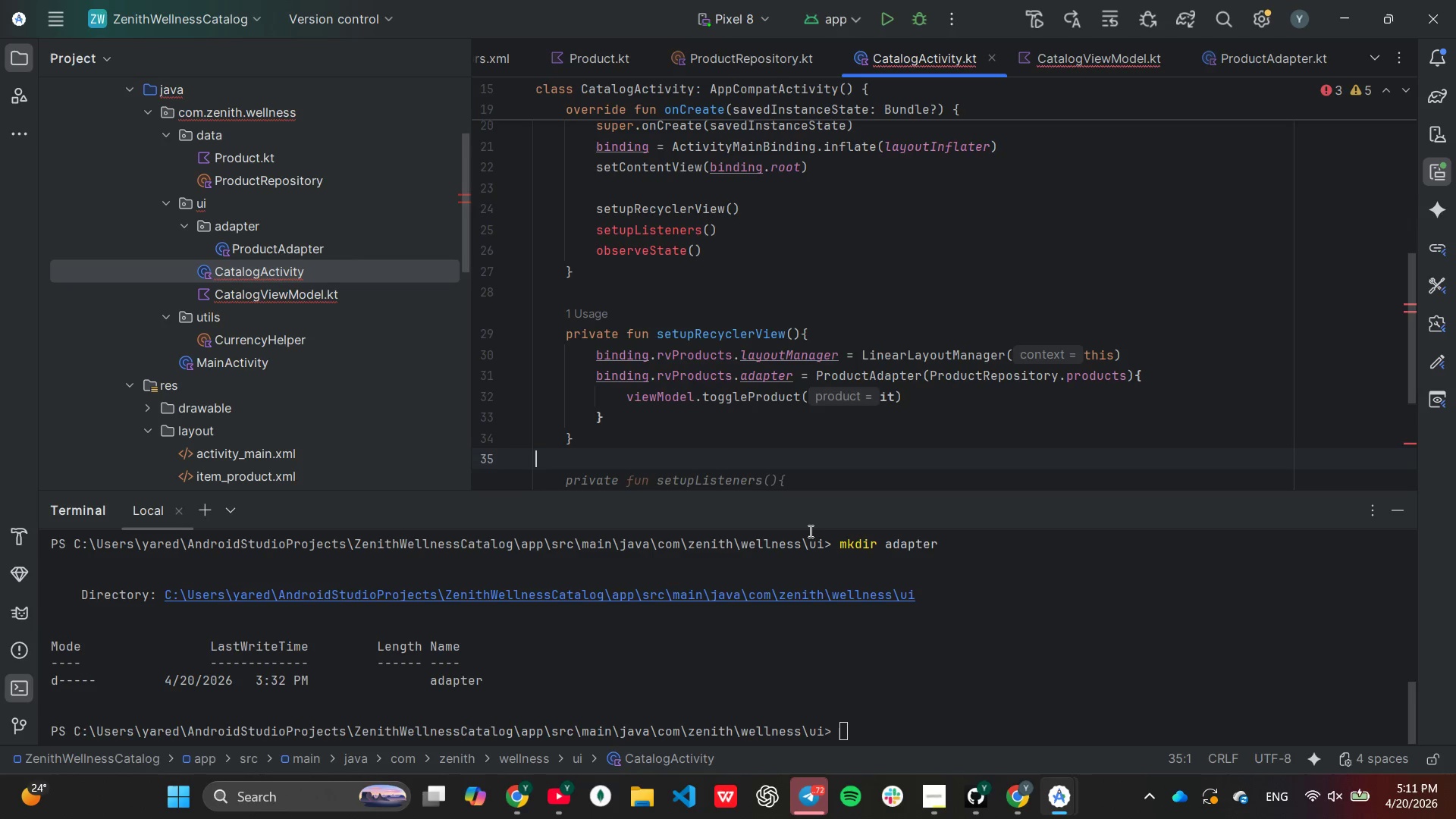 
wait(8.89)
 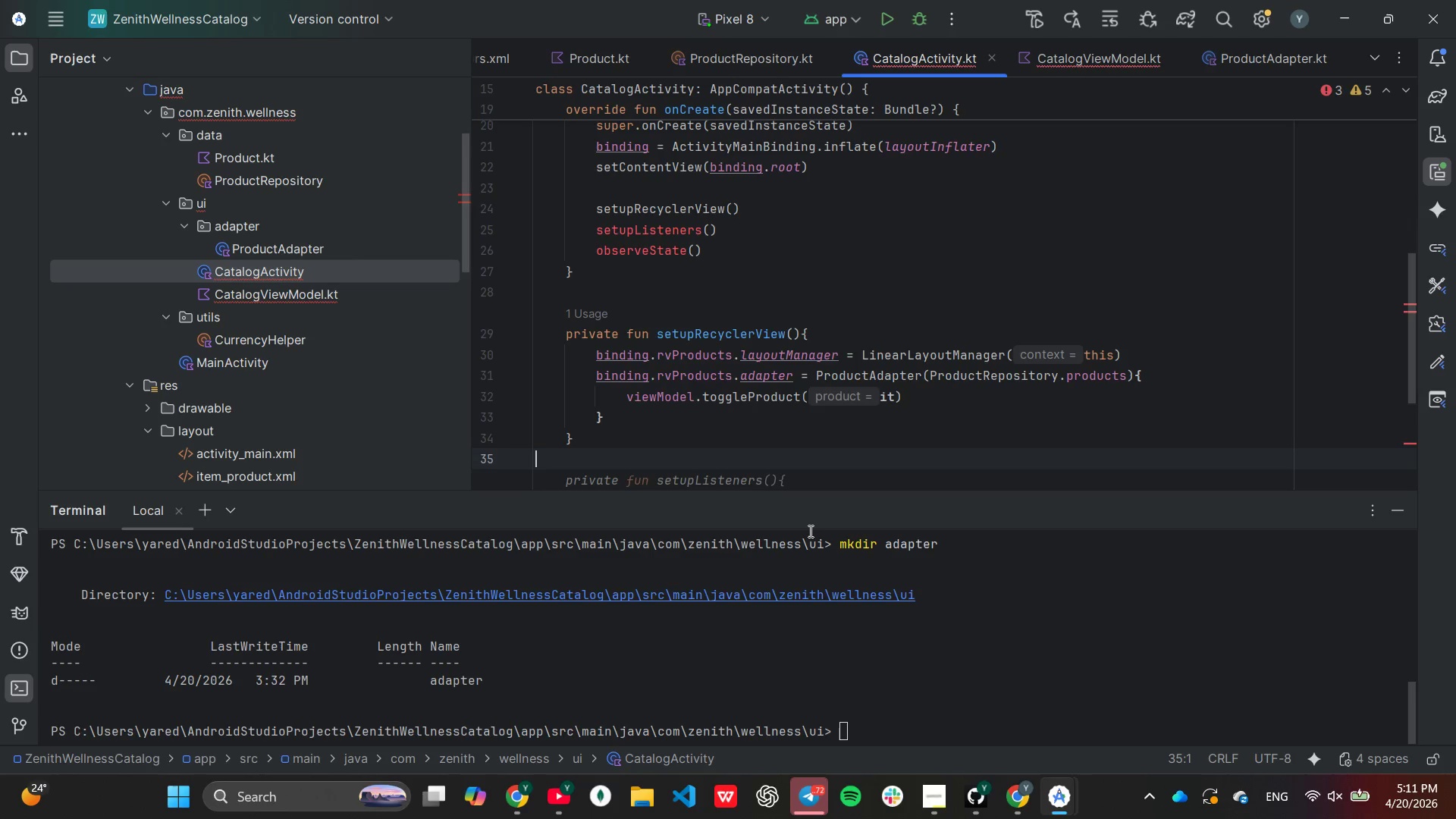 
mouse_move([665, 372])
 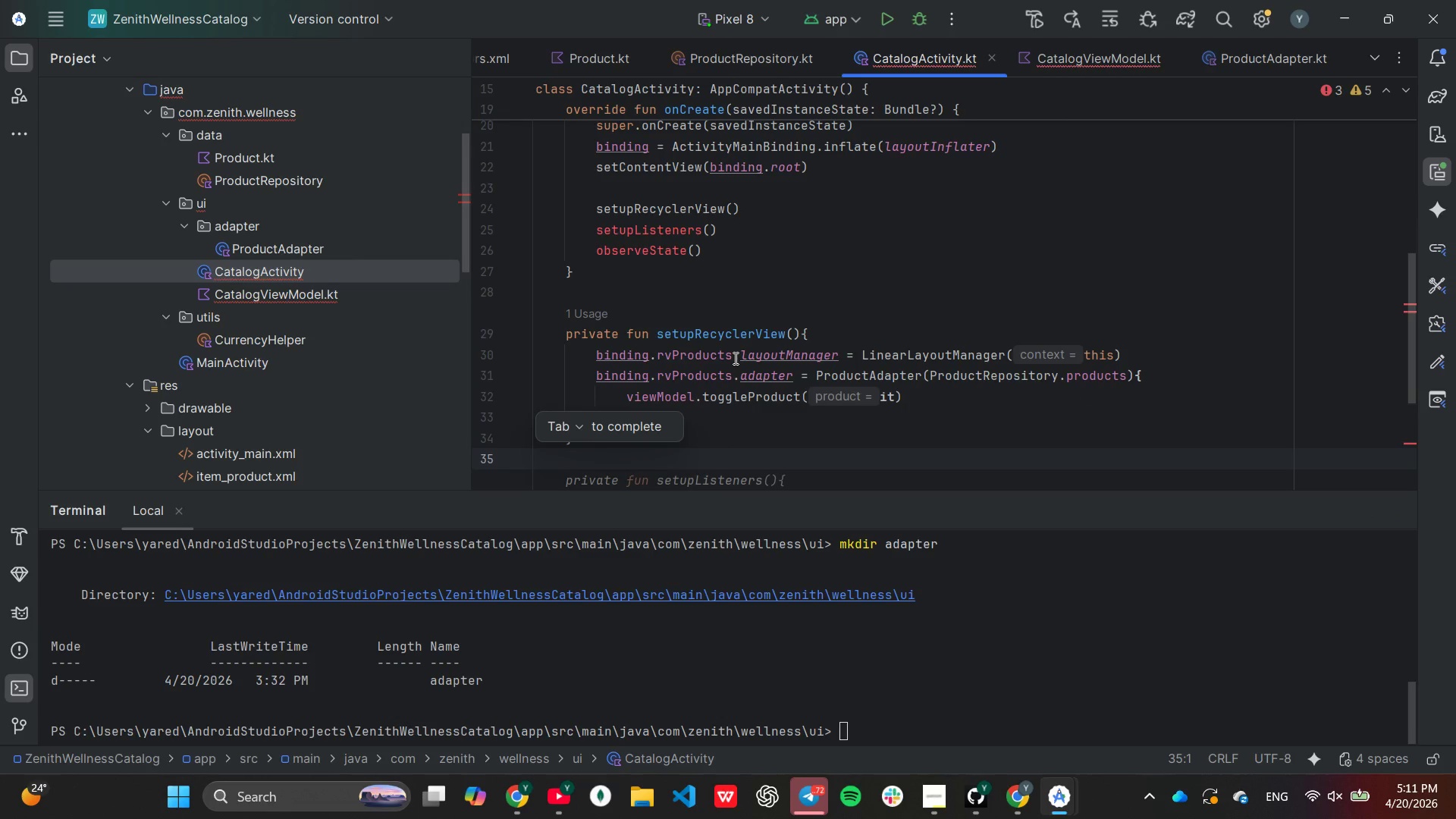 
left_click_drag(start_coordinate=[736, 358], to_coordinate=[757, 413])
 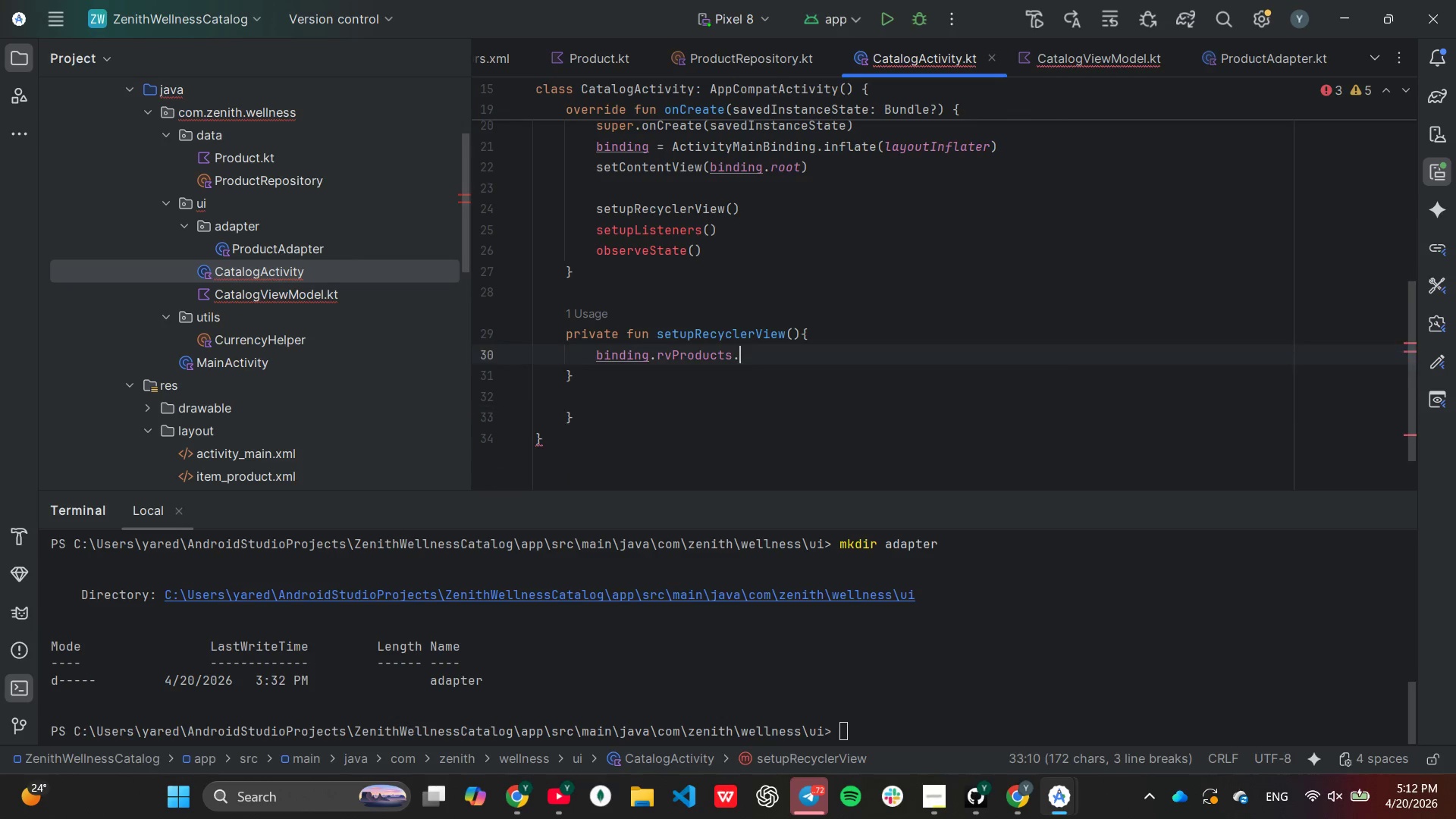 
key(Backspace)
type(appl)
 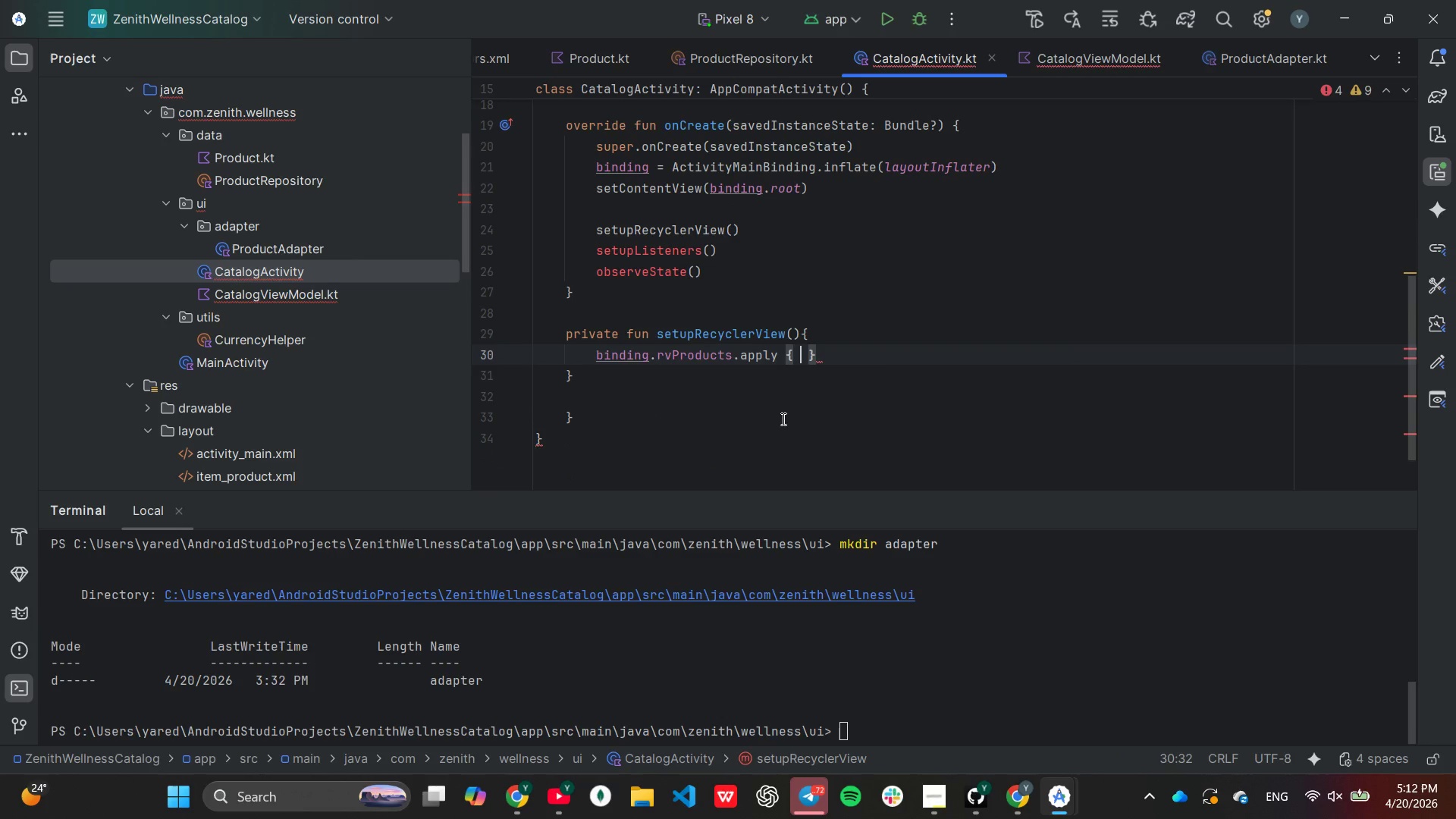 
key(Enter)
 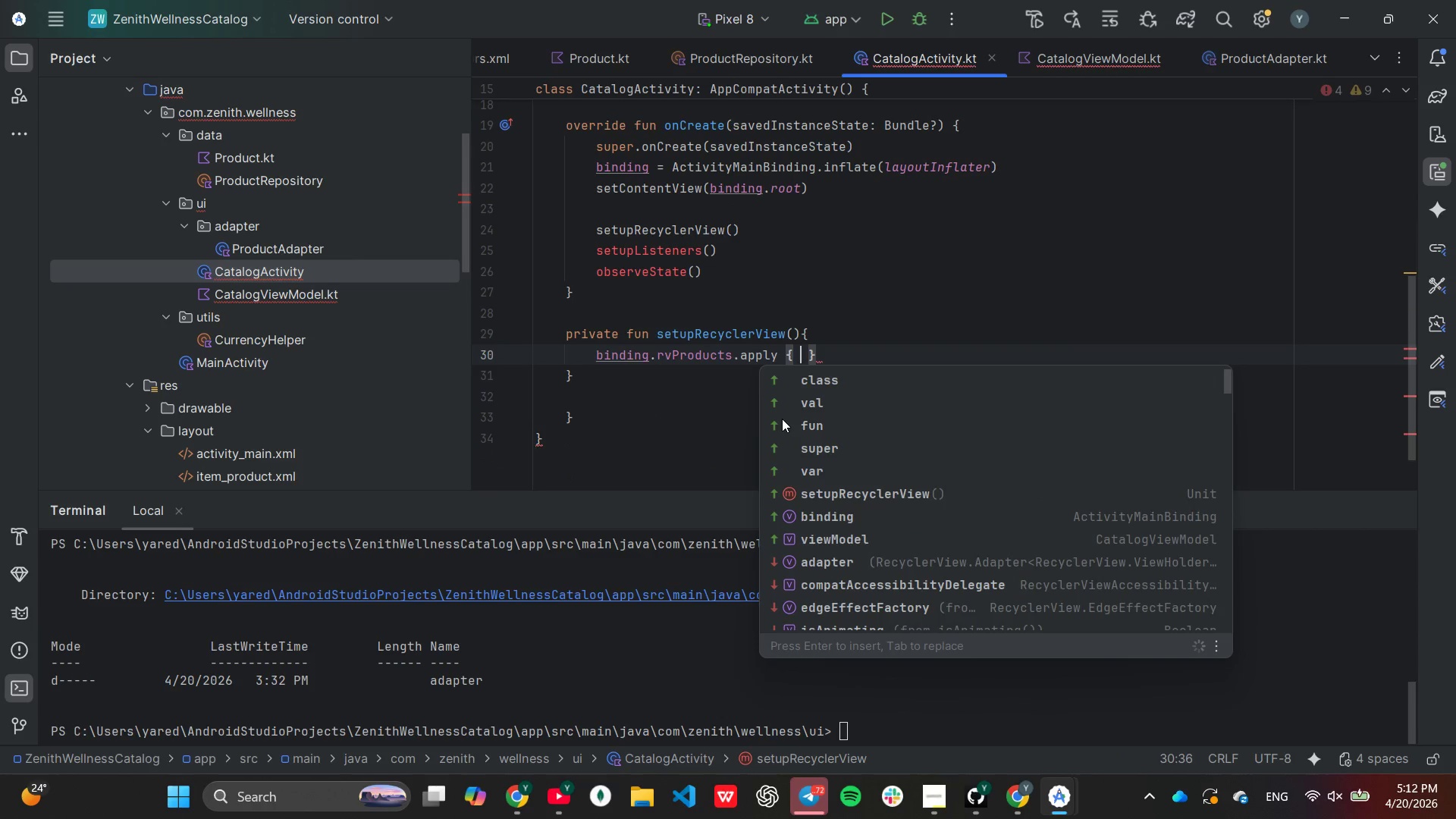 
key(Enter)
 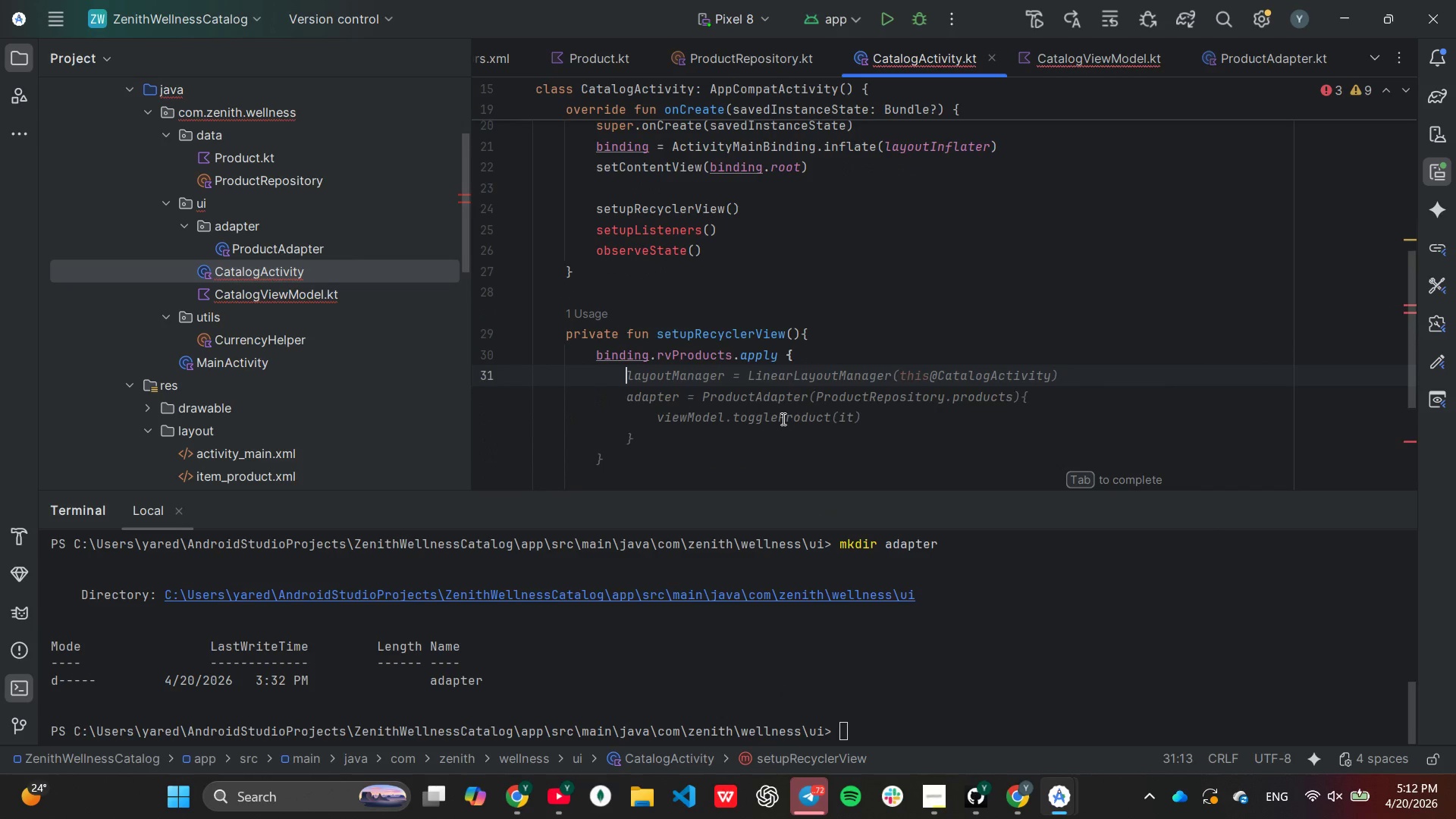 
key(Tab)
 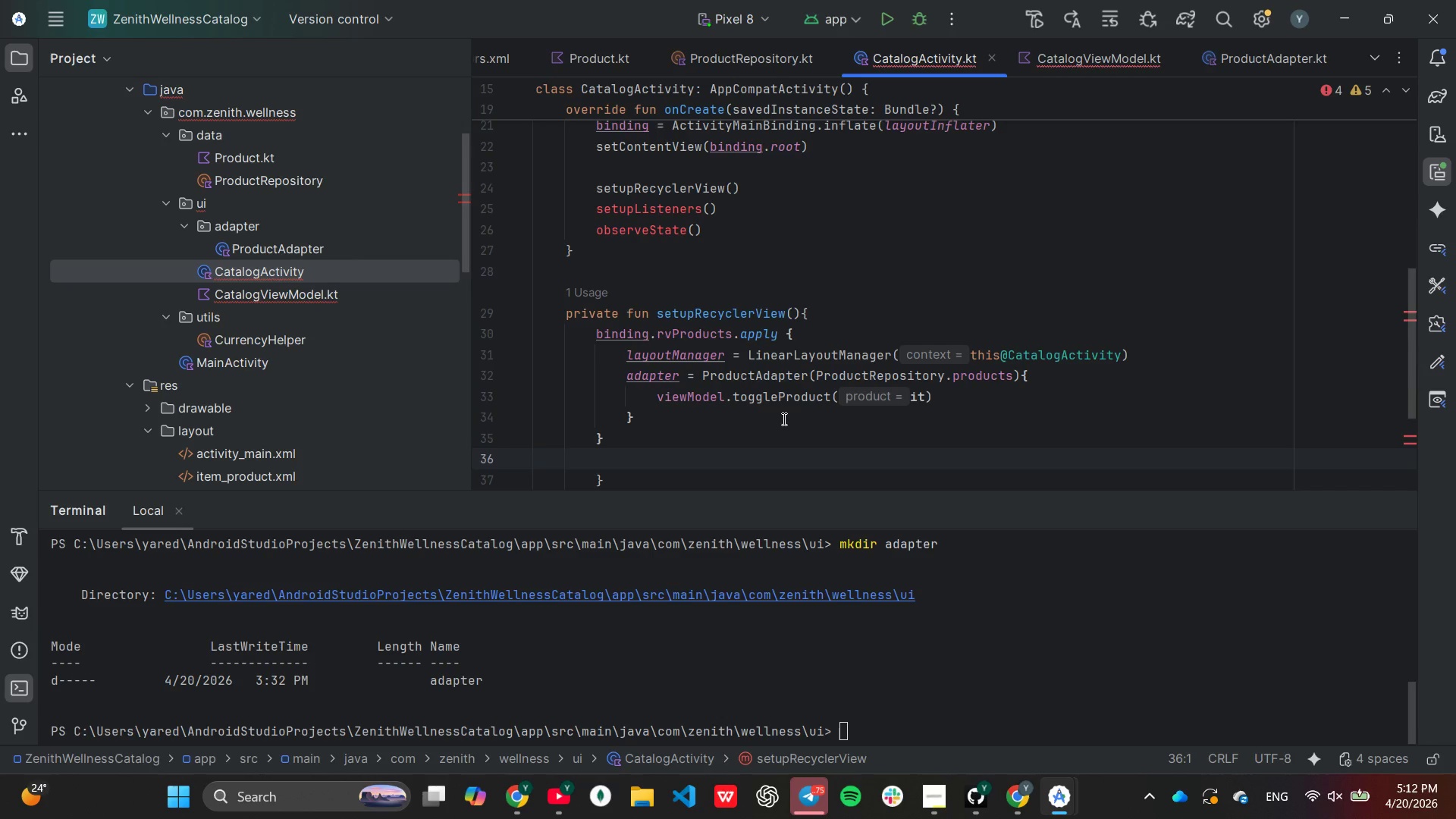 
wait(22.78)
 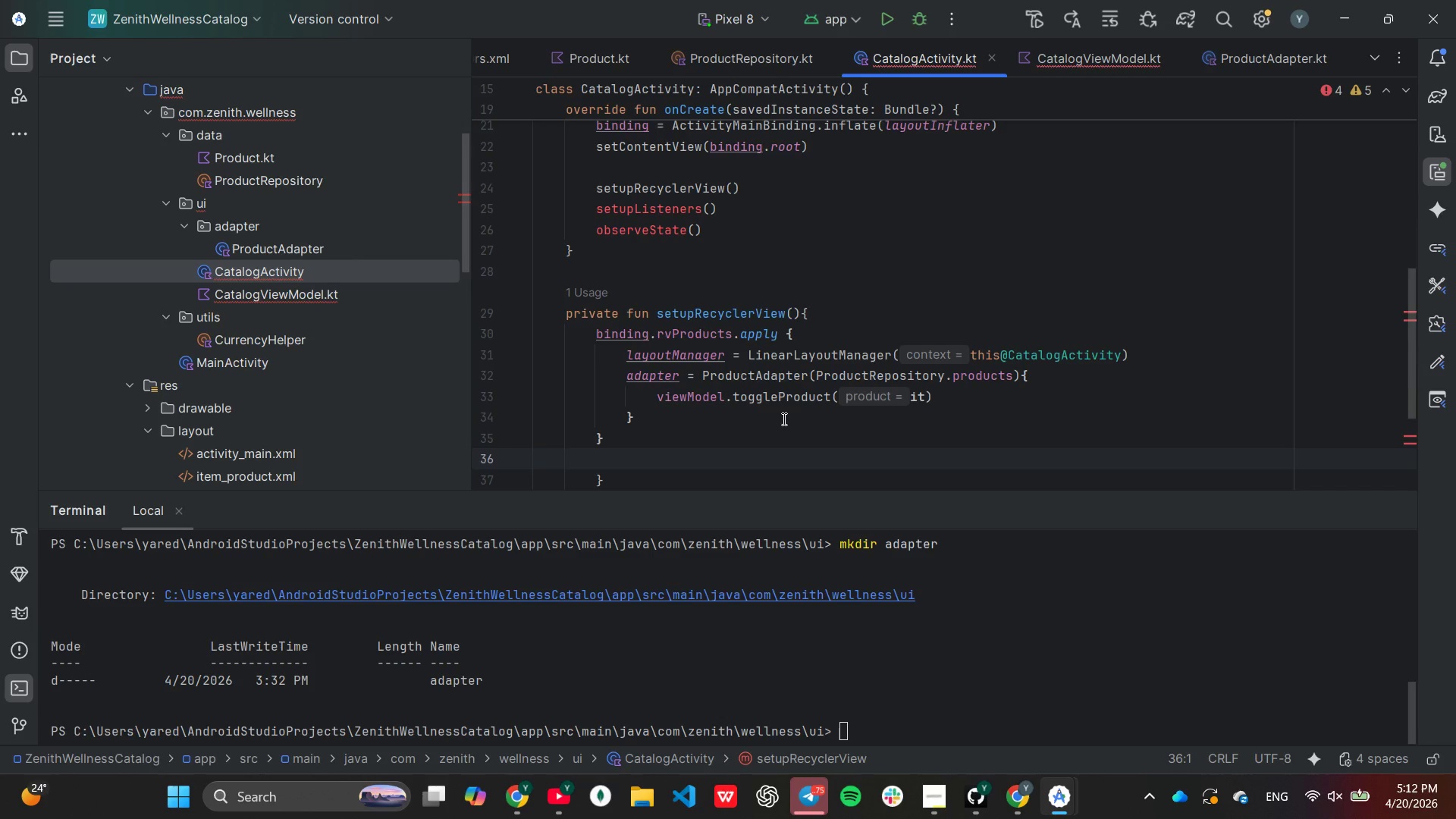 
left_click([930, 397])
 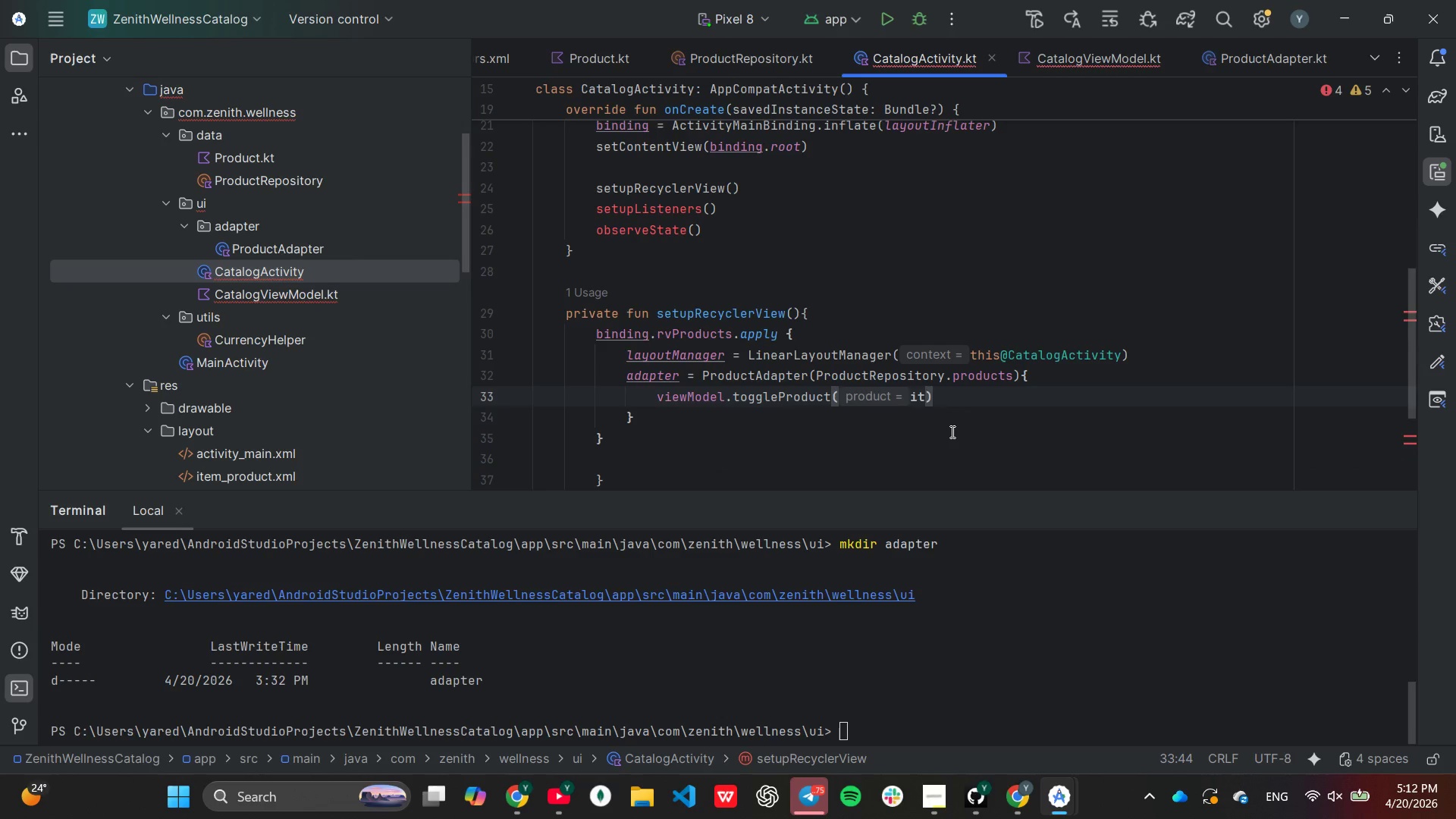 
key(ArrowLeft)
 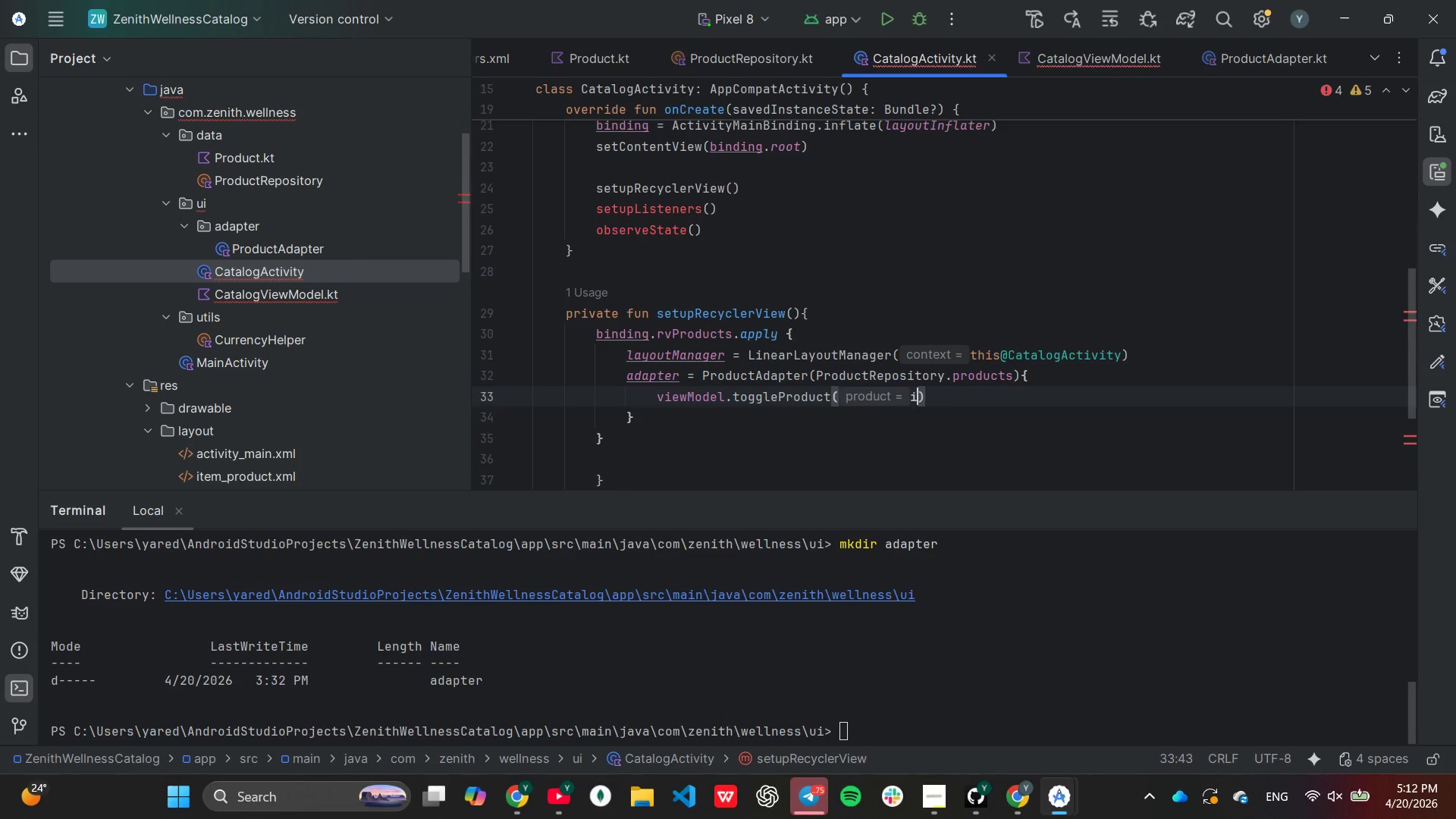 
key(Backspace)
key(Backspace)
type(pr)
 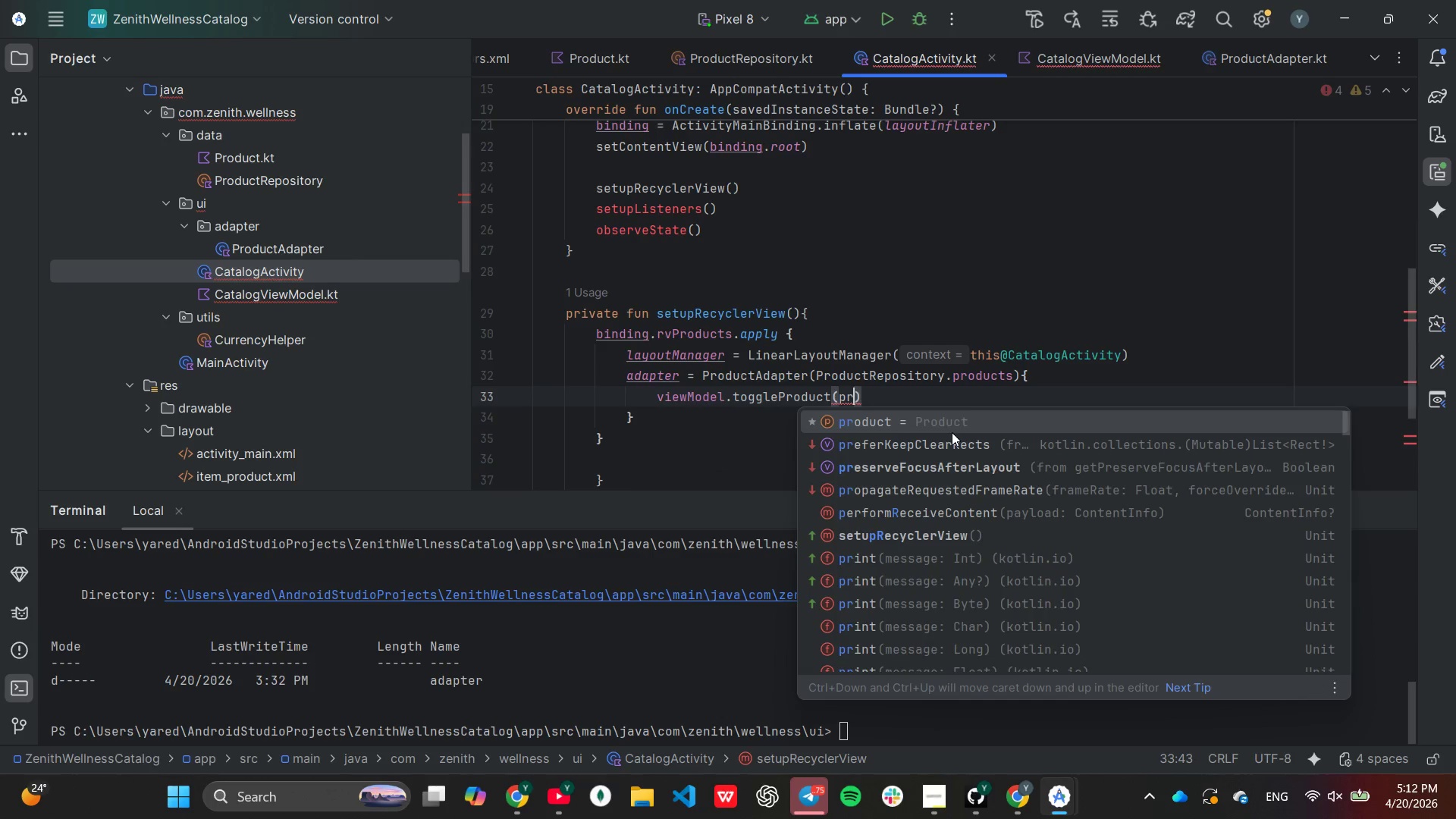 
key(Enter)
 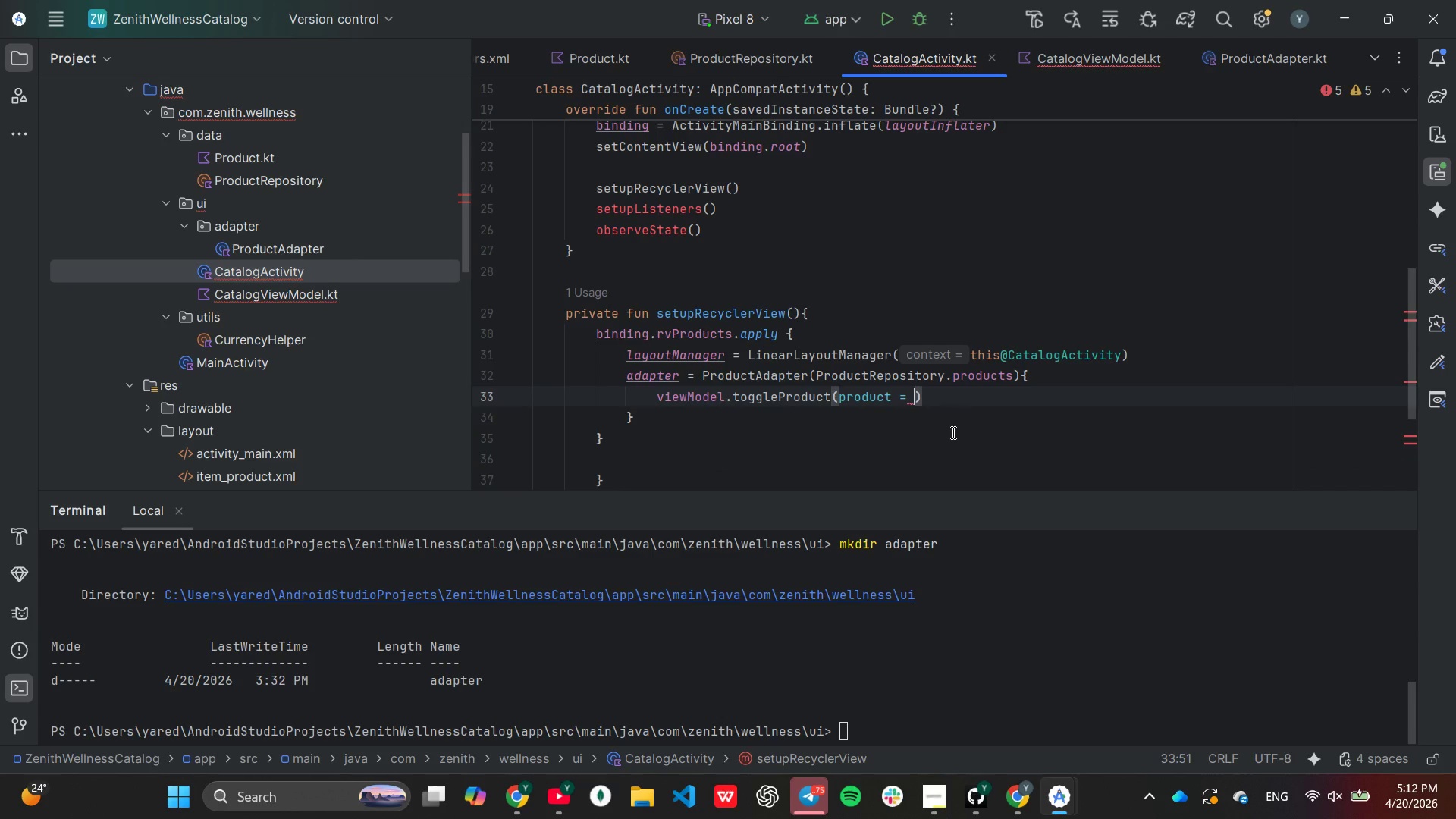 
key(Backspace)
 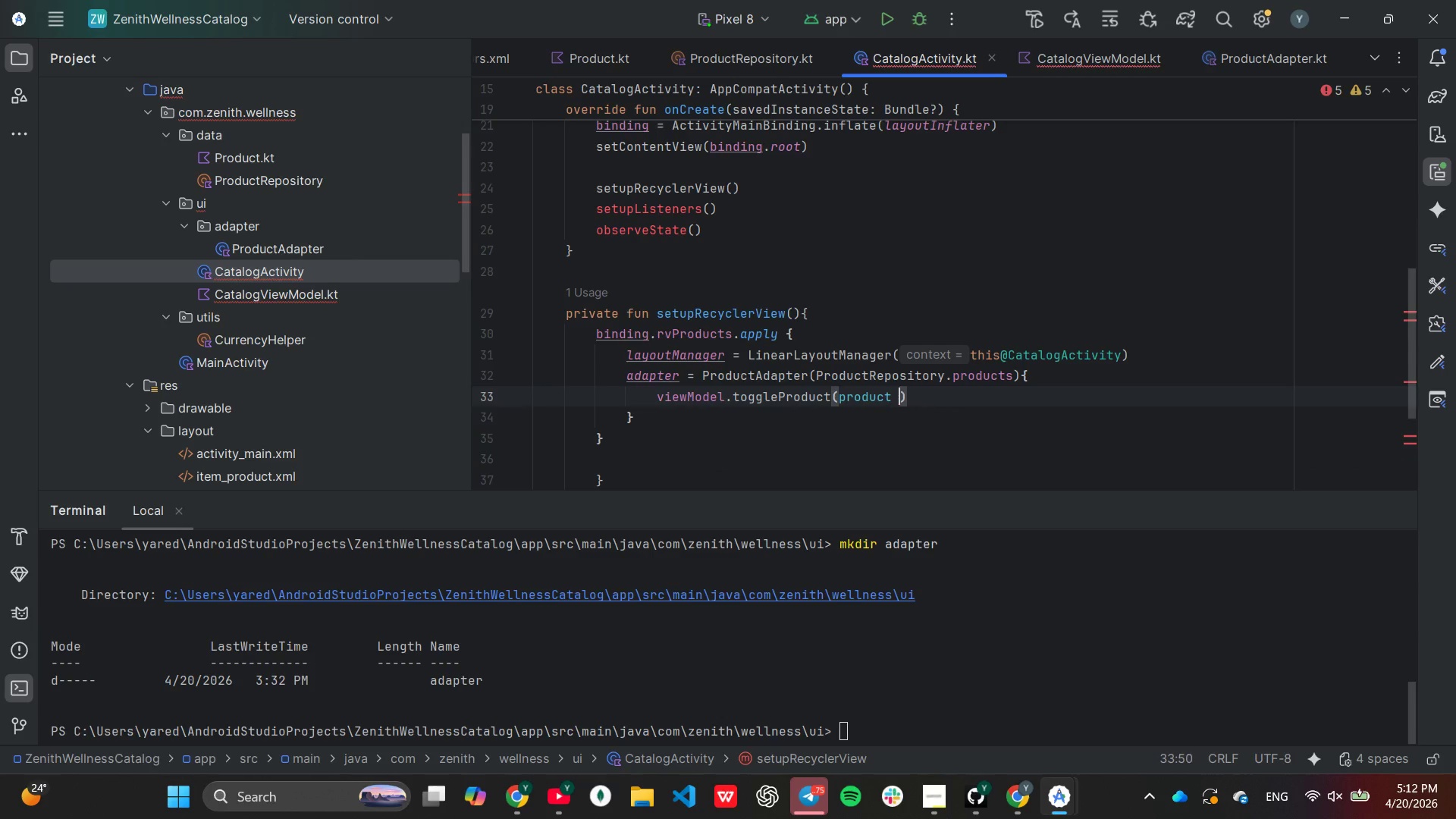 
key(Backspace)
 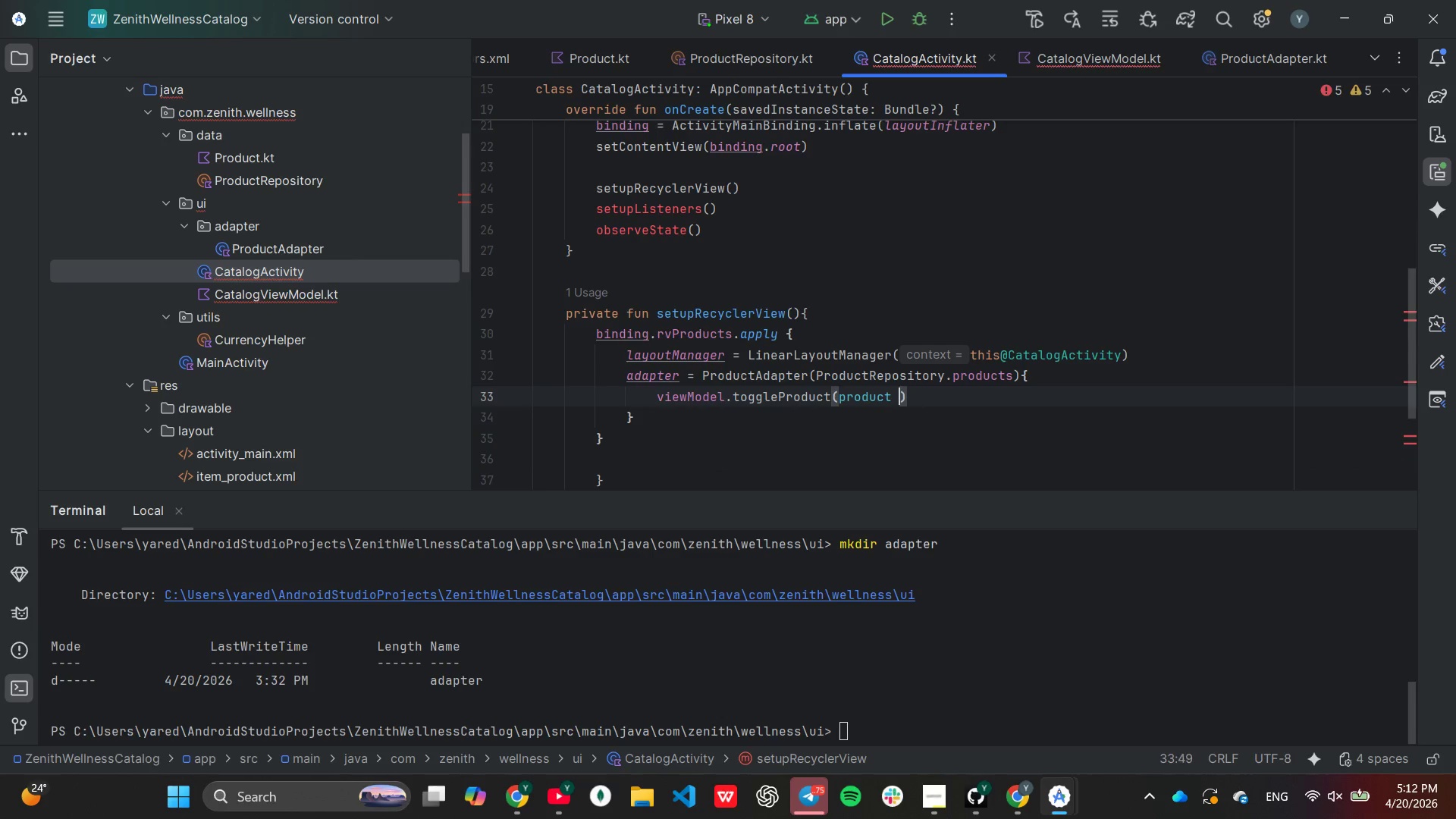 
key(Backspace)
 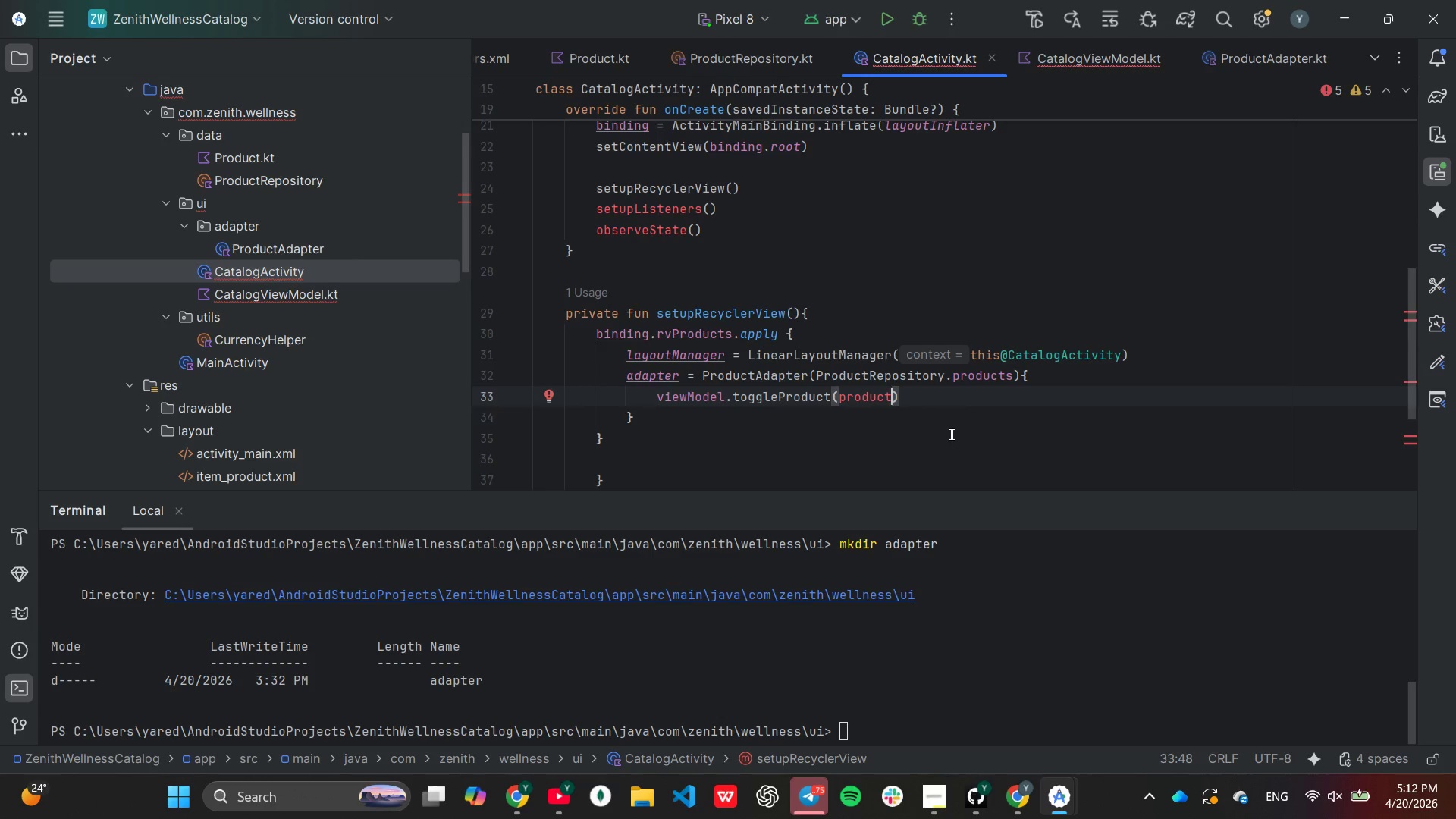 
wait(14.11)
 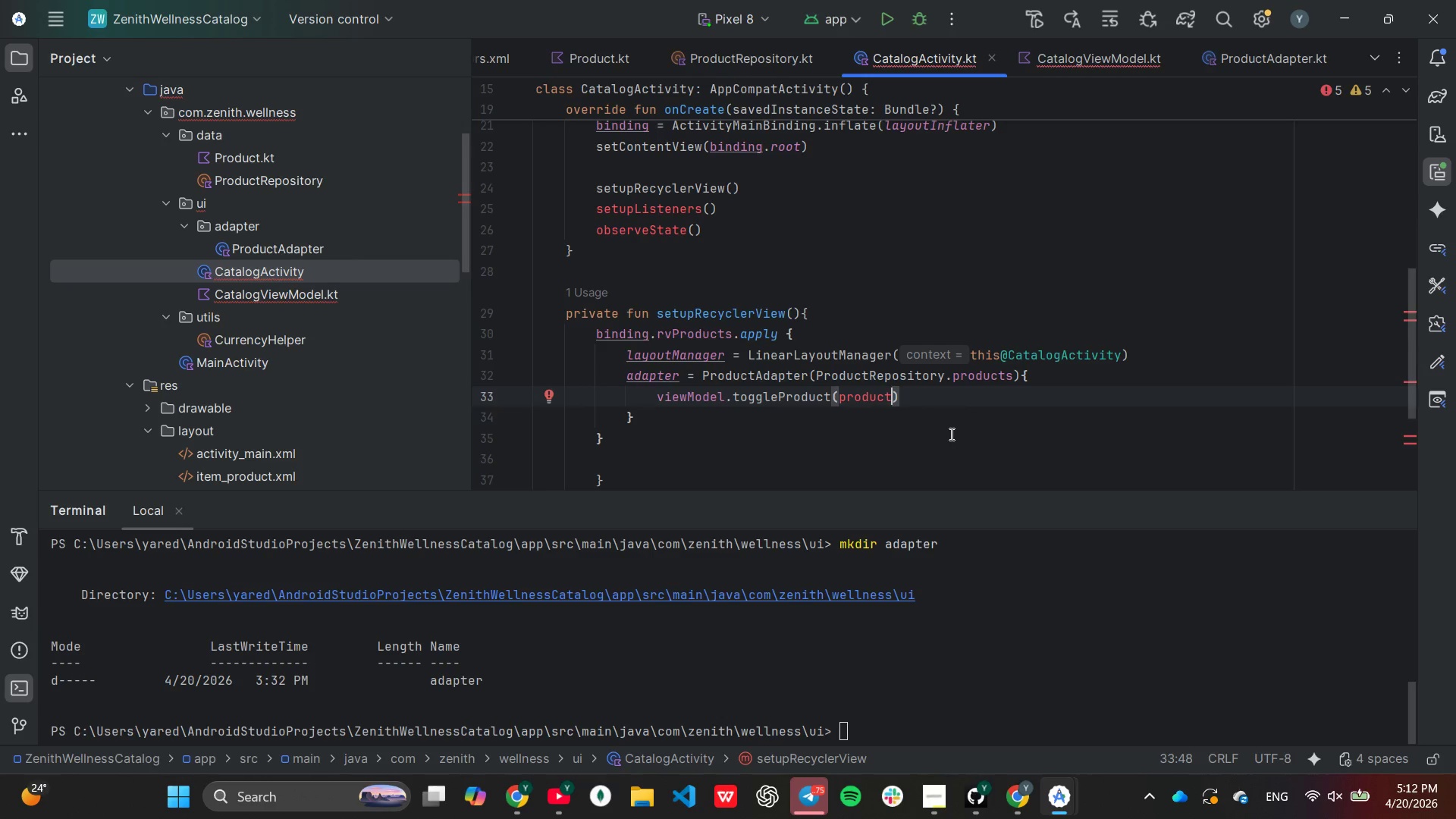 
left_click([1068, 375])
 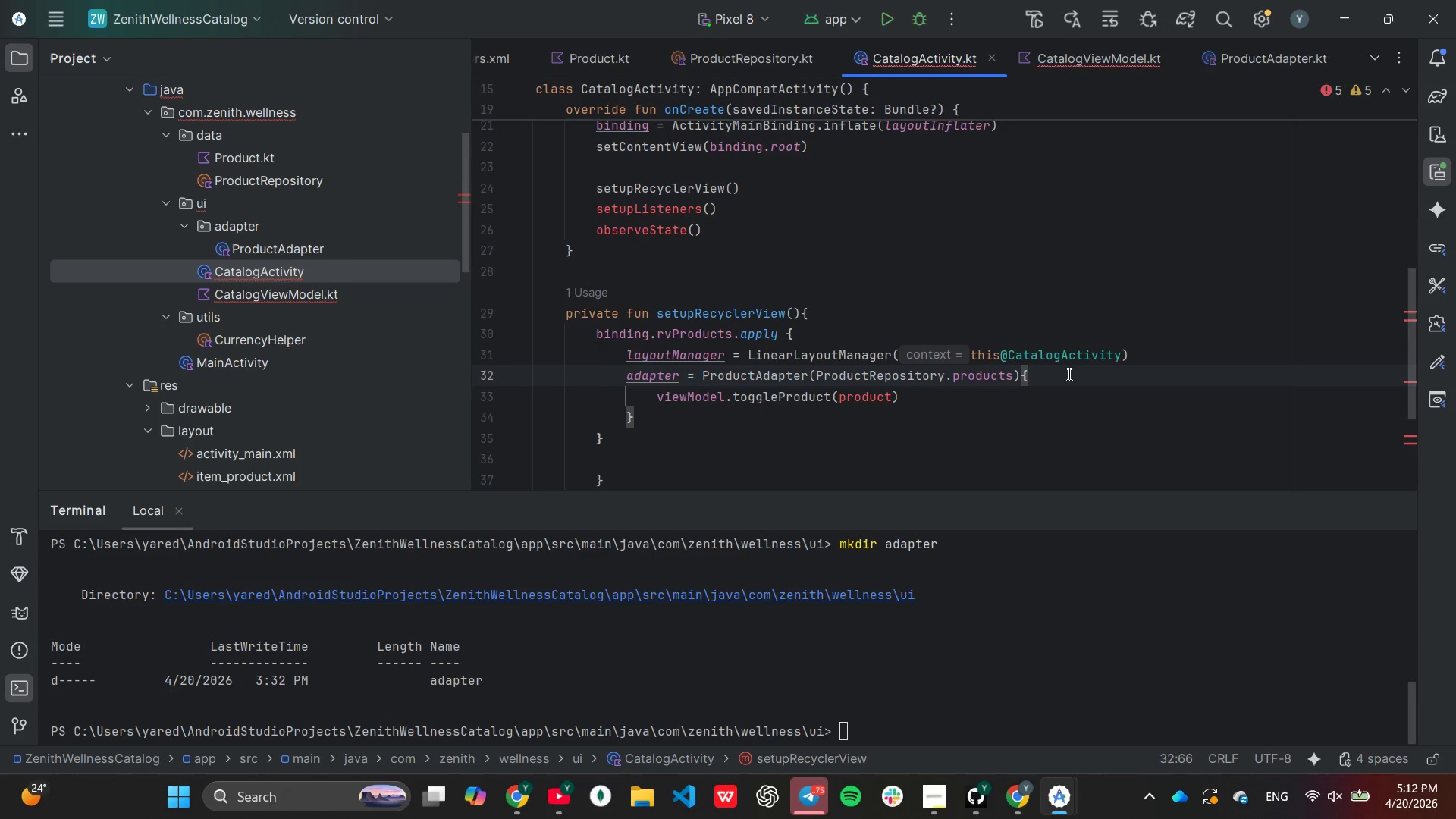 
key(Space)
 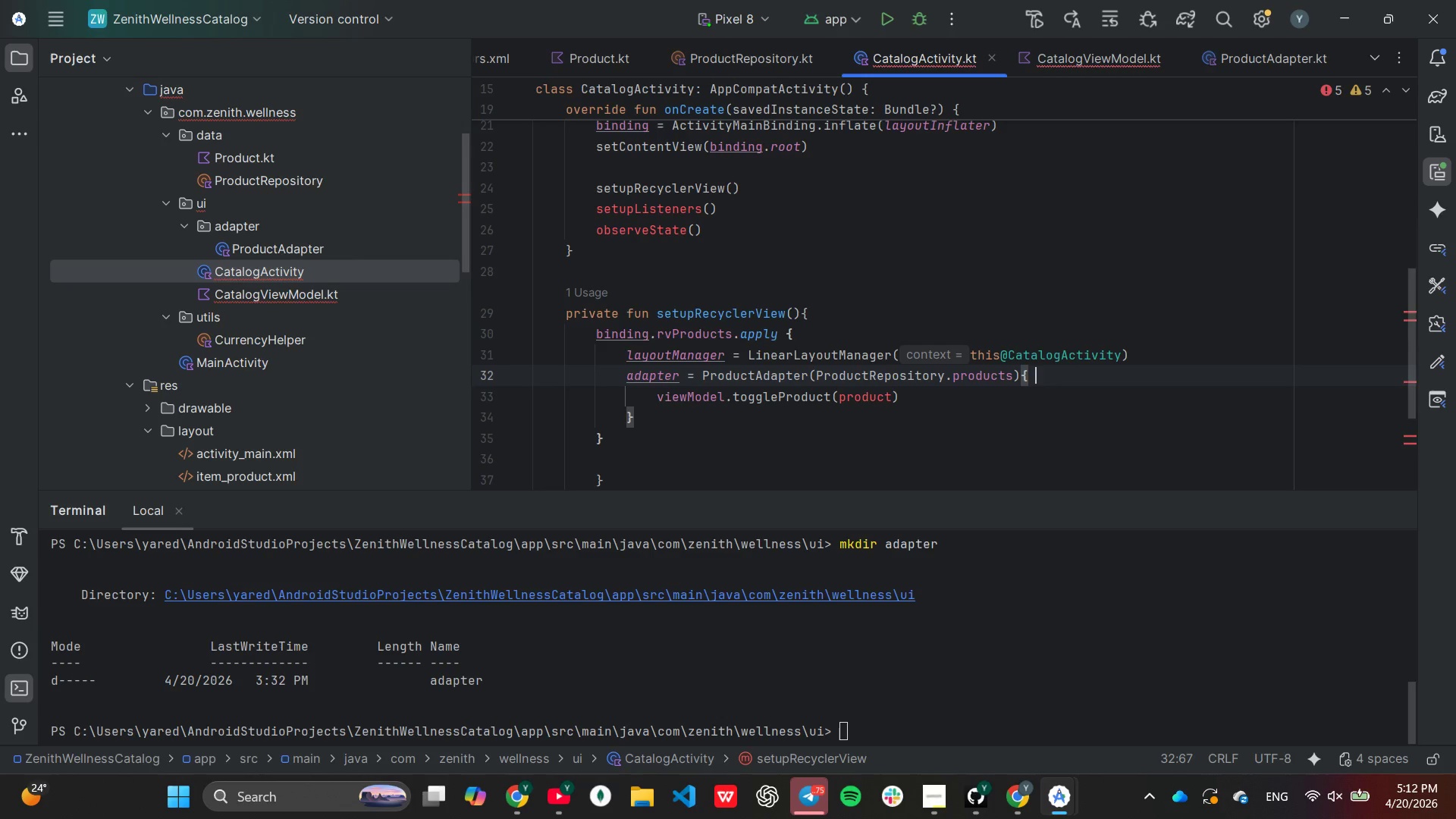 
key(P)
 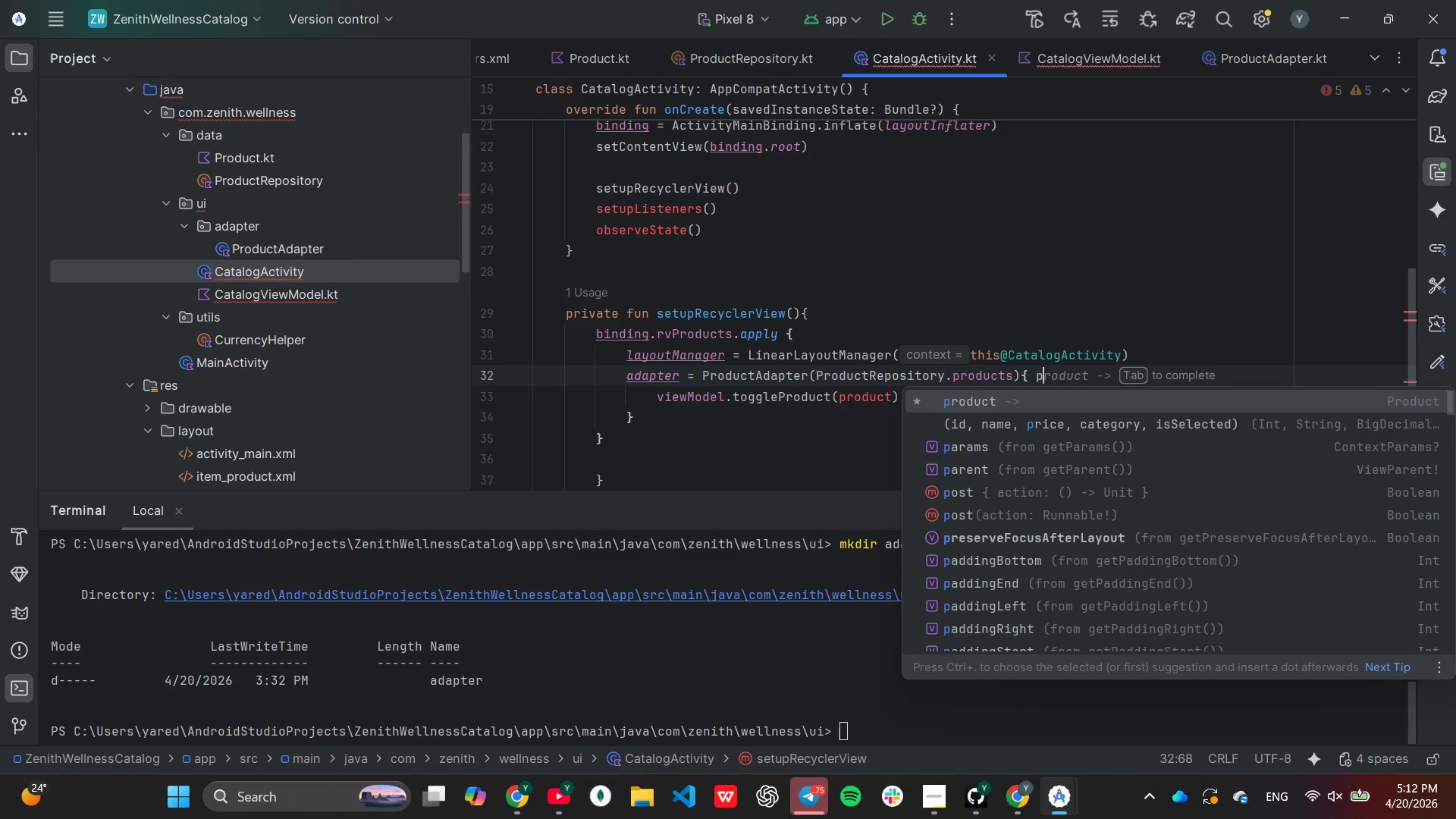 
key(Tab)
 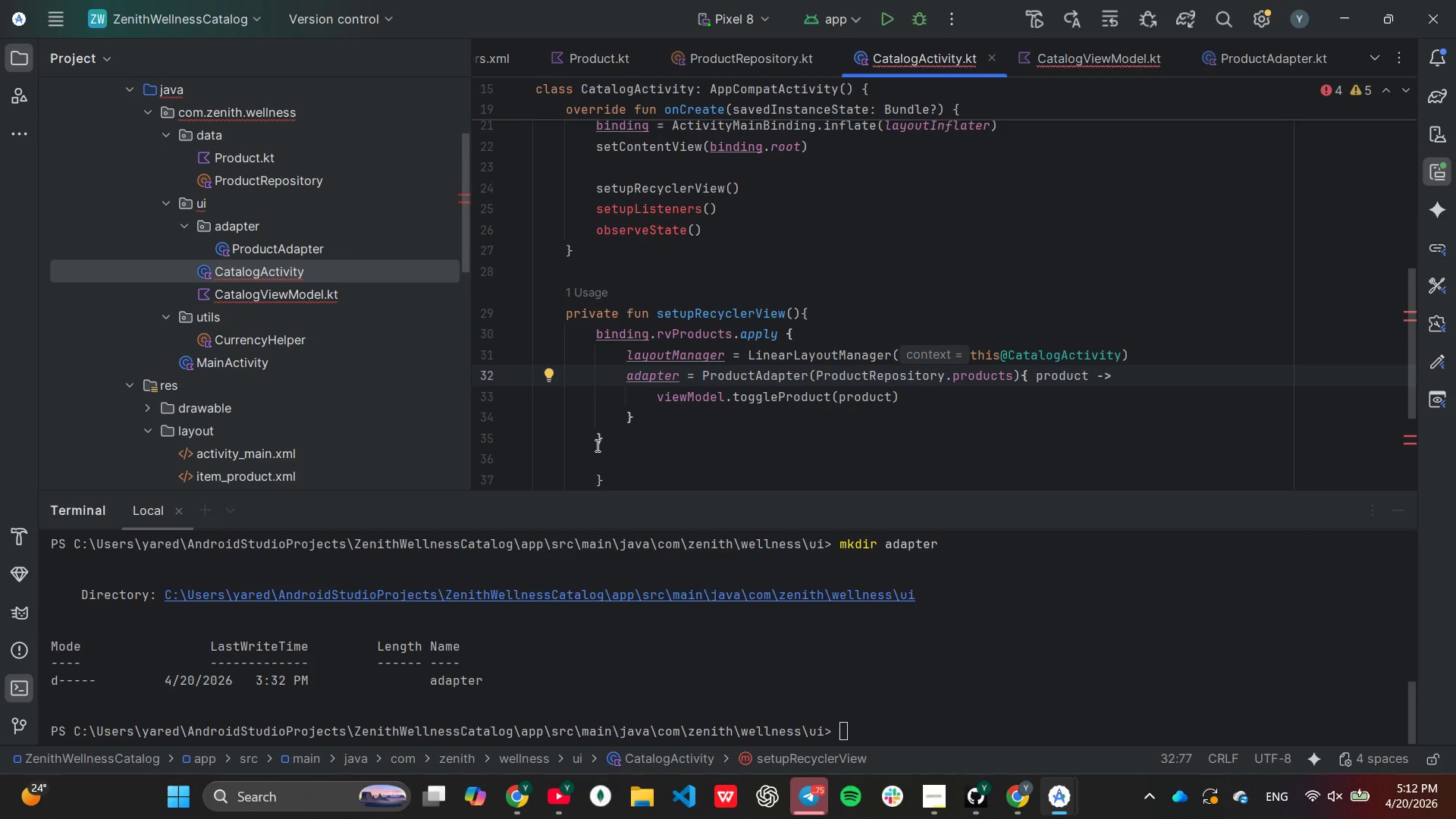 
scroll: coordinate [623, 420], scroll_direction: down, amount: 4.0
 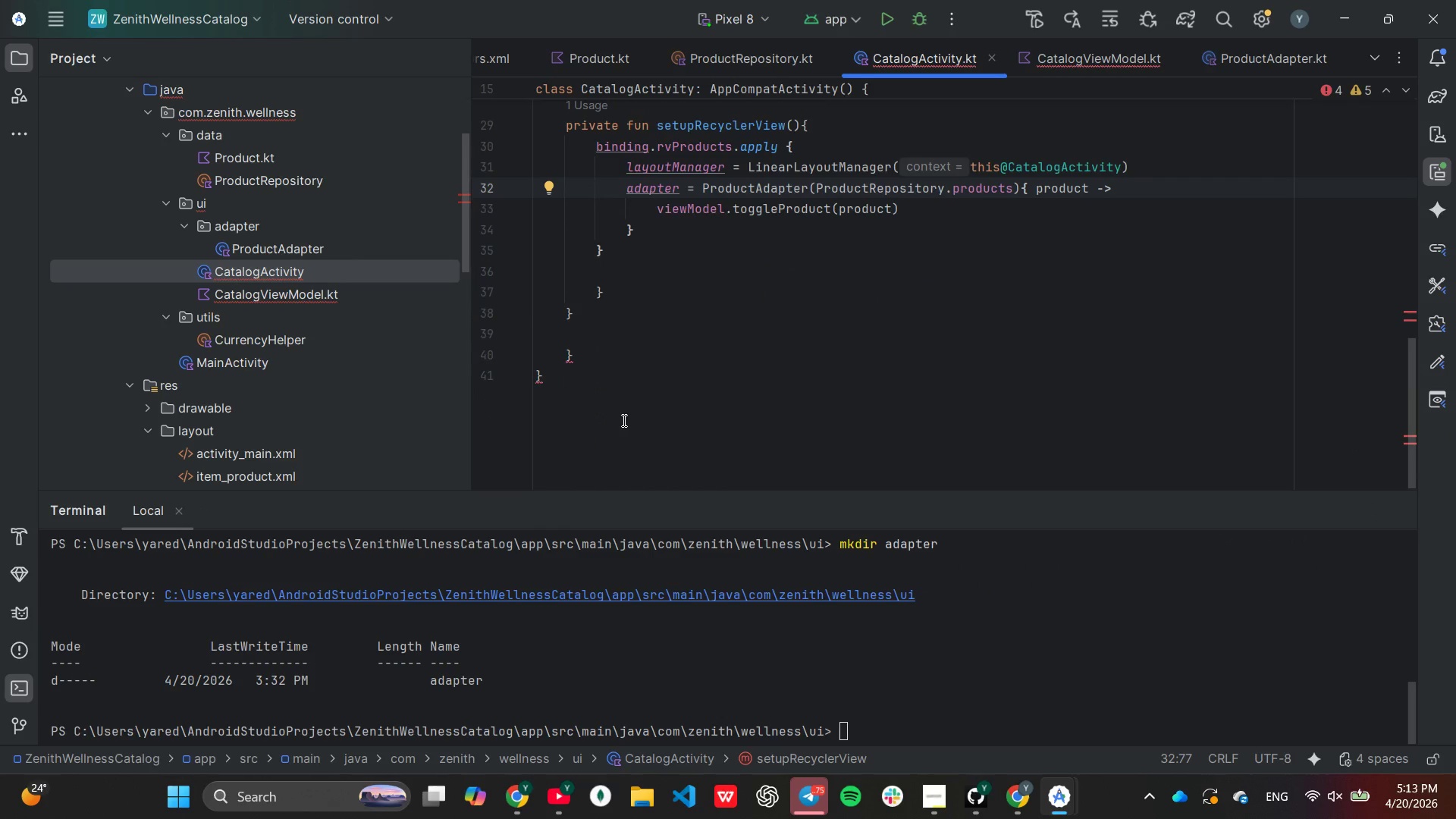 
scroll: coordinate [623, 420], scroll_direction: up, amount: 1.0
 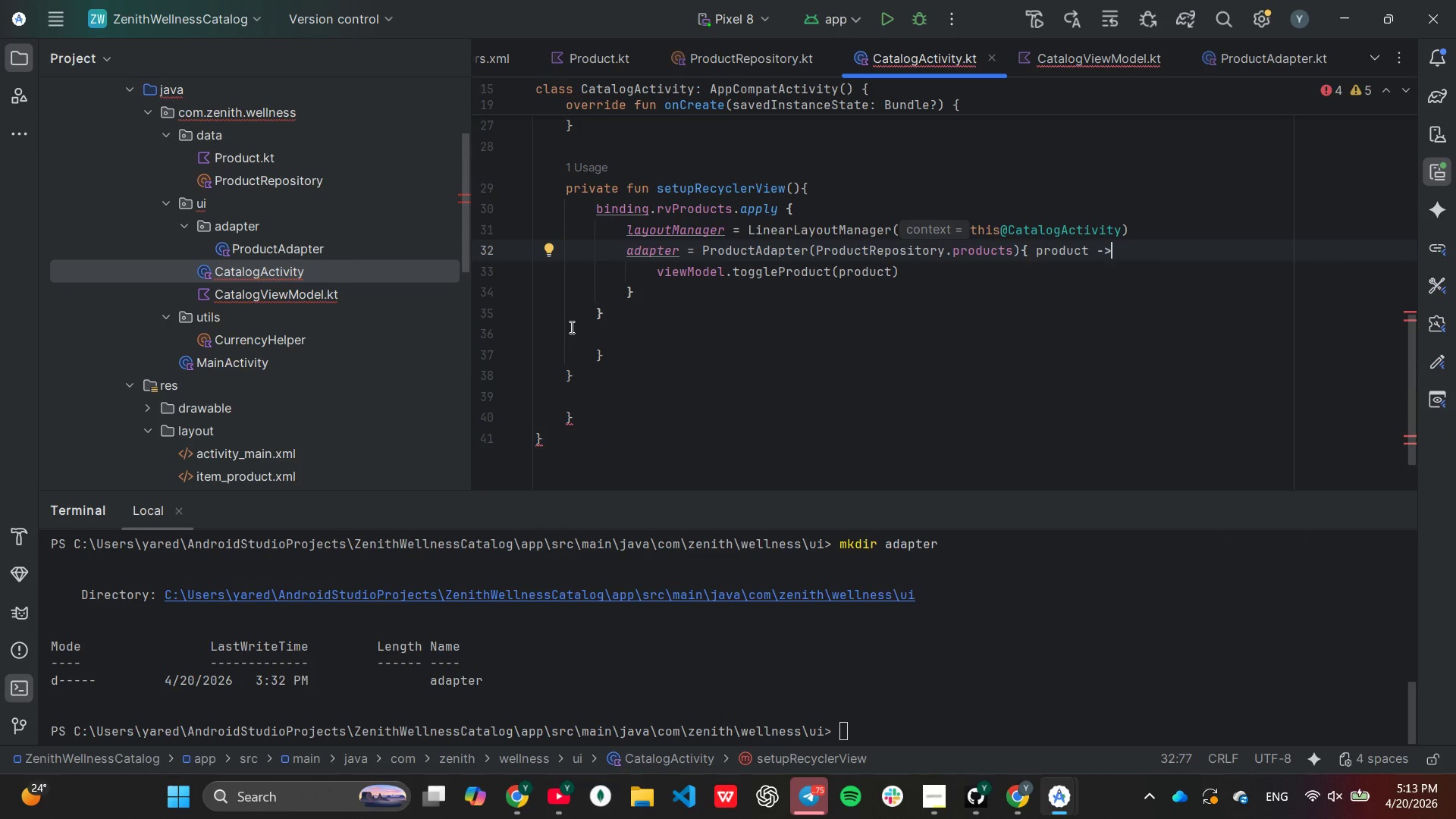 
left_click_drag(start_coordinate=[570, 327], to_coordinate=[602, 413])
 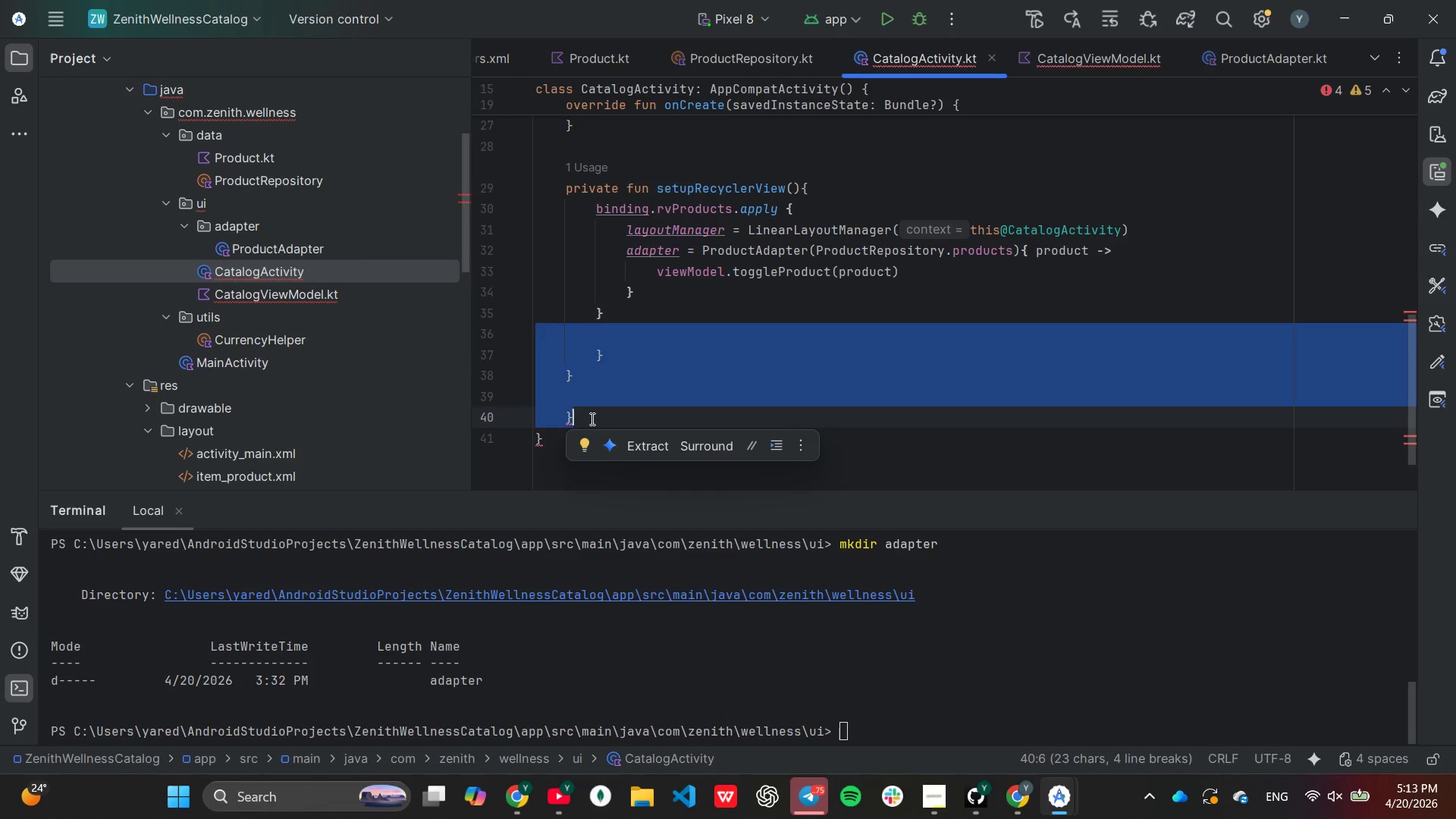 
key(Backspace)
 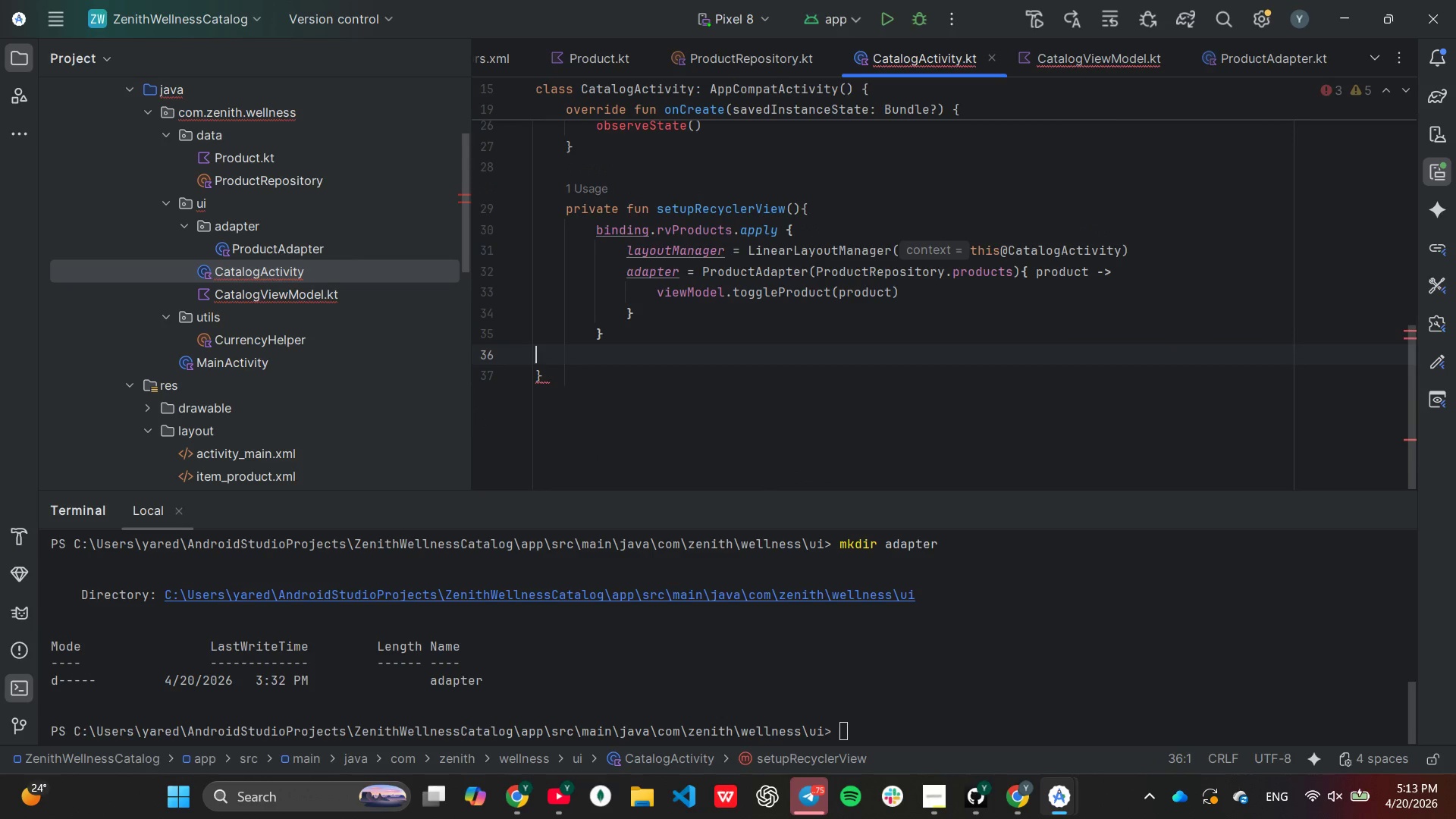 
key(Backspace)
 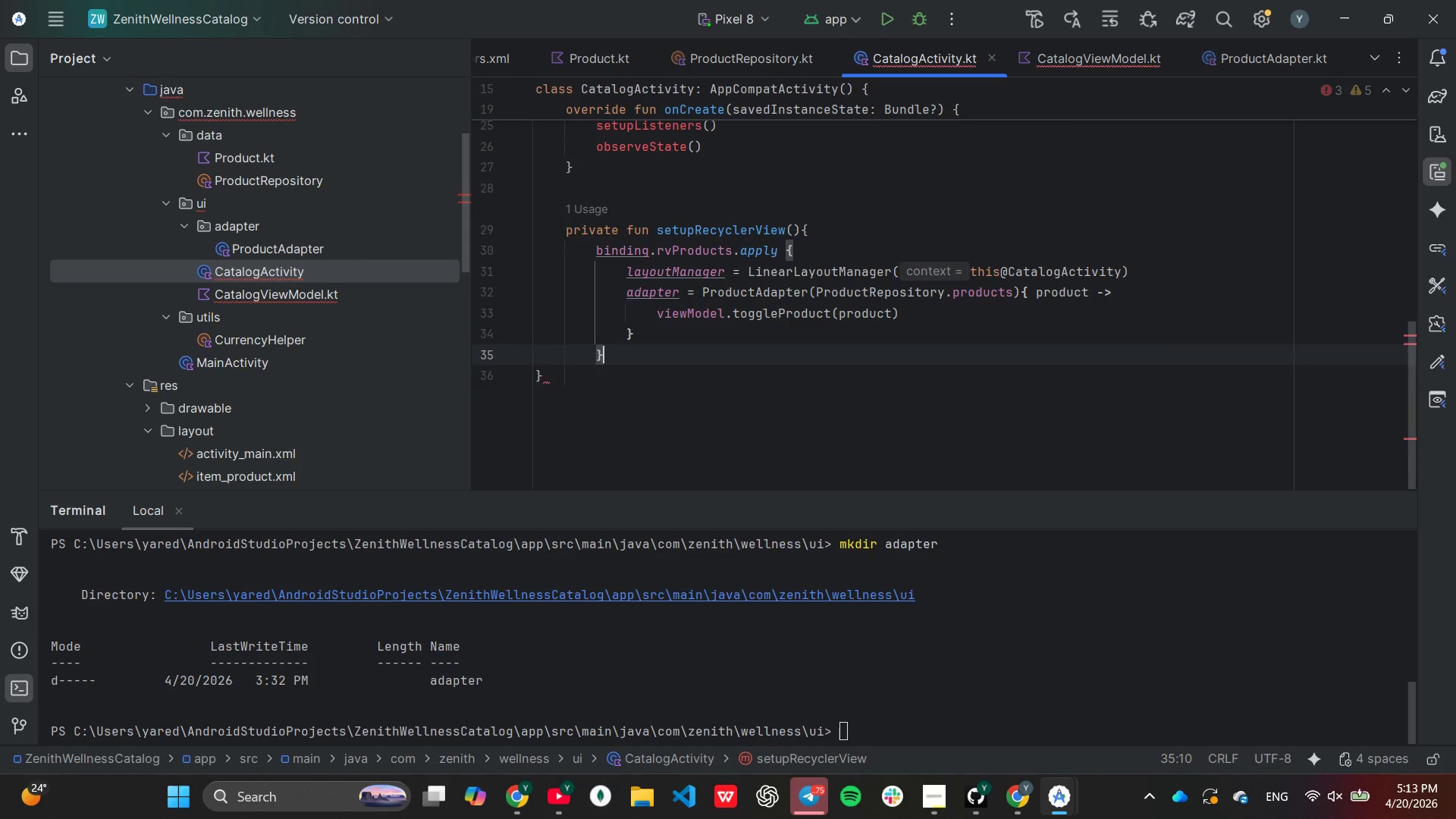 
key(Enter)
 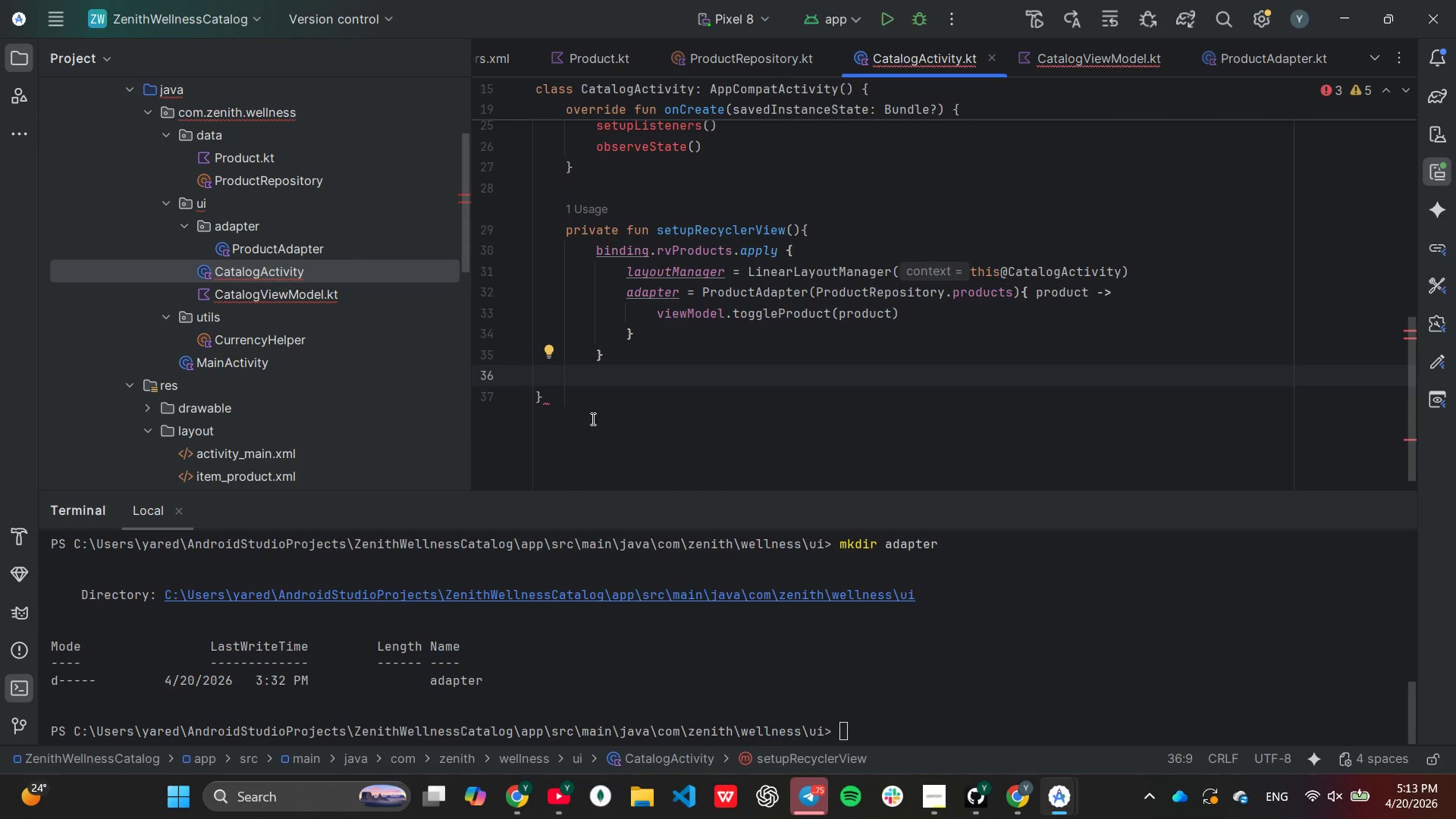 
key(Backspace)
 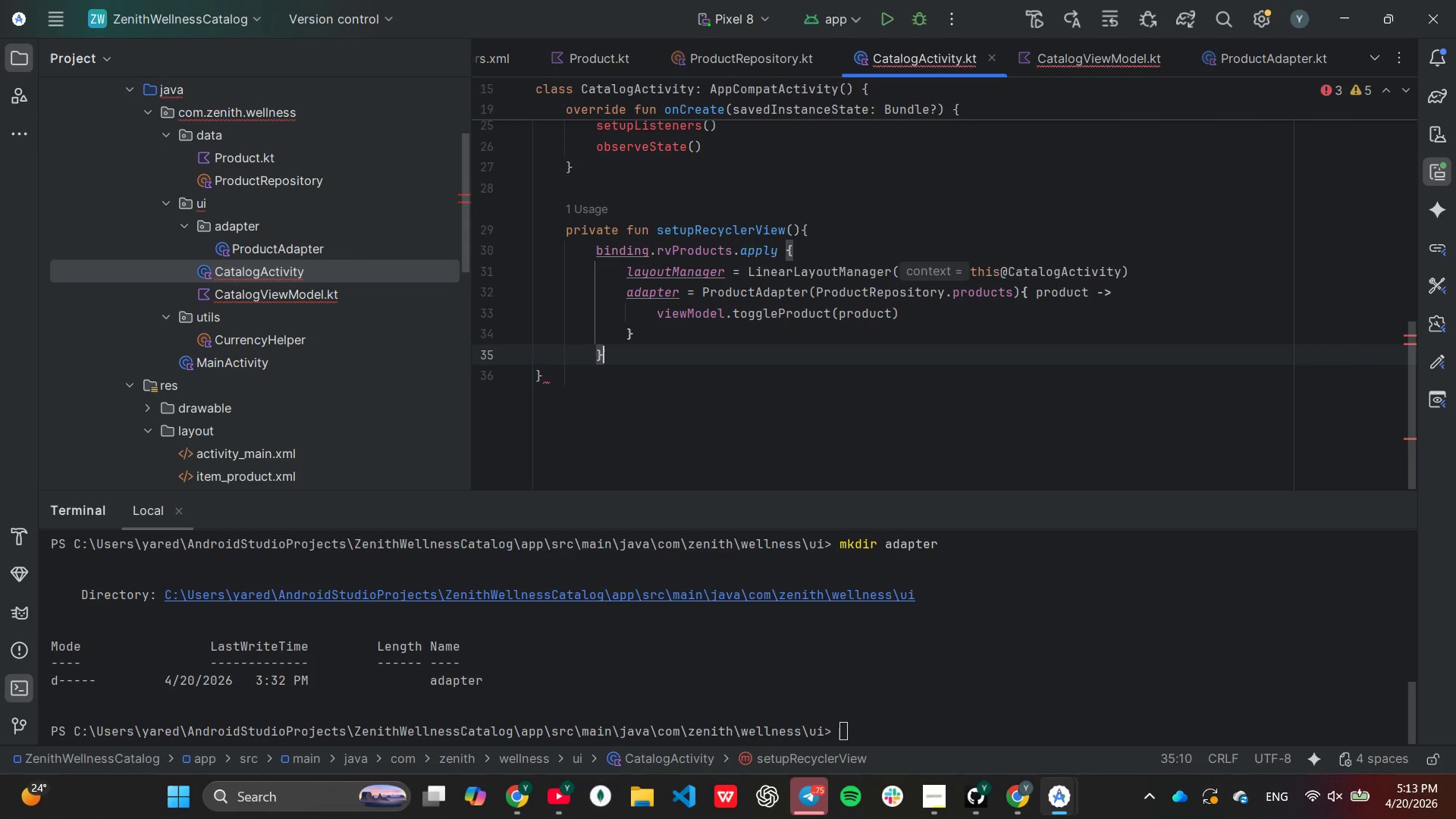 
key(Enter)
 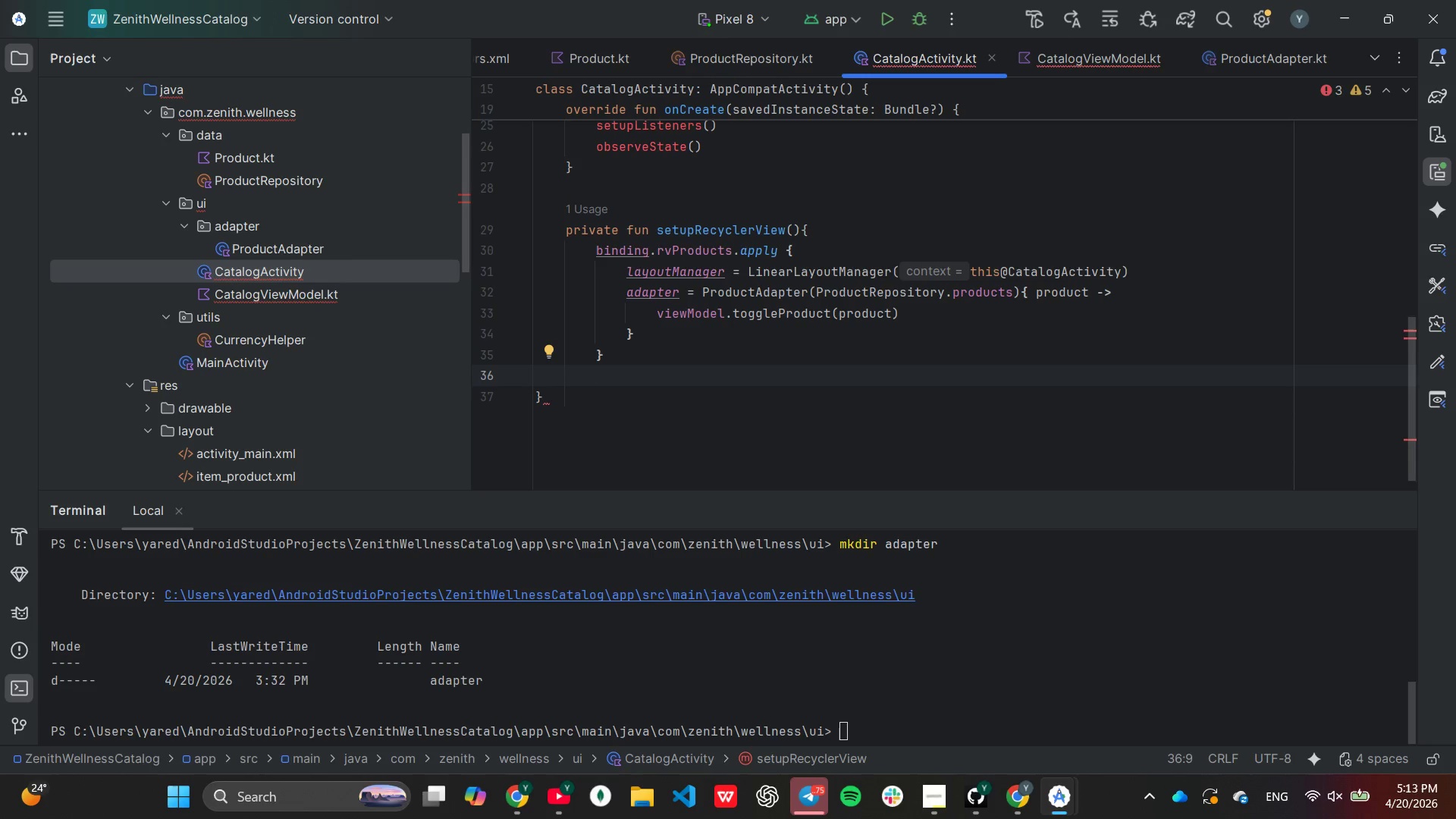 
key(Enter)
 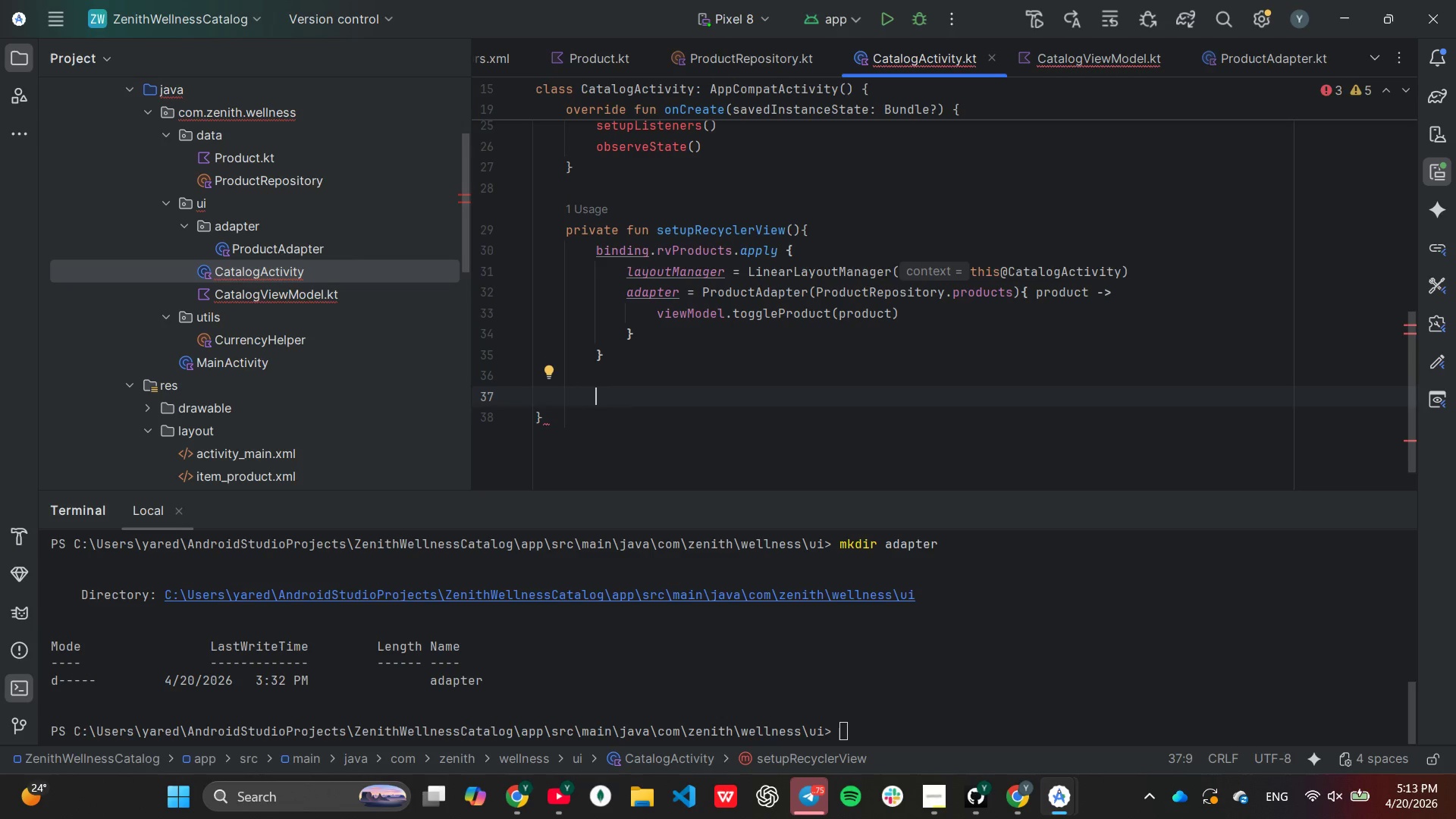 
key(Control+Z)
 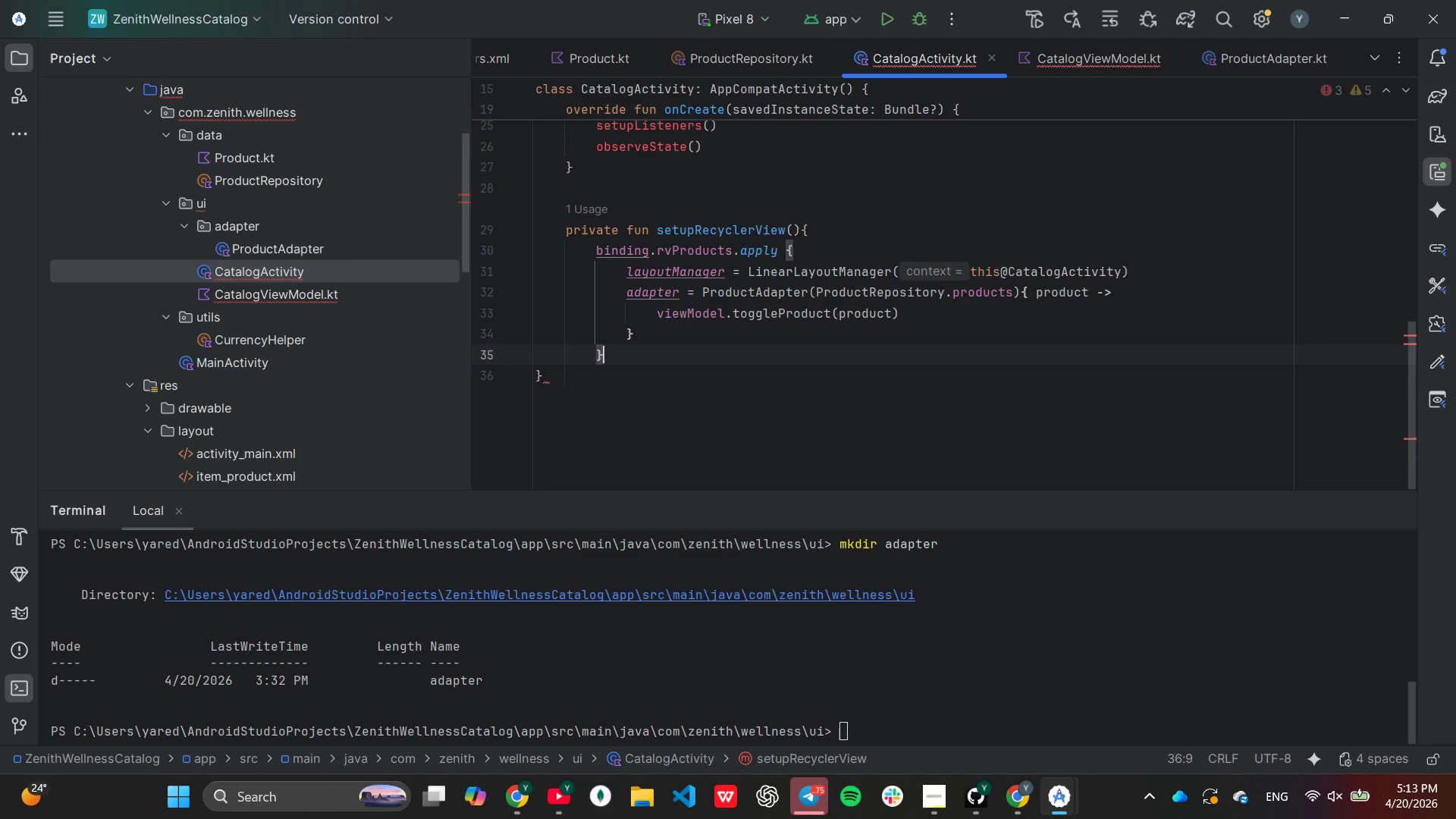 
key(Control+Z)
 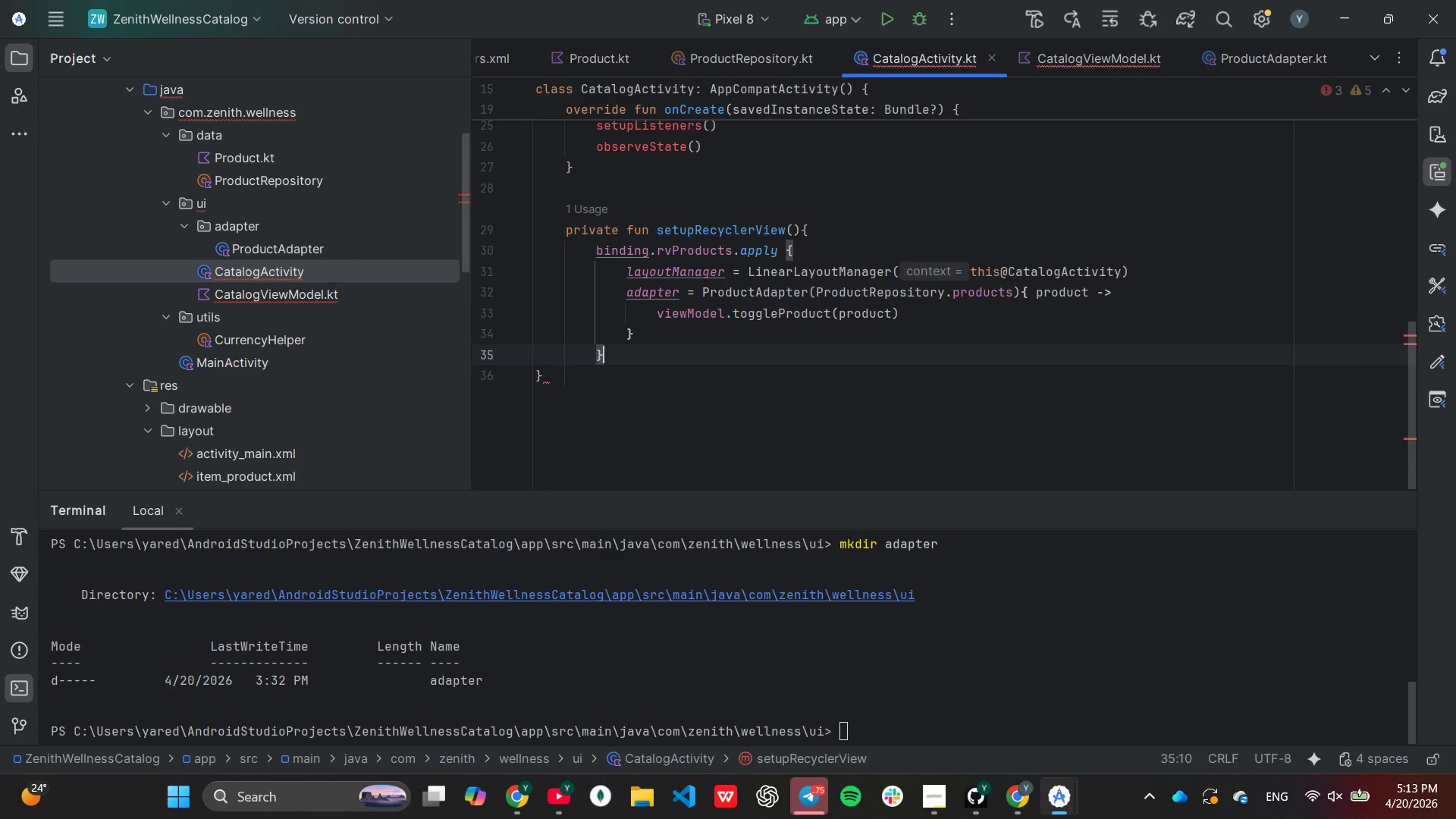 
key(Control+Z)
 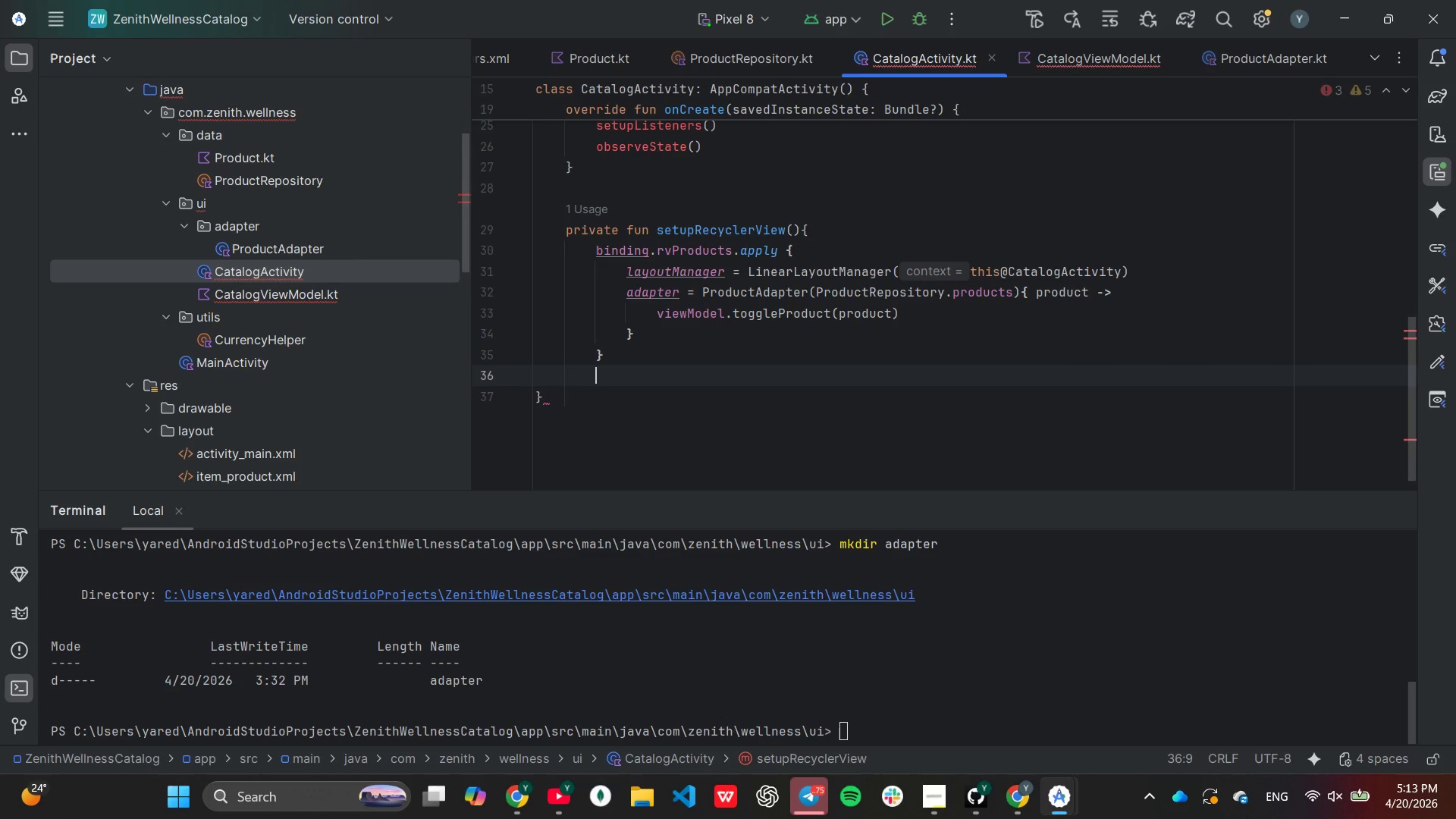 
key(Control+Z)
 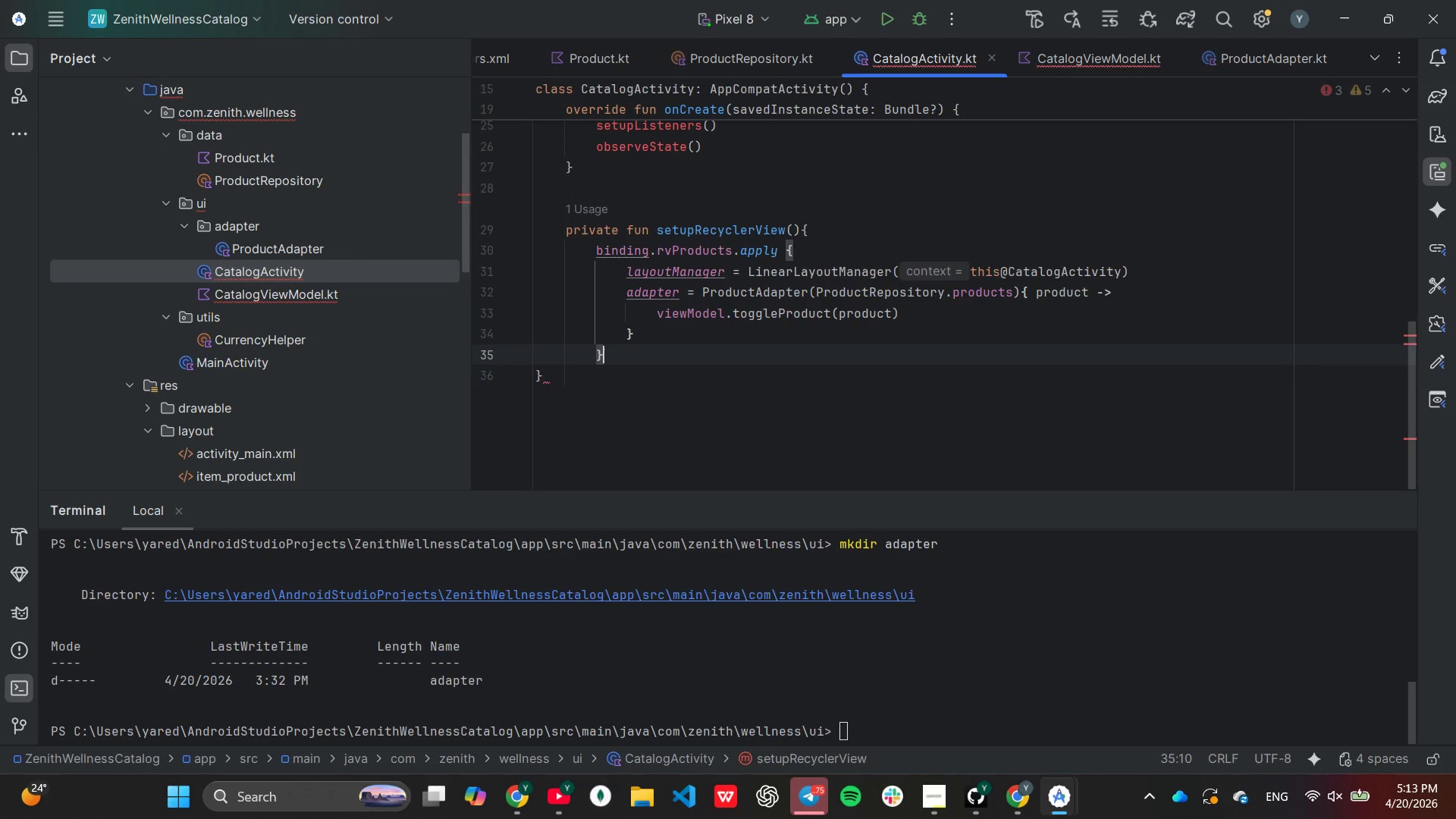 
key(Control+Z)
 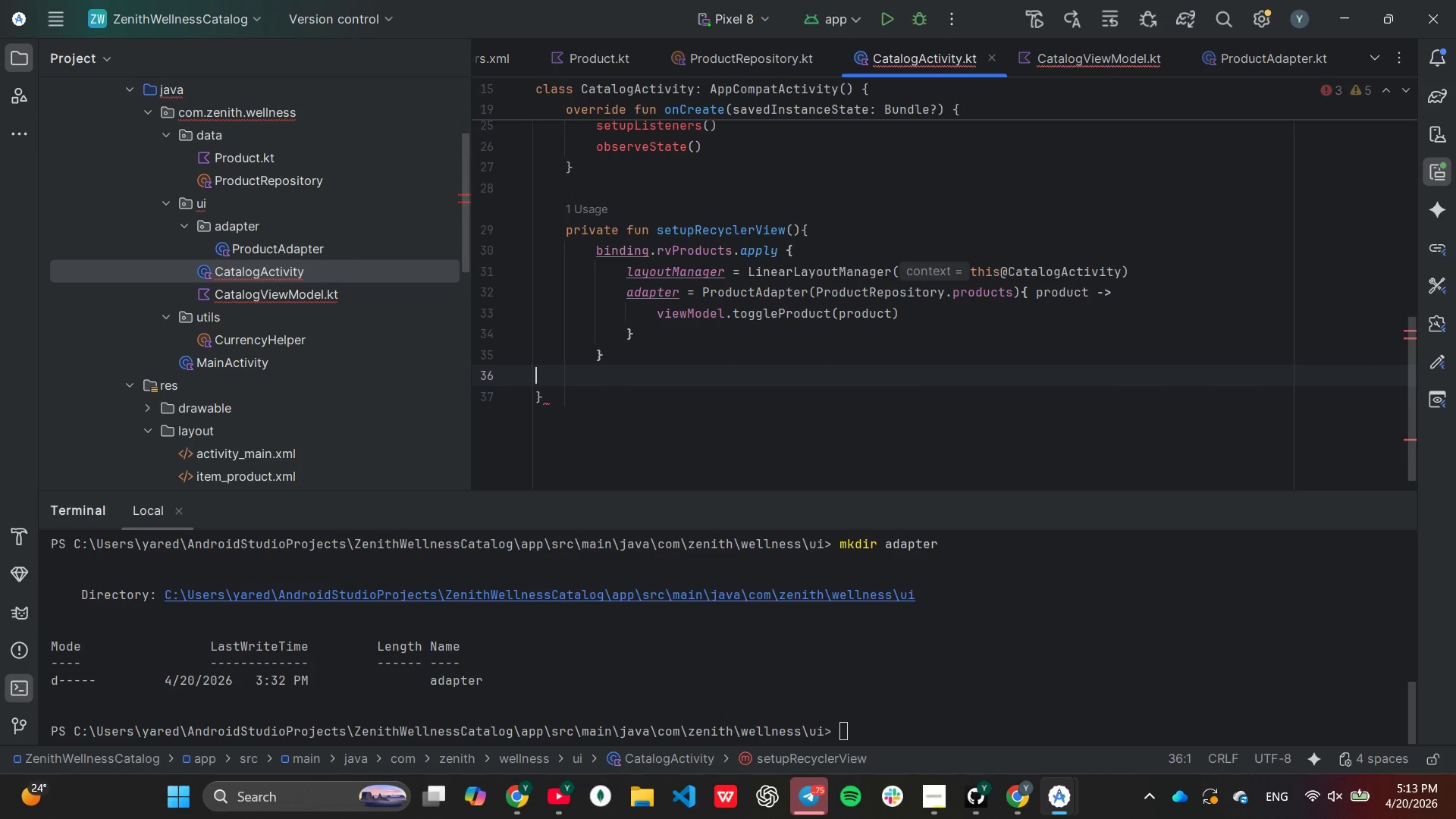 
key(Control+Z)
 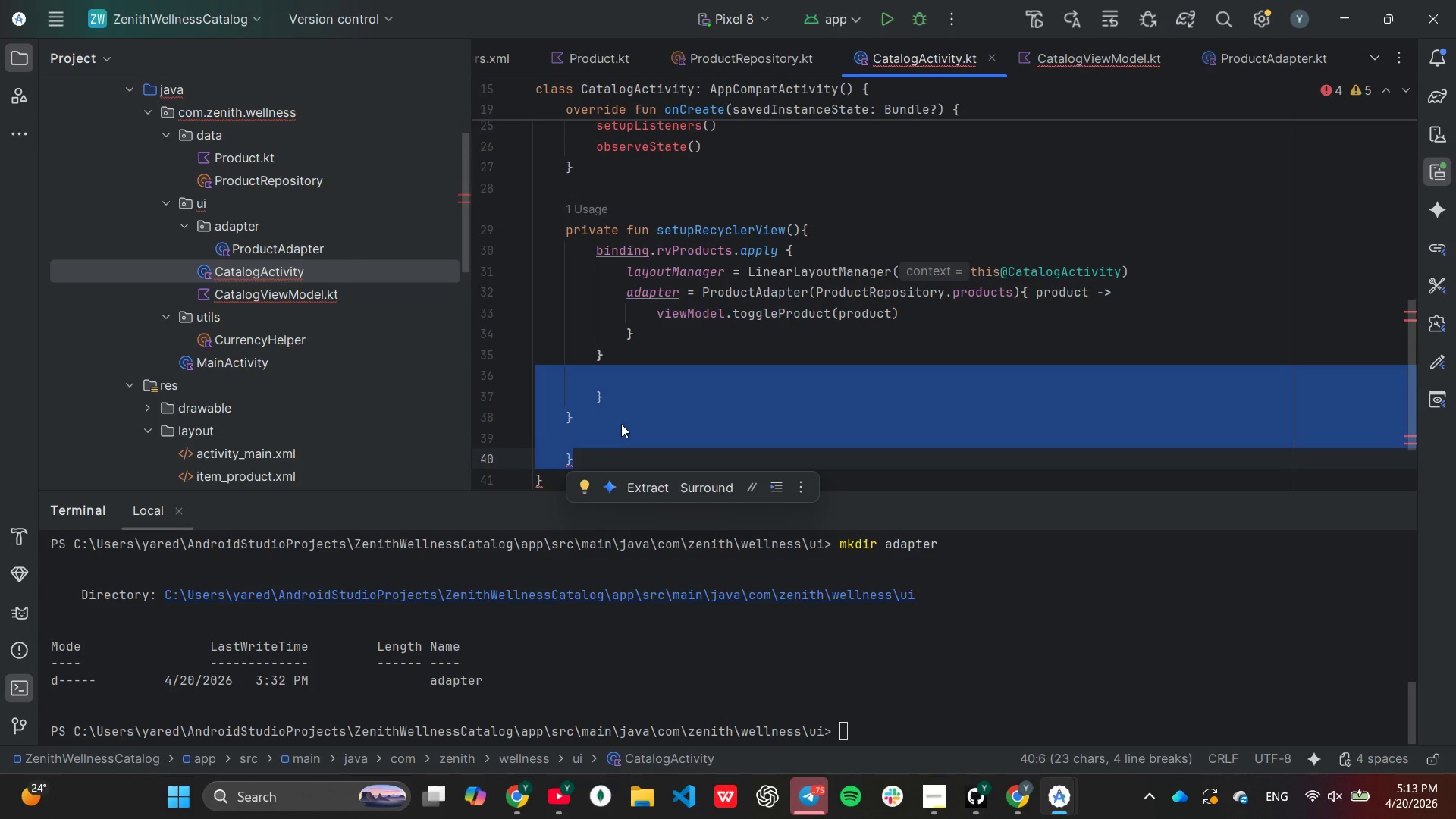 
left_click([619, 458])
 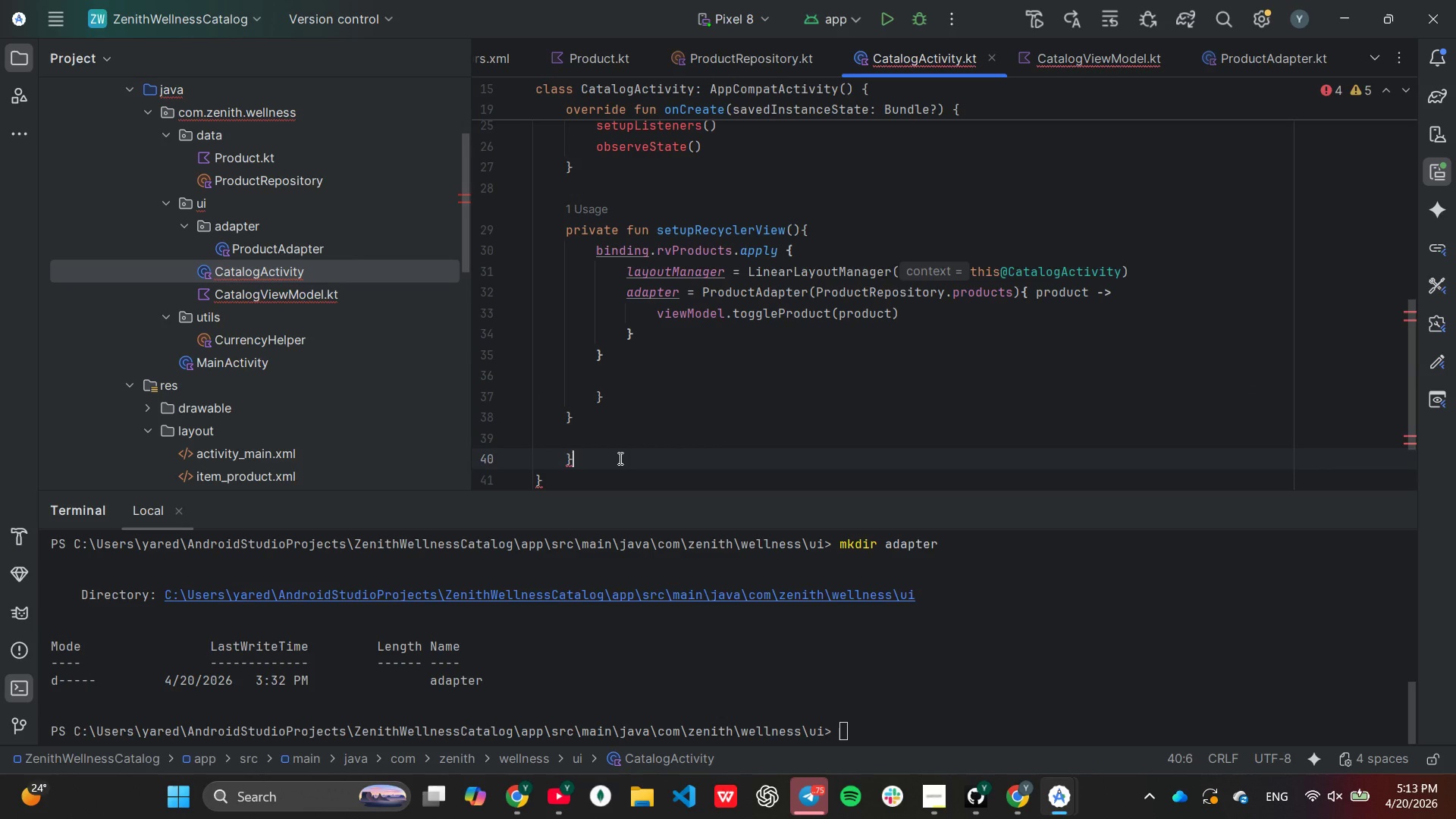 
double_click([619, 458])
 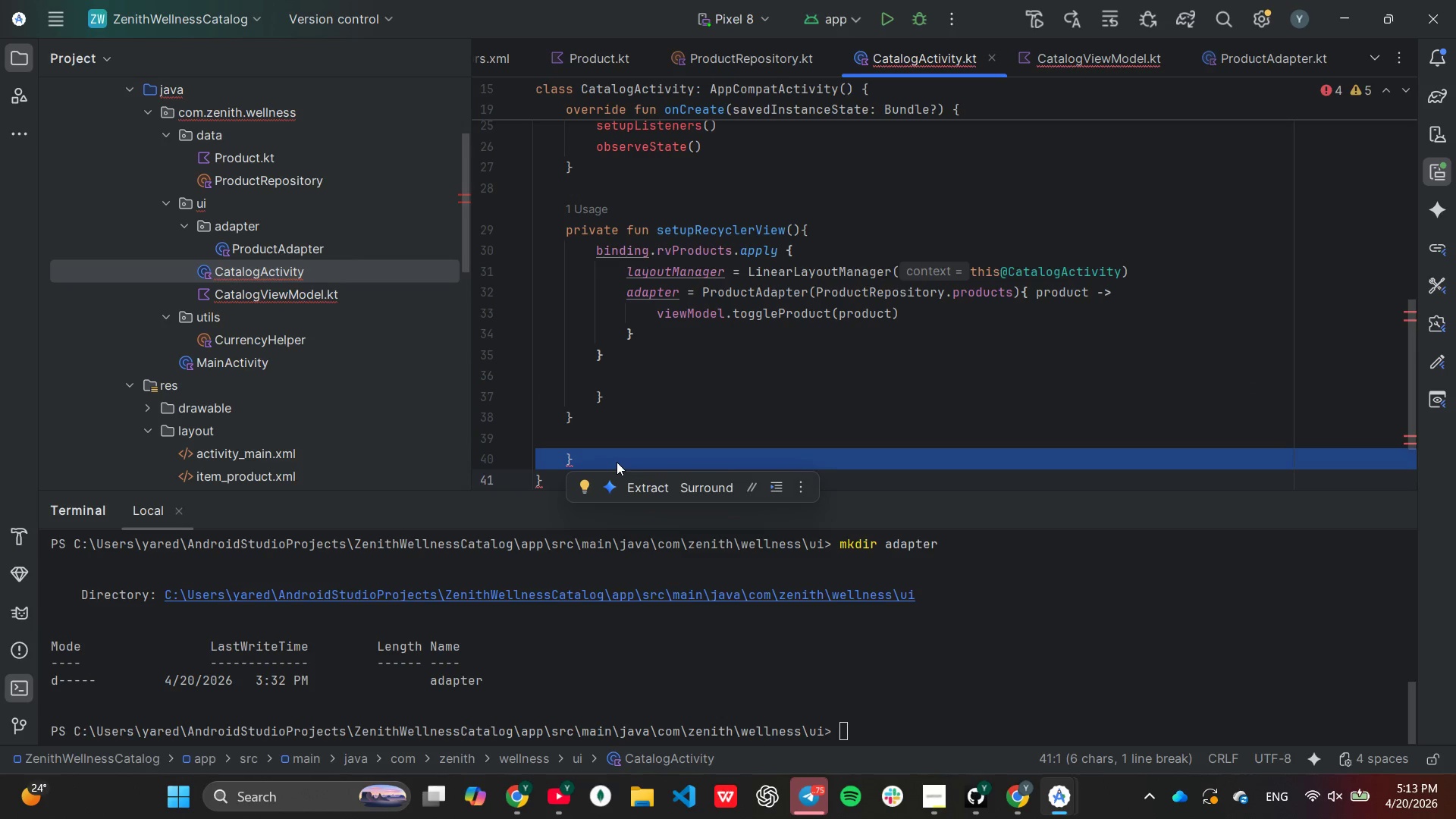 
key(Backspace)
 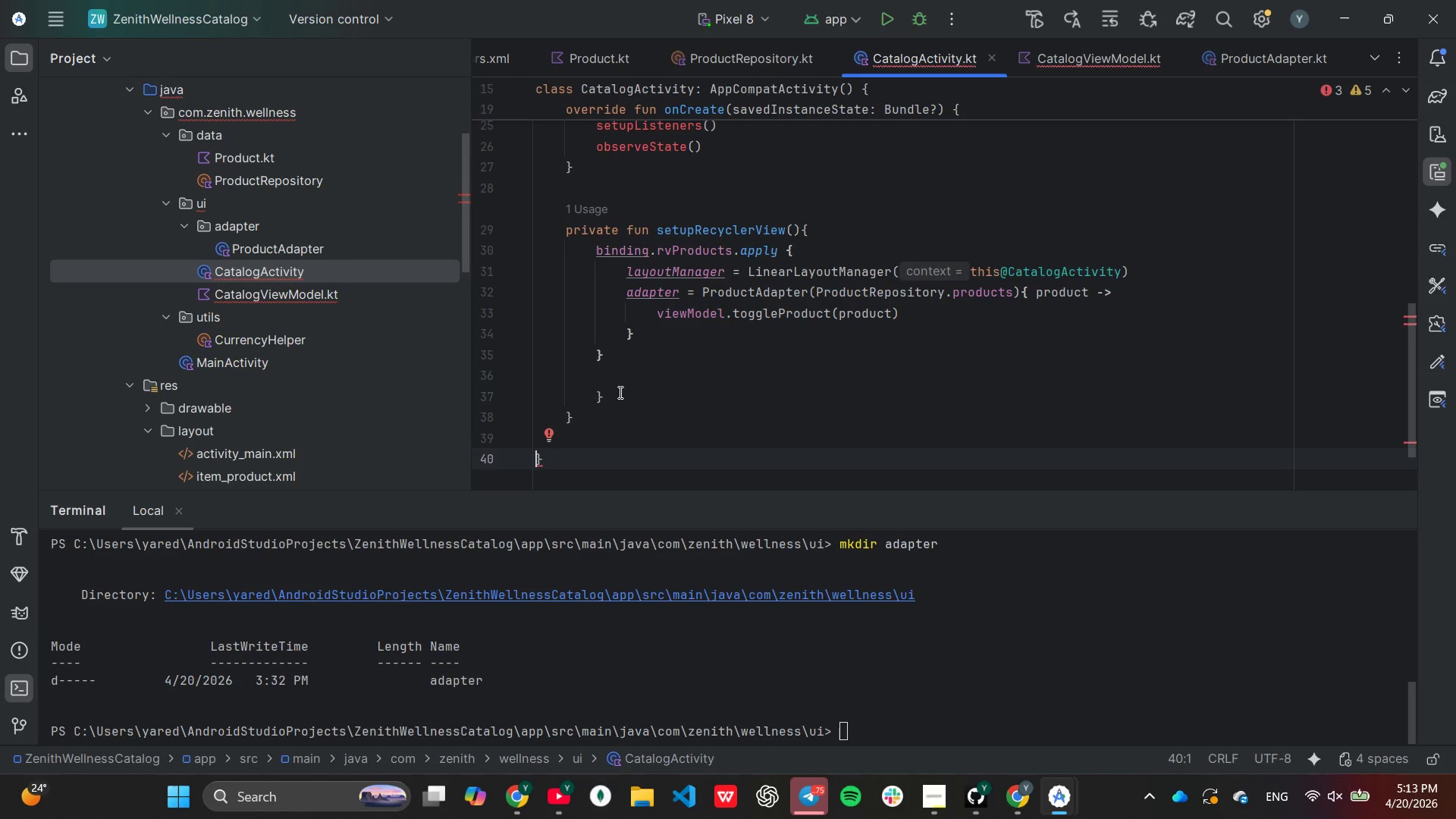 
double_click([619, 392])
 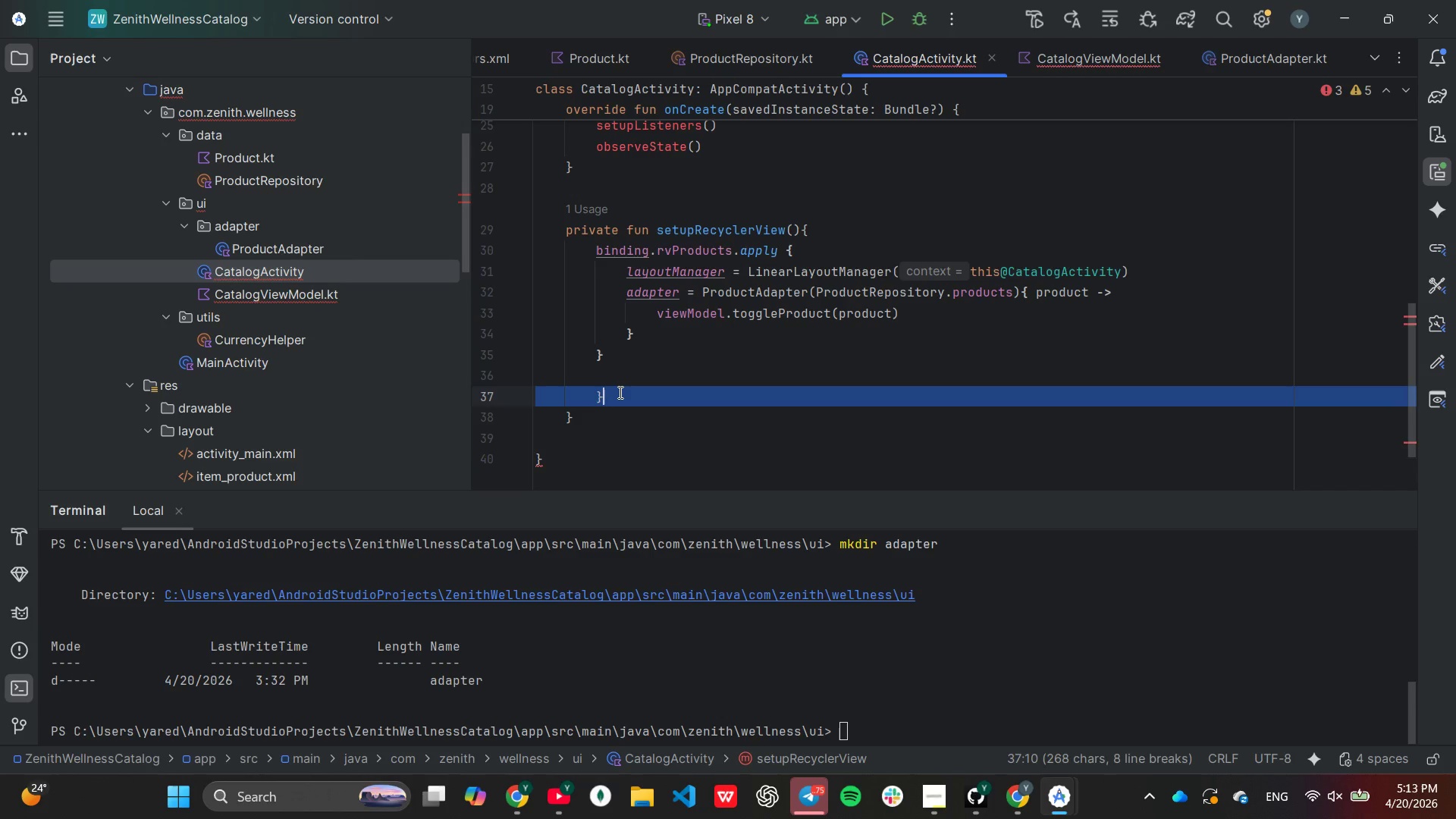 
triple_click([619, 392])
 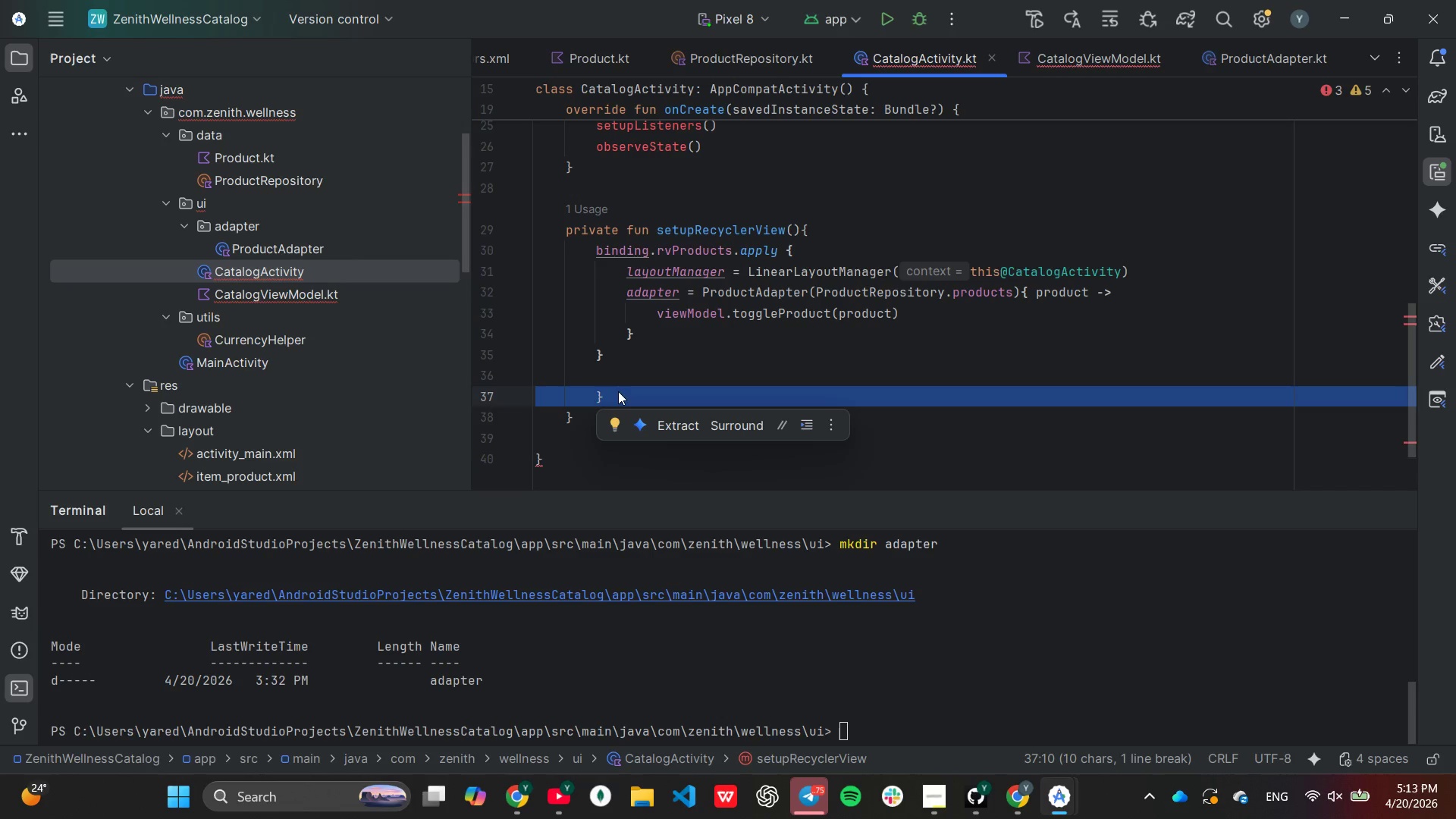 
key(Backspace)
 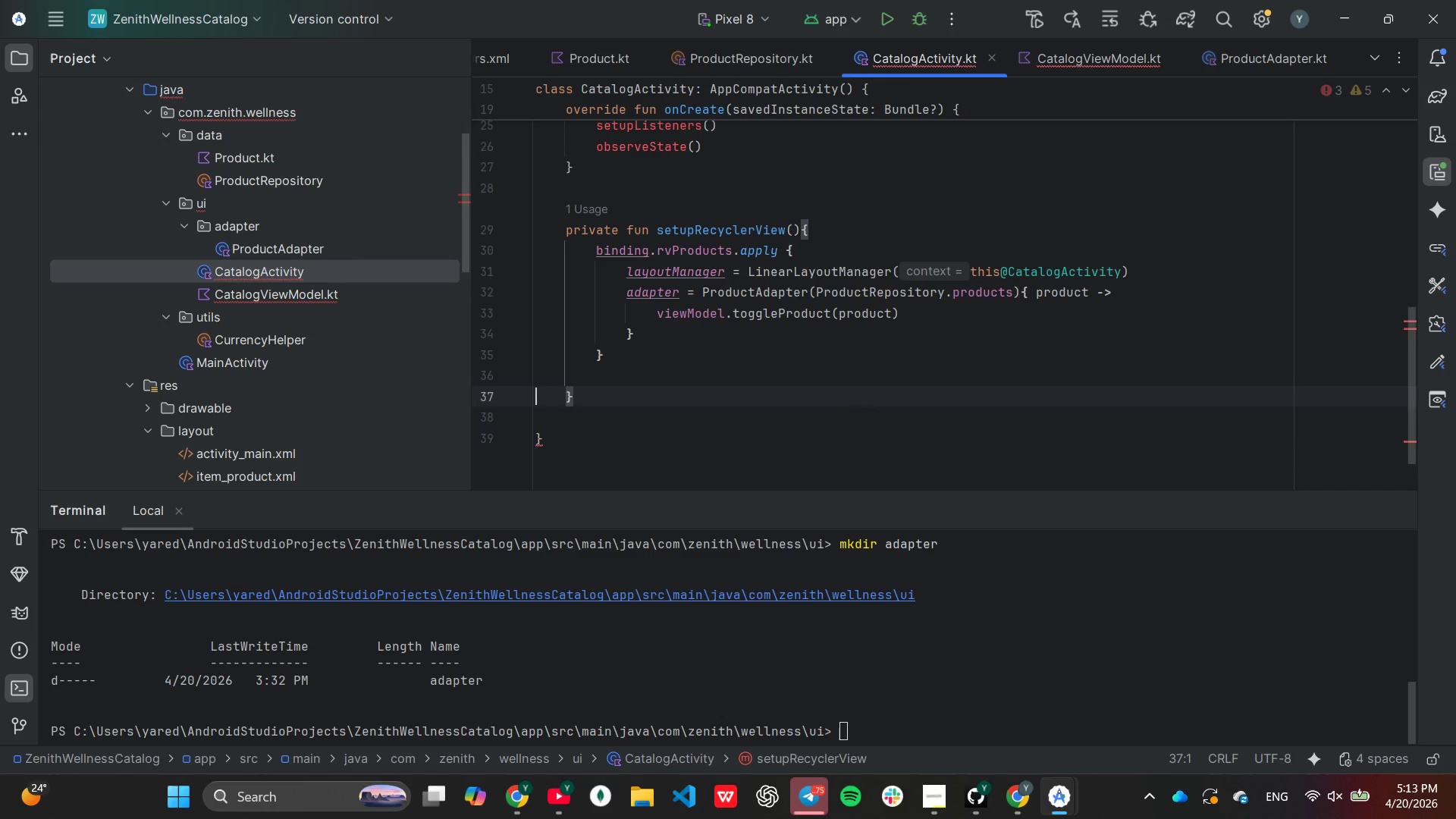 
key(Backspace)
 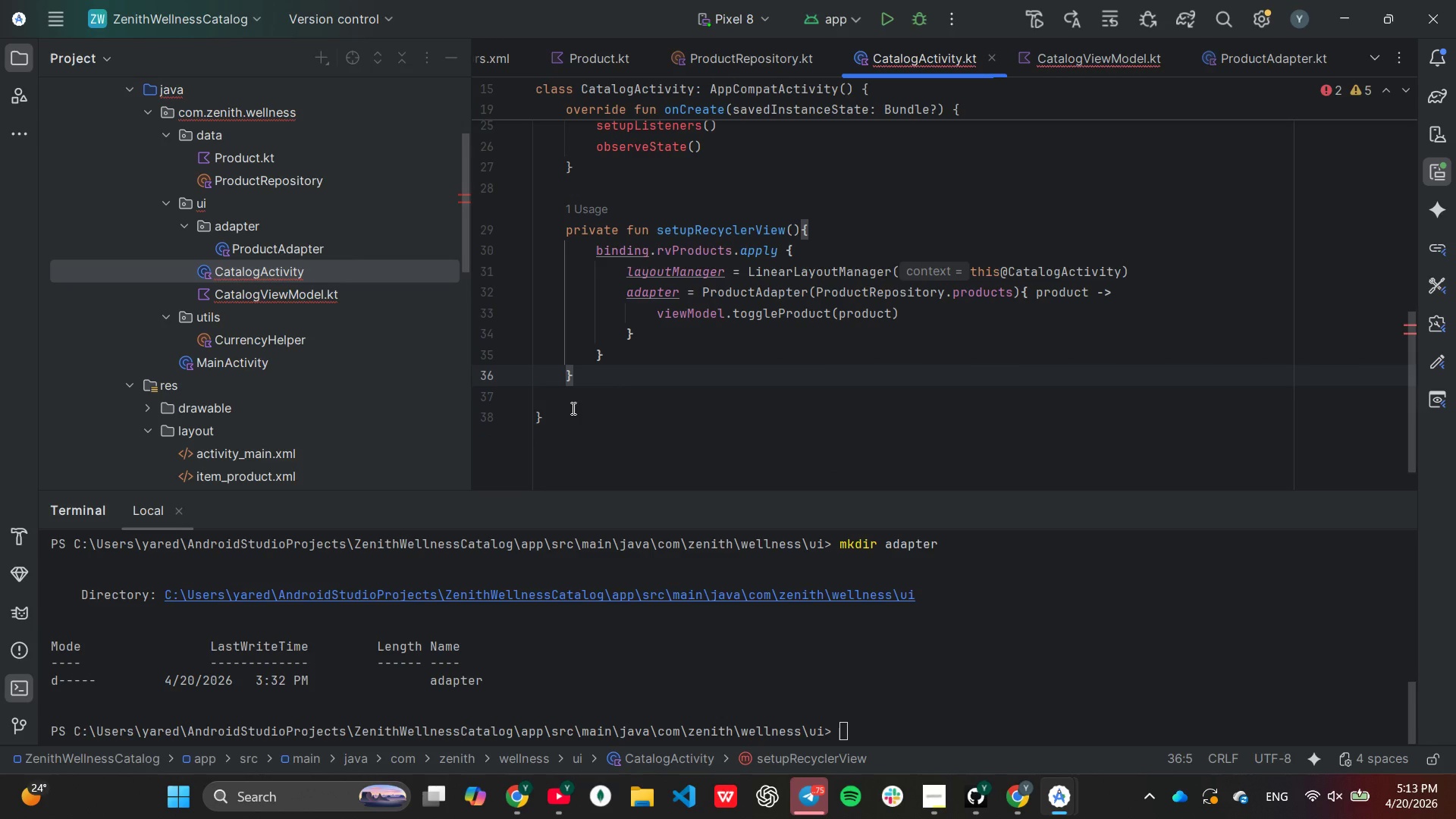 
left_click([598, 391])
 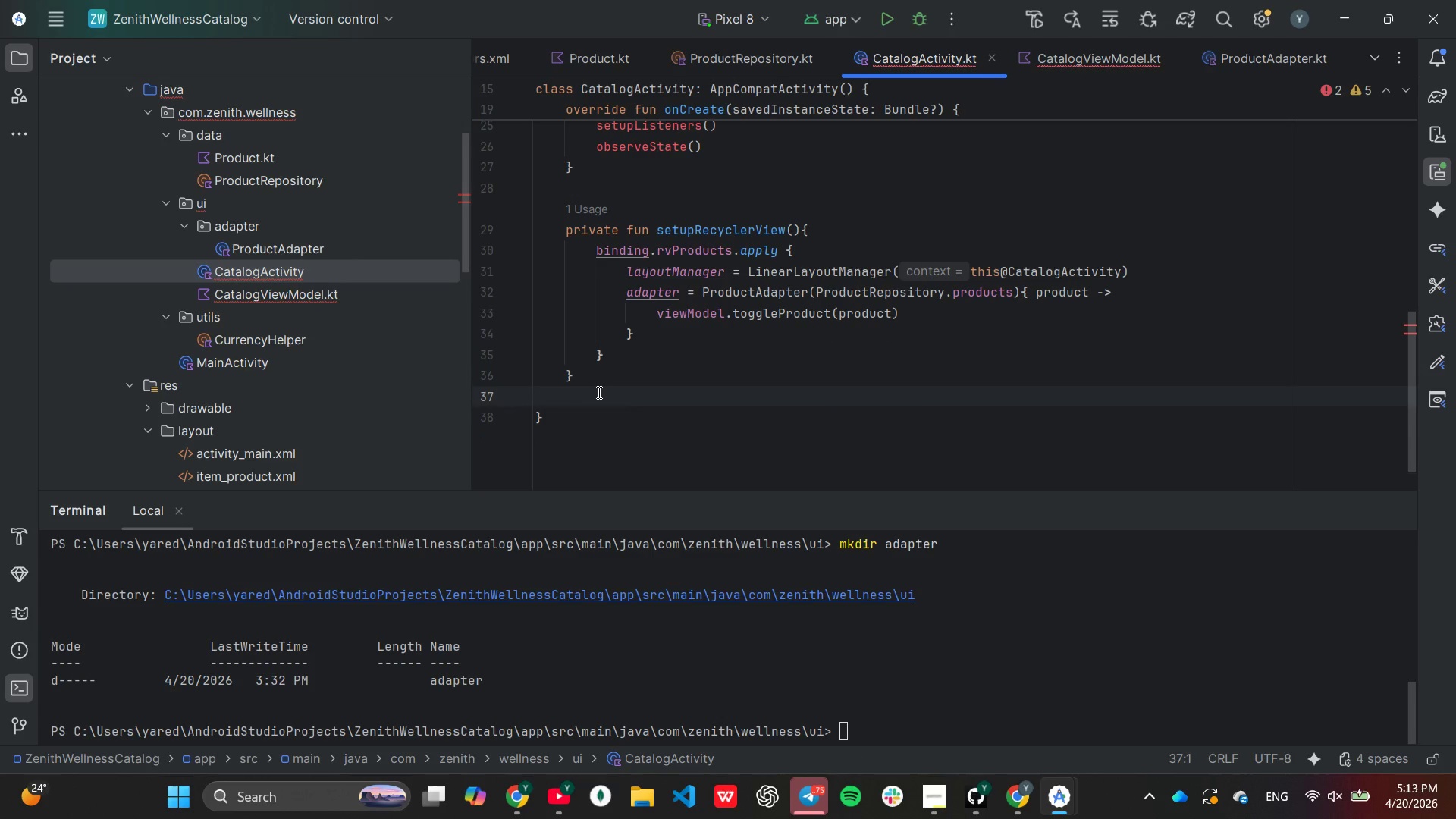 
key(Tab)
 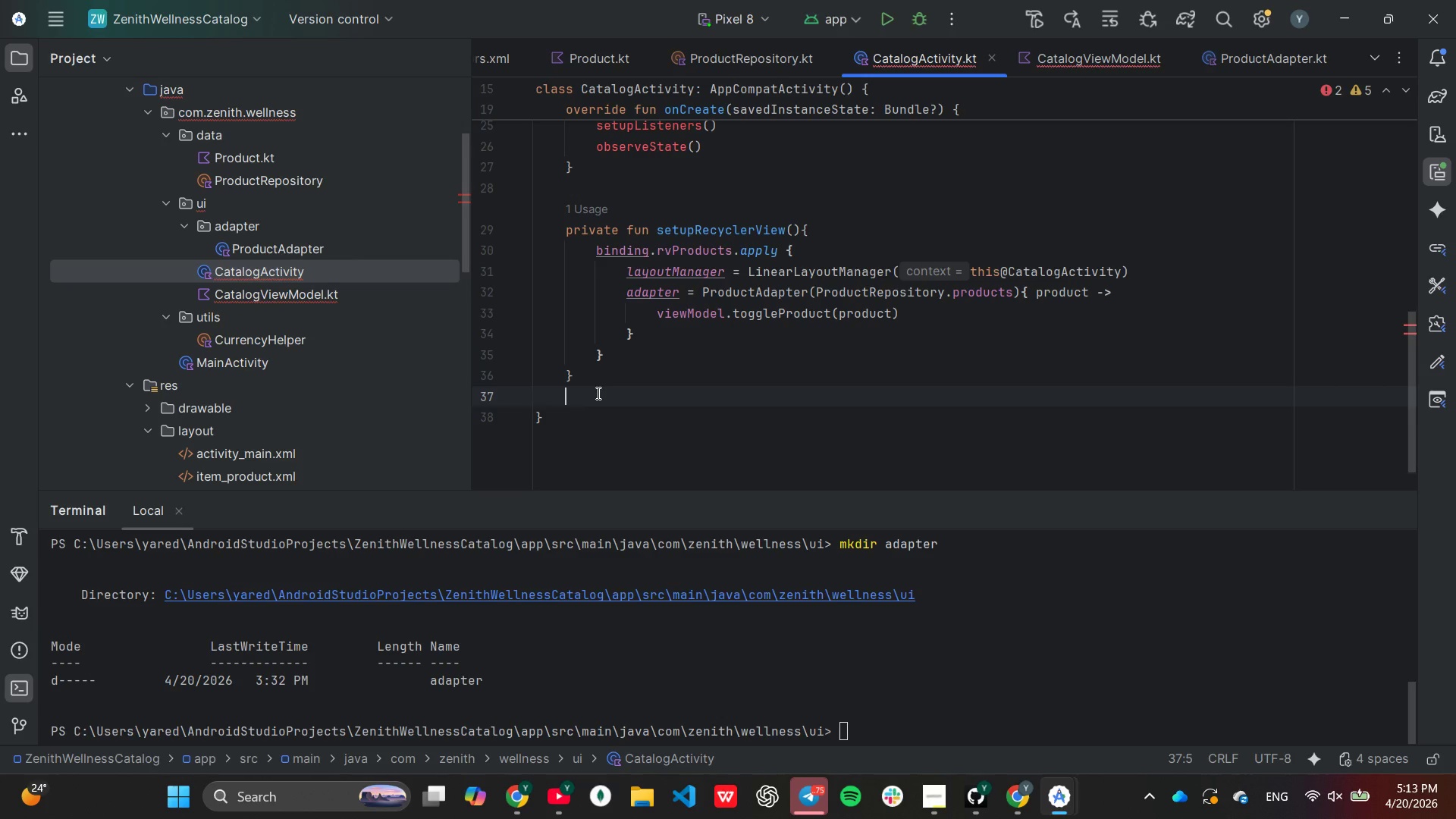 
wait(16.47)
 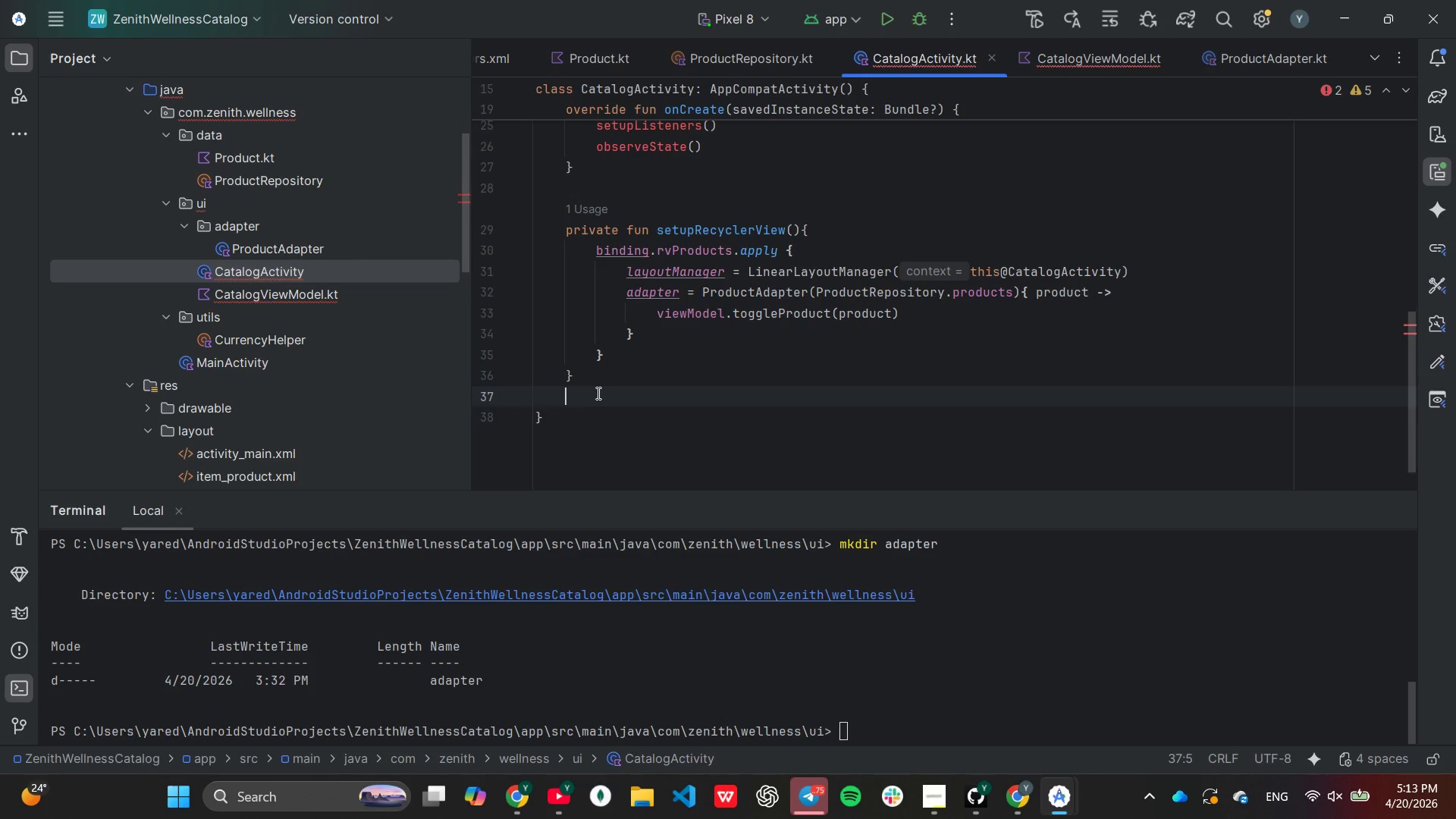 
type(pri)
 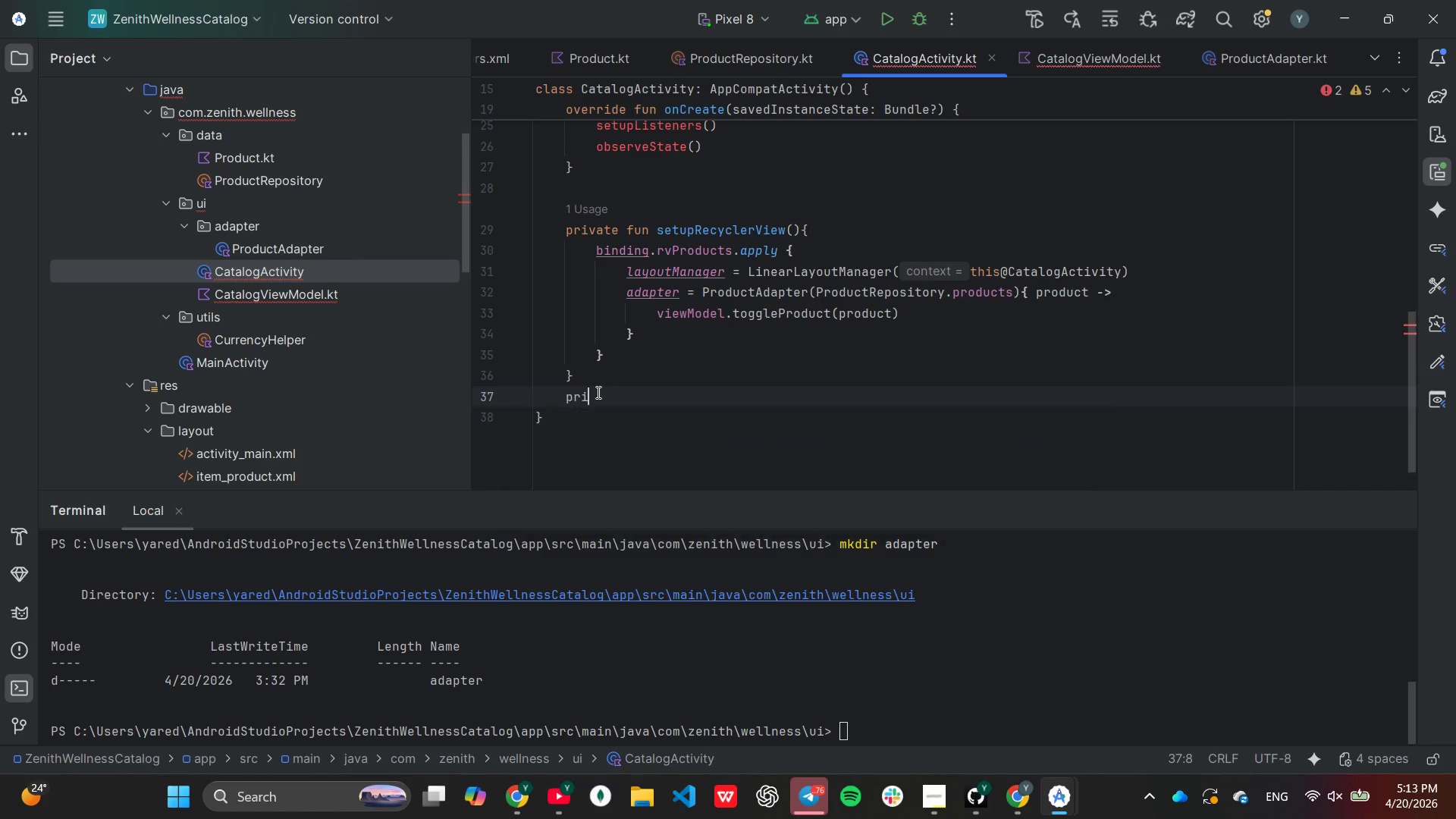 
key(Enter)
 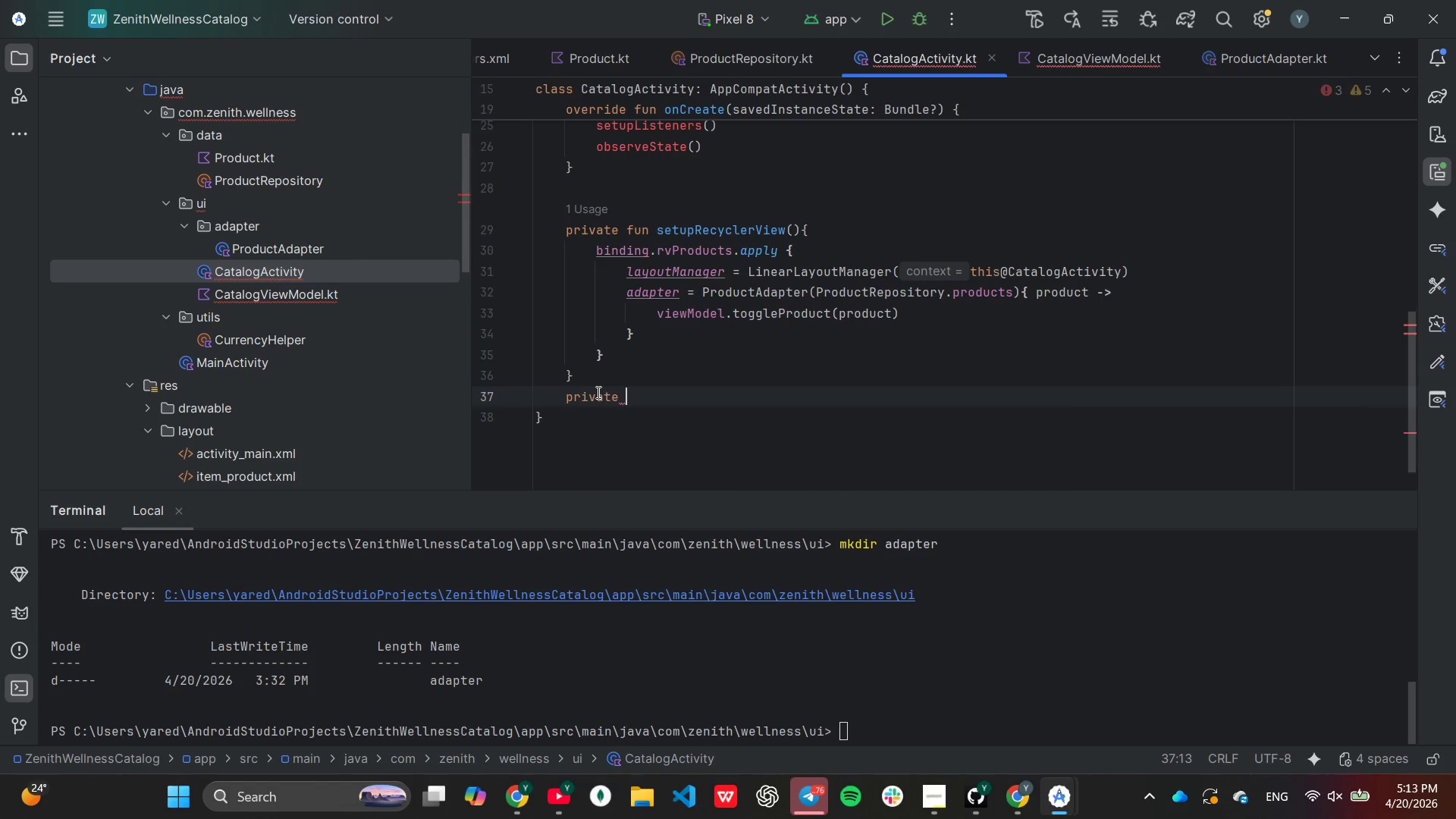 
type(fun se)
 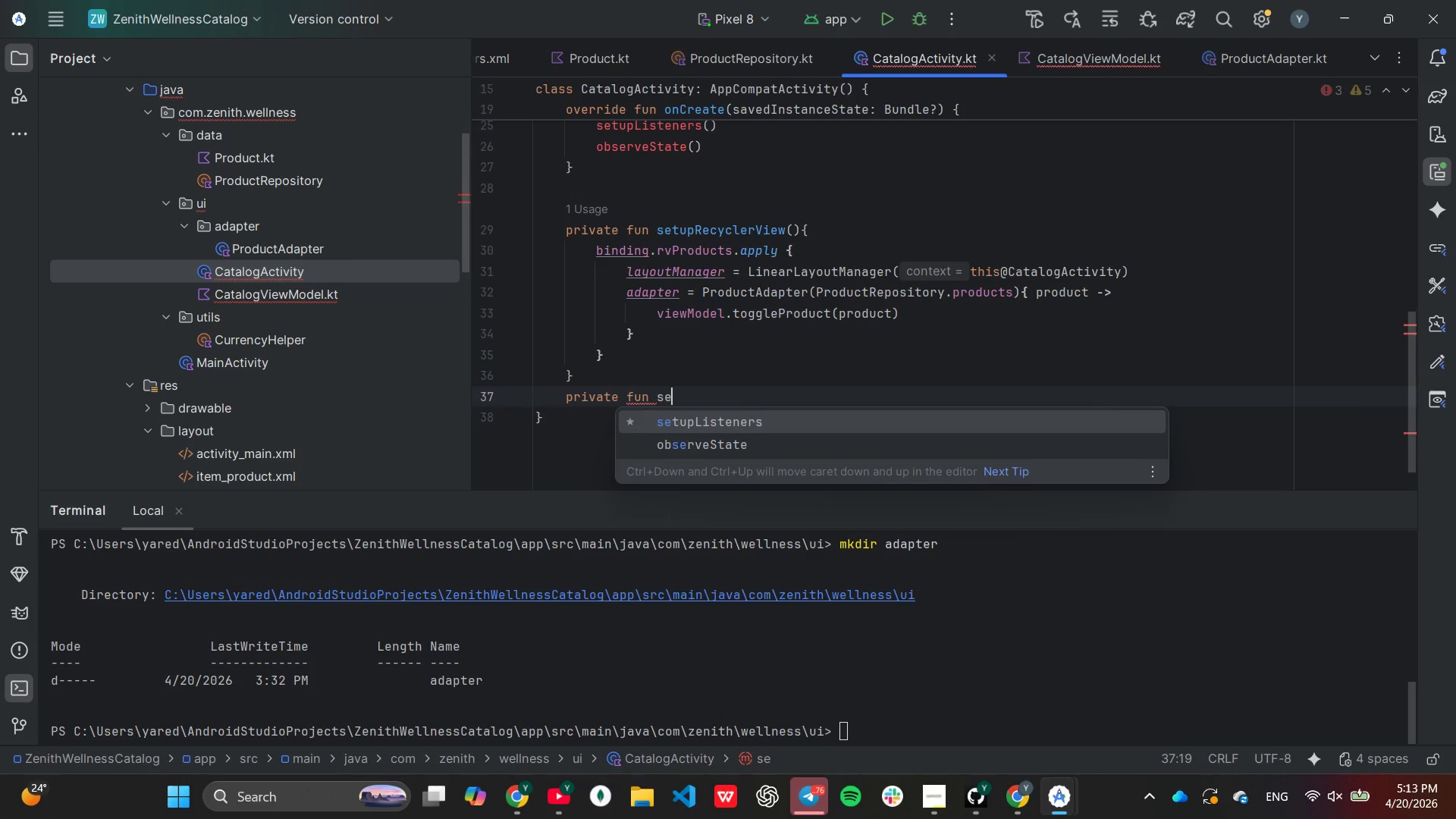 
key(Enter)
 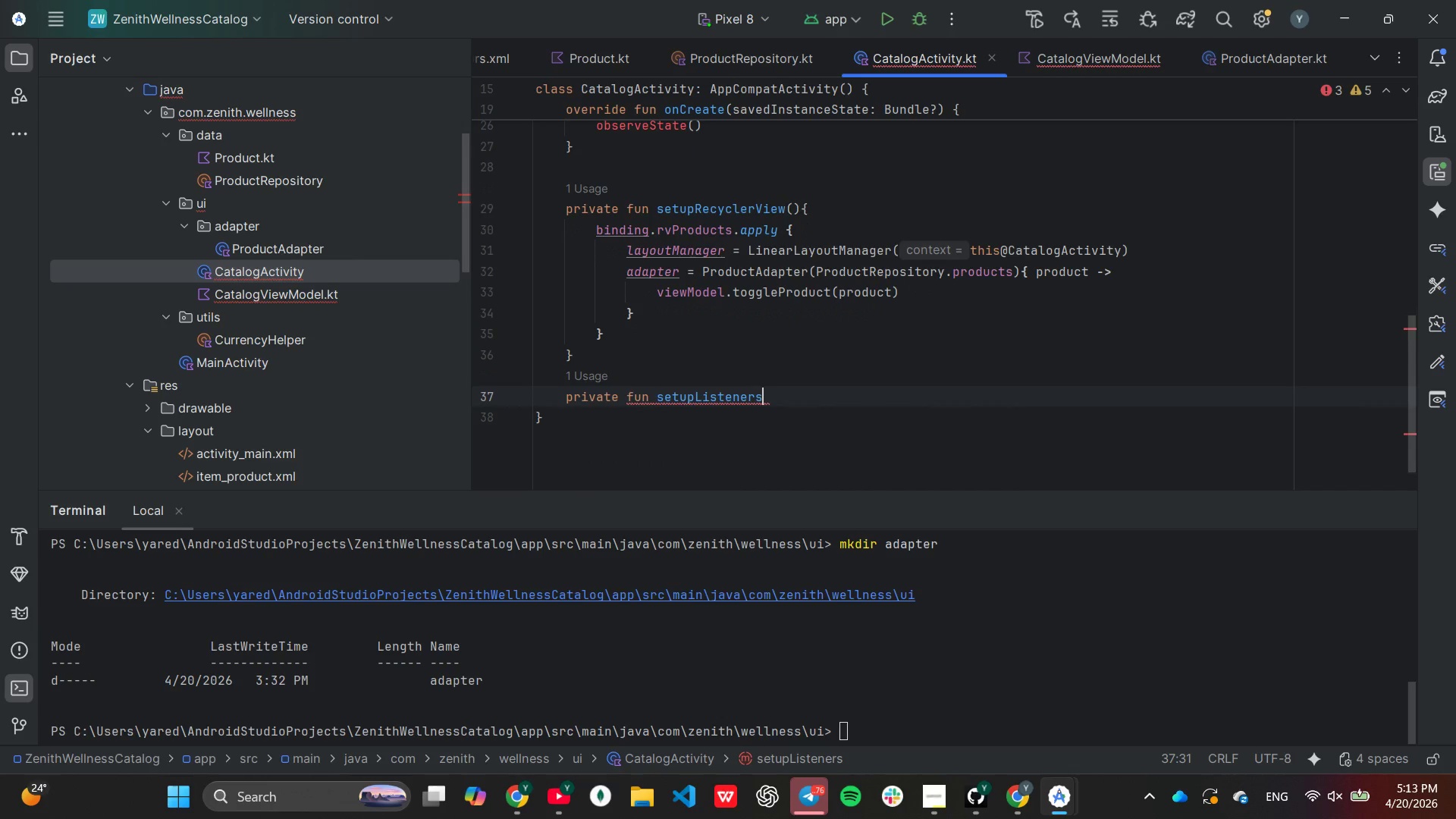 
key(Shift+9)
 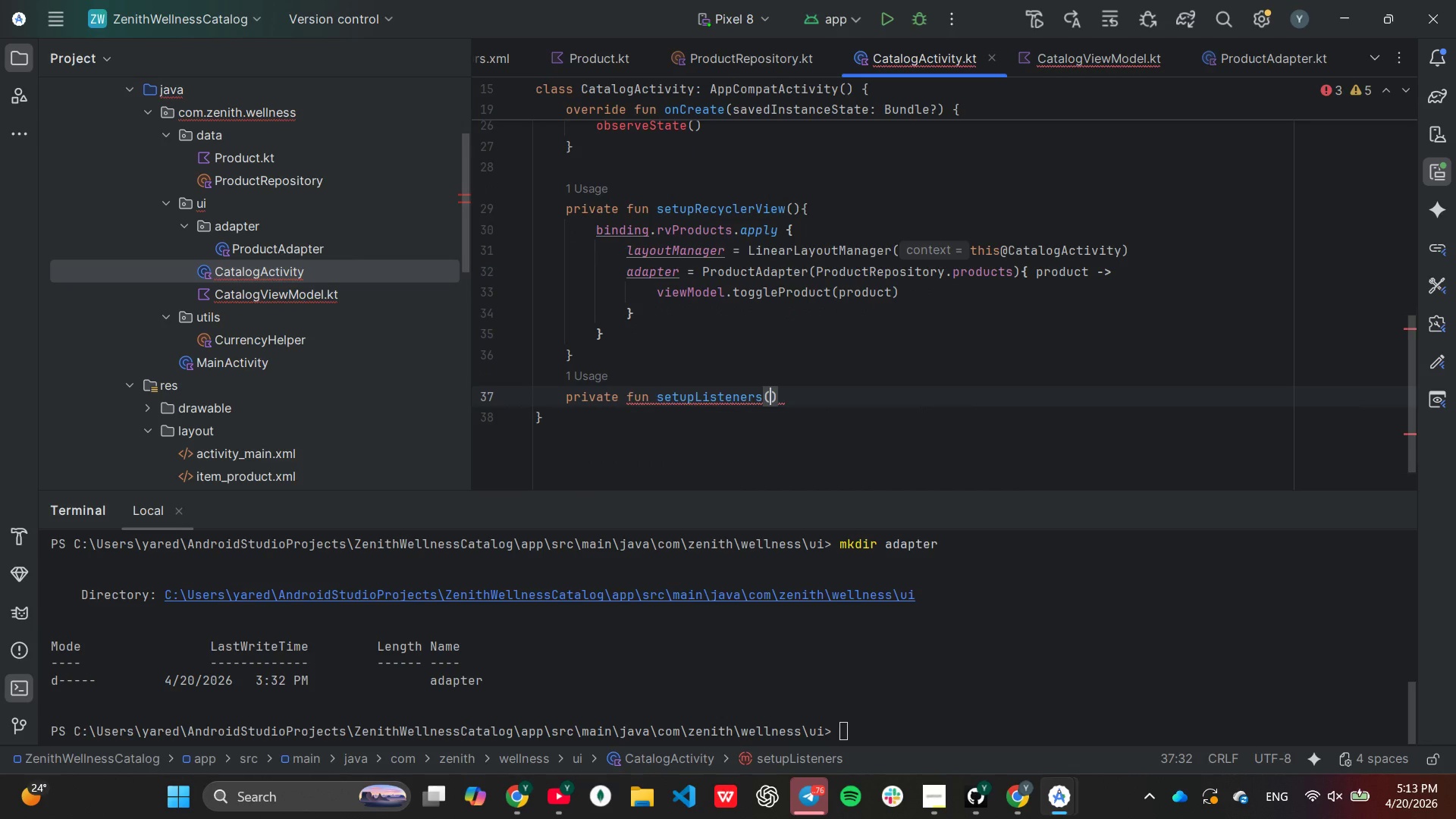 
key(ArrowRight)
 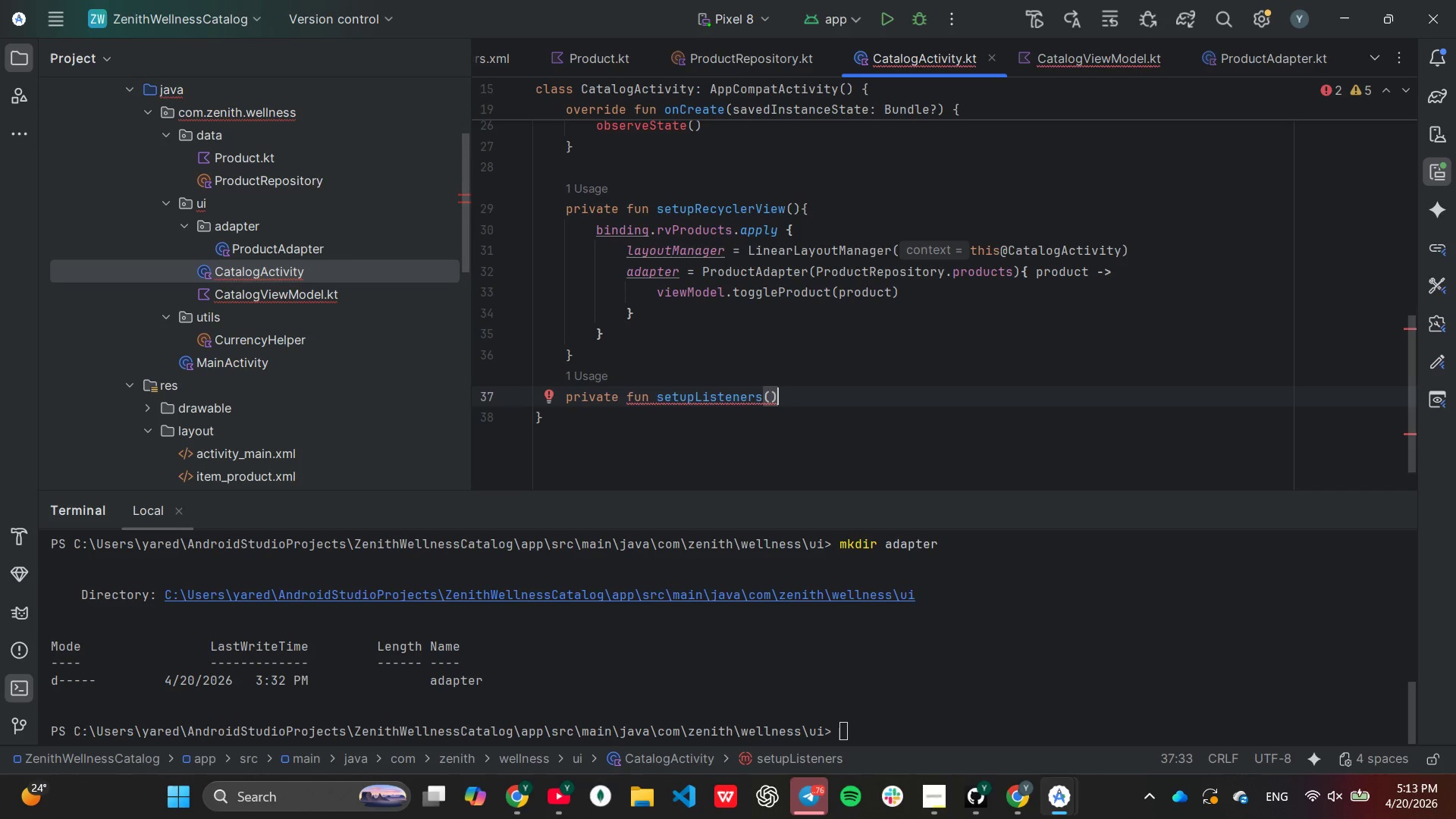 
key(Shift+BracketLeft)
 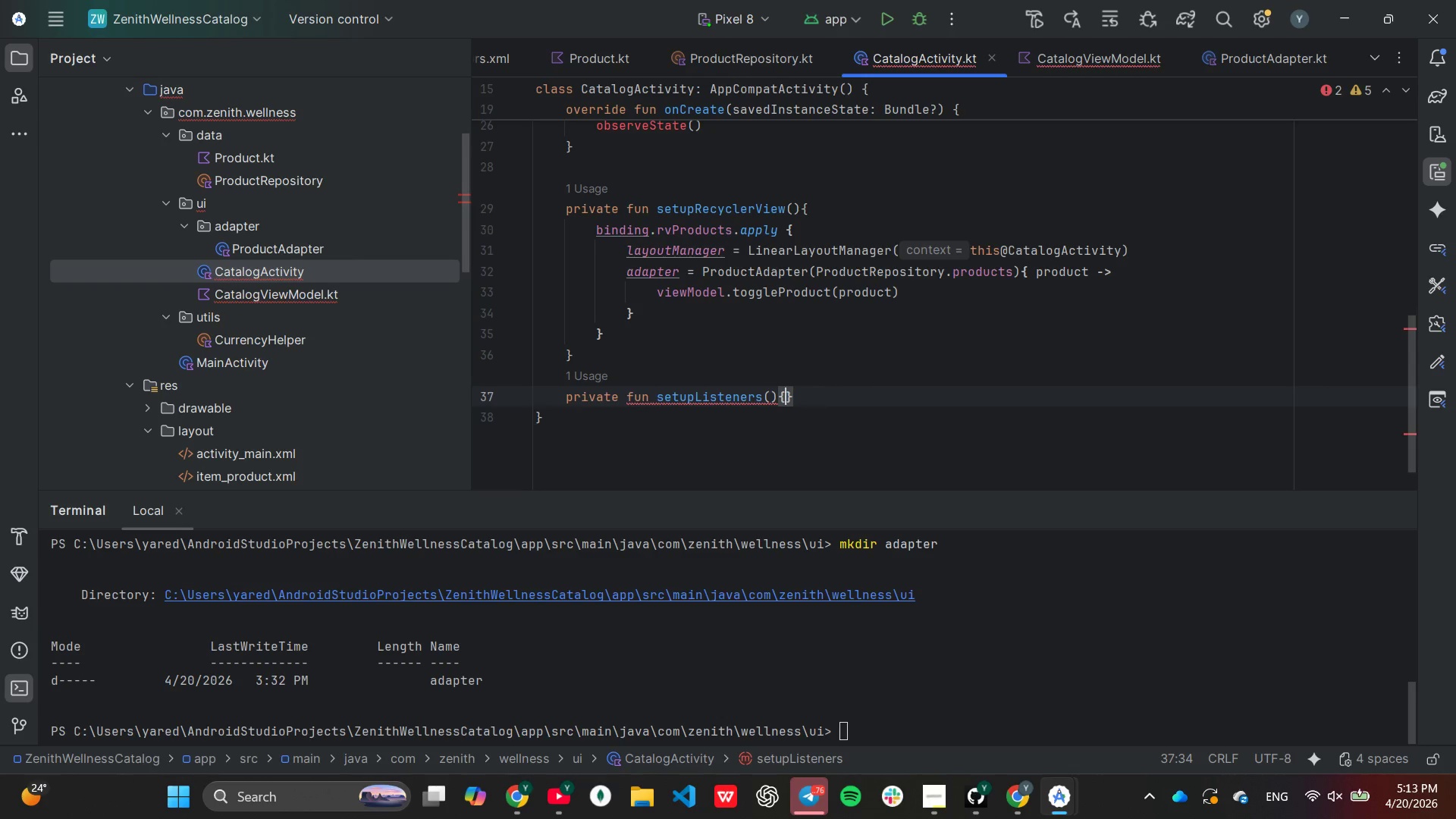 
key(Enter)
 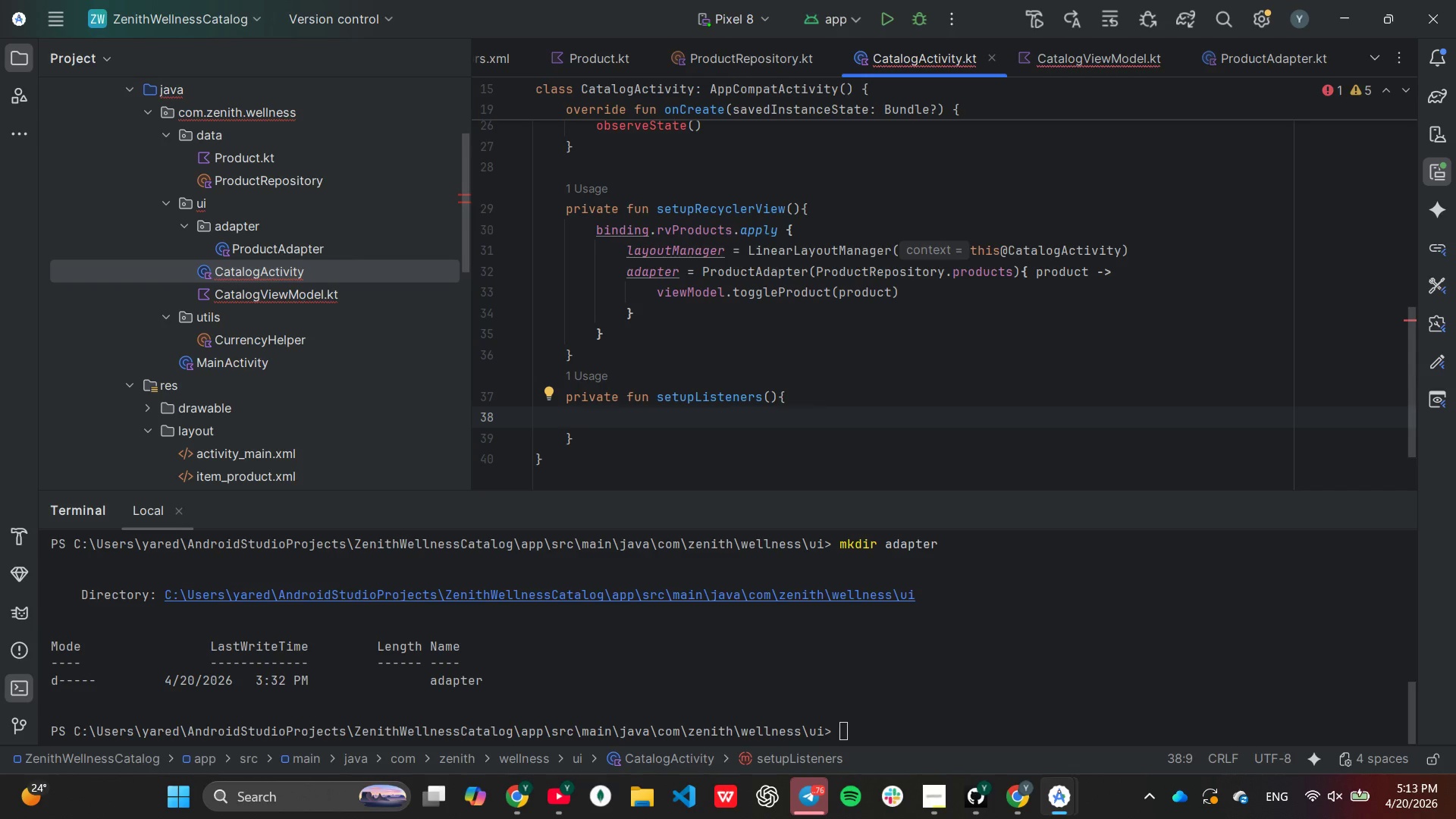 
type(bin)
 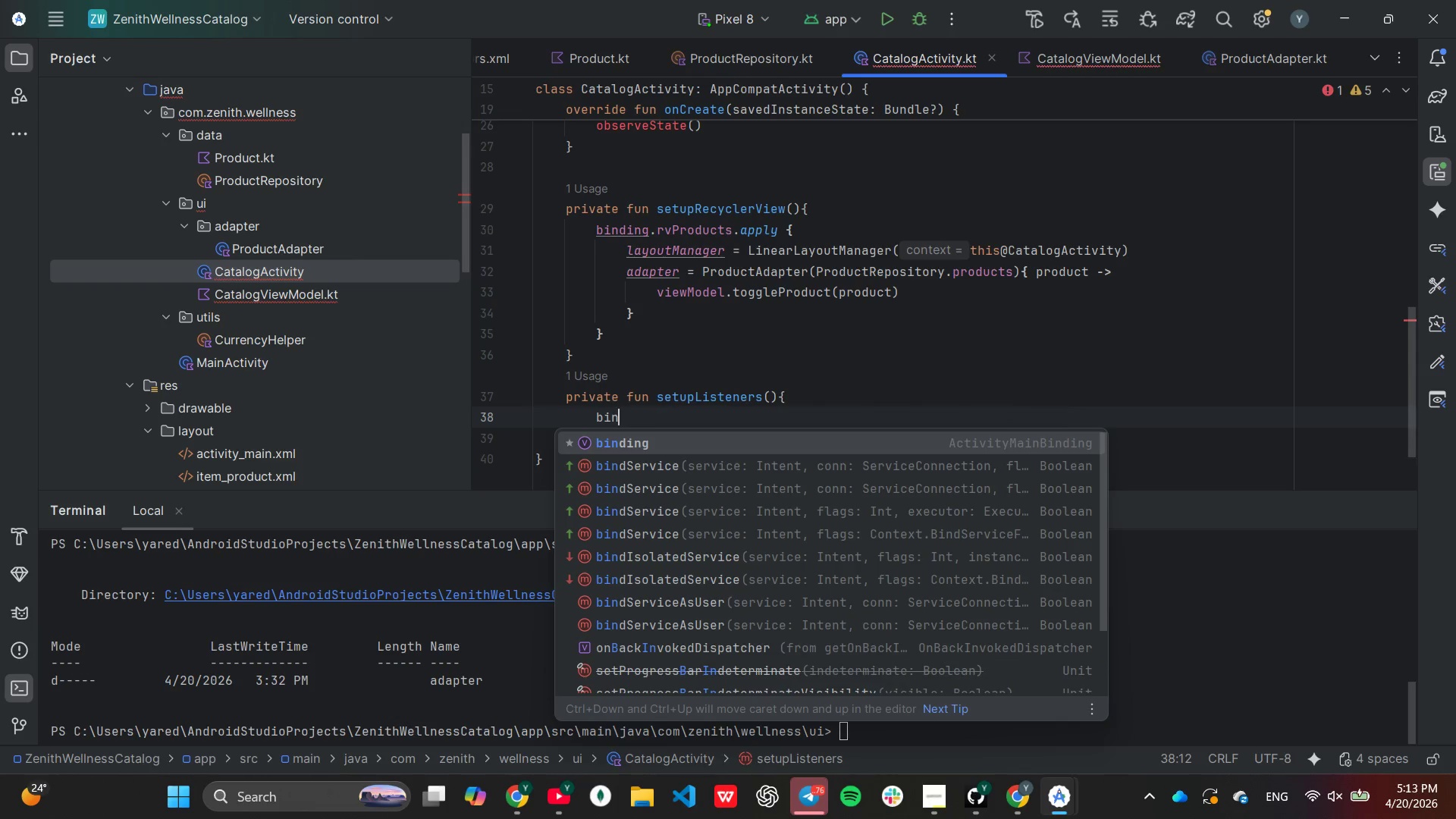 
key(Enter)
 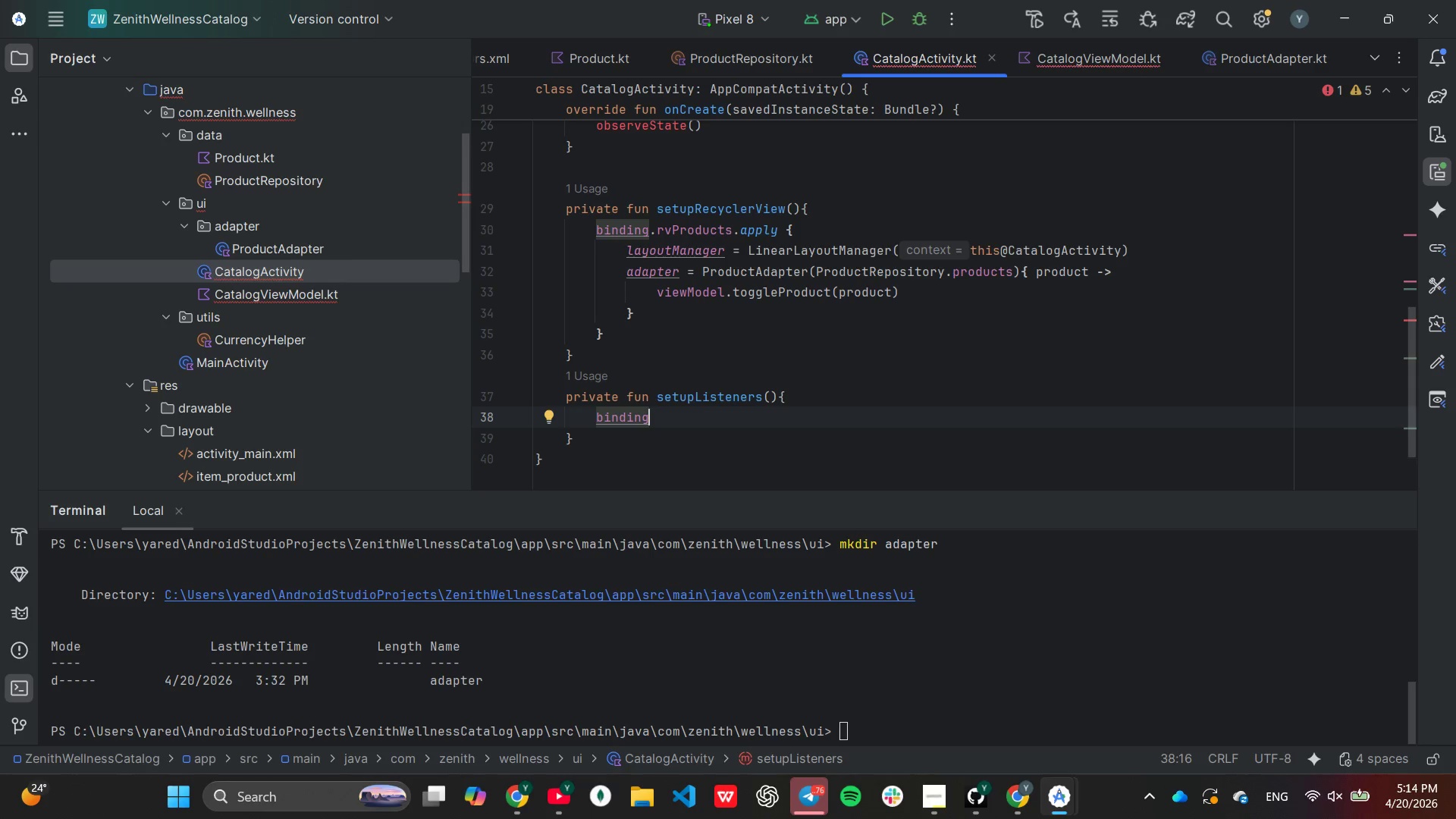 
type(.sw)
 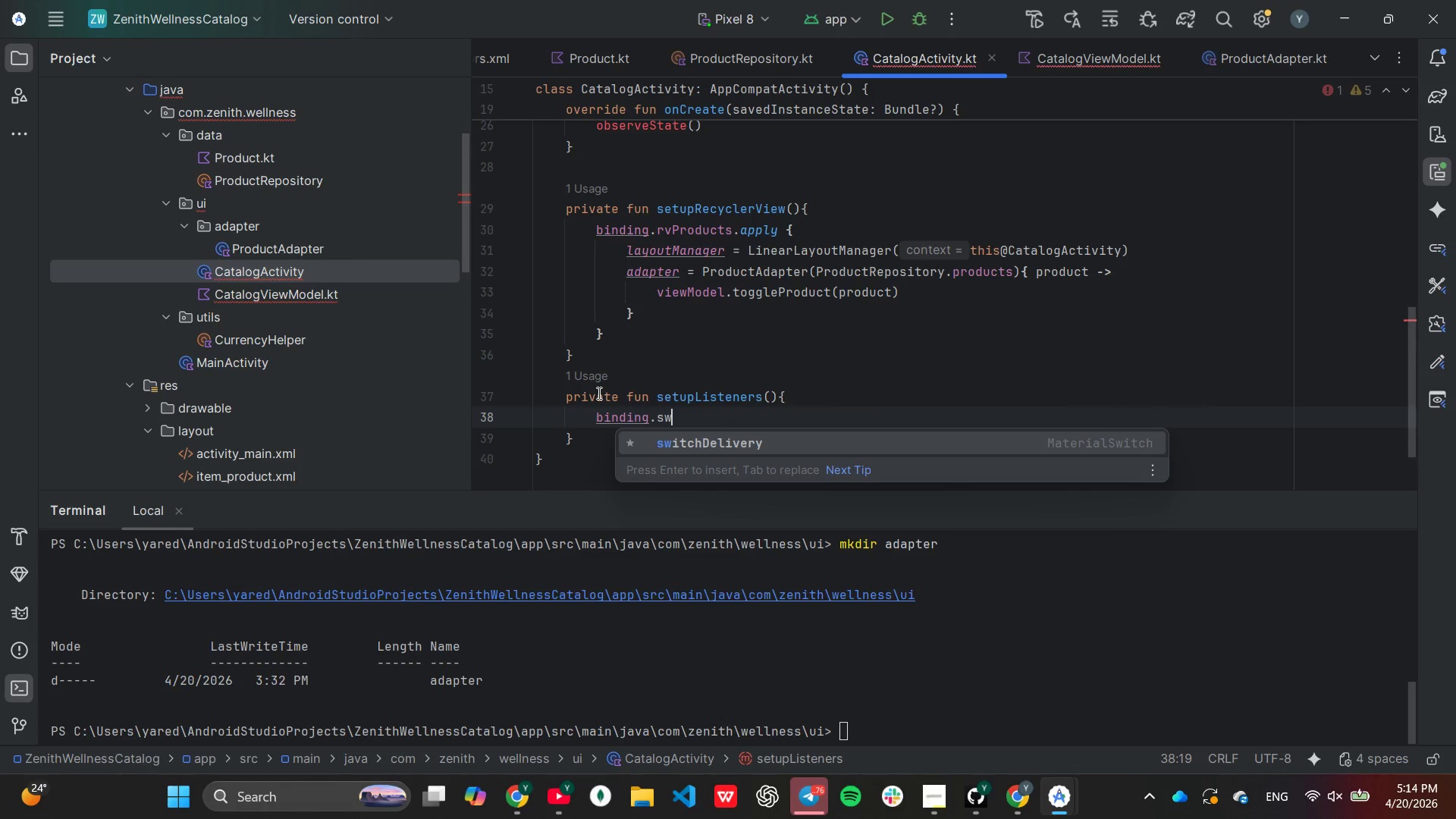 
key(Enter)
 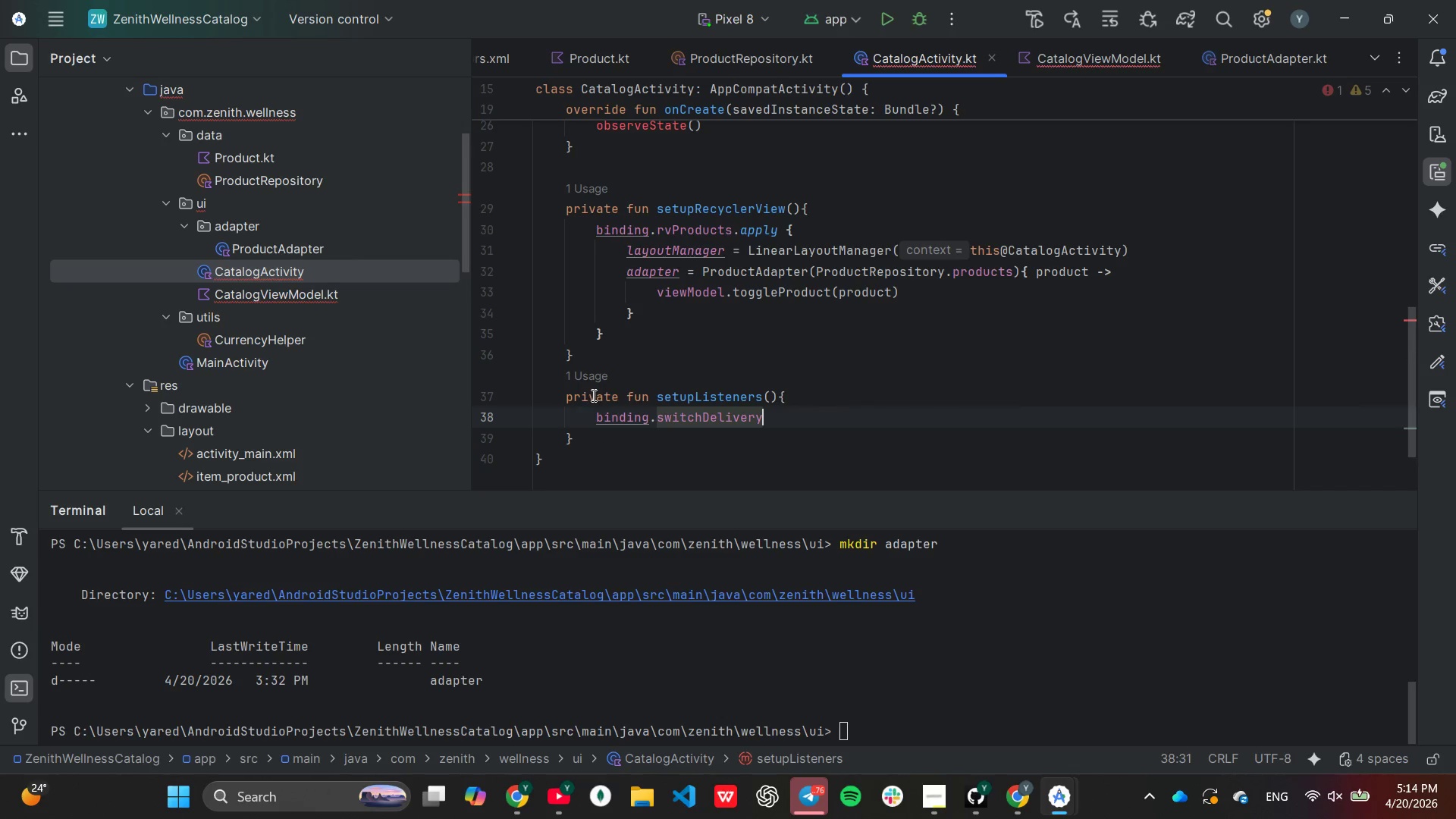 
type(.se)
 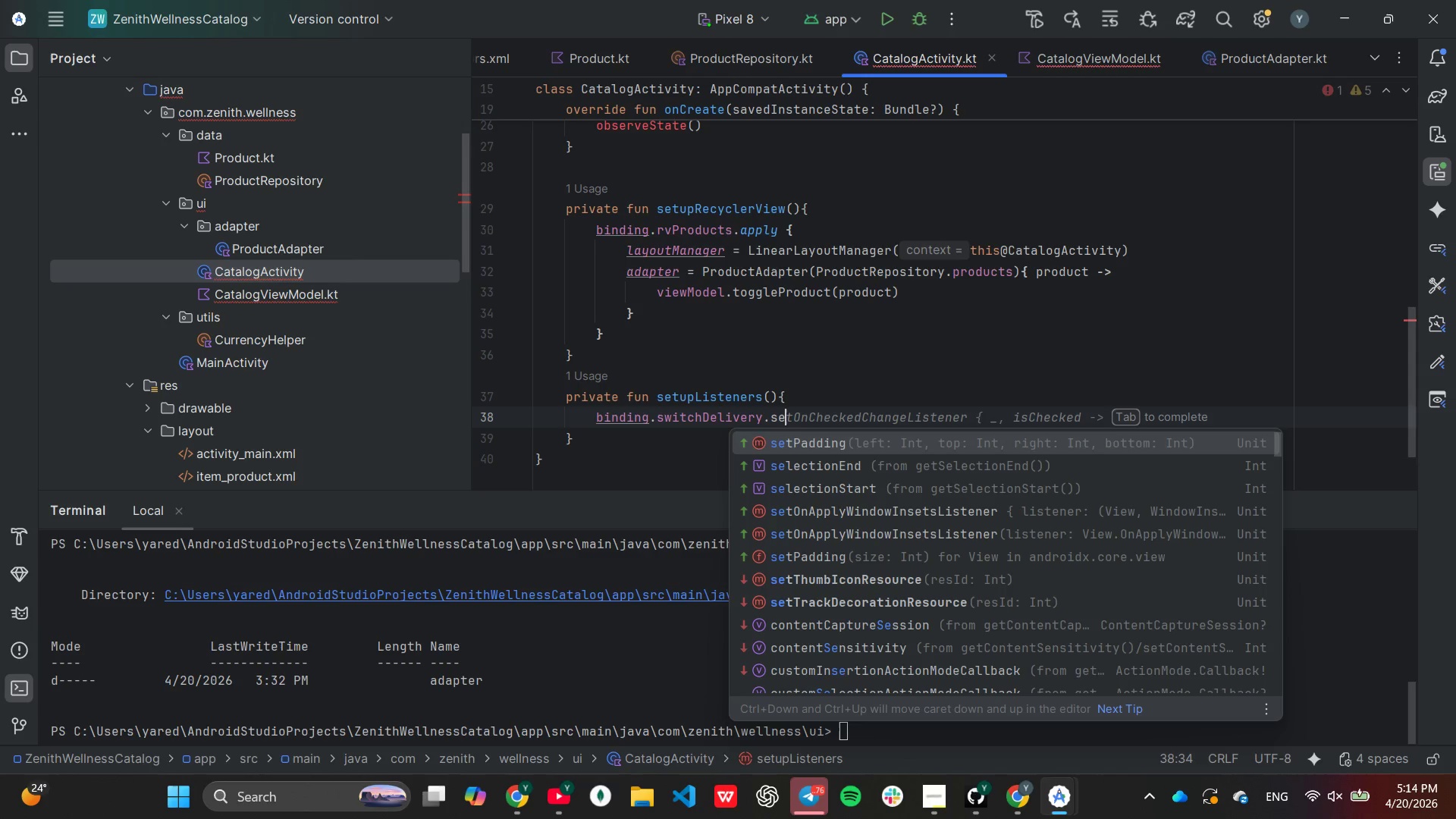 
key(Tab)
 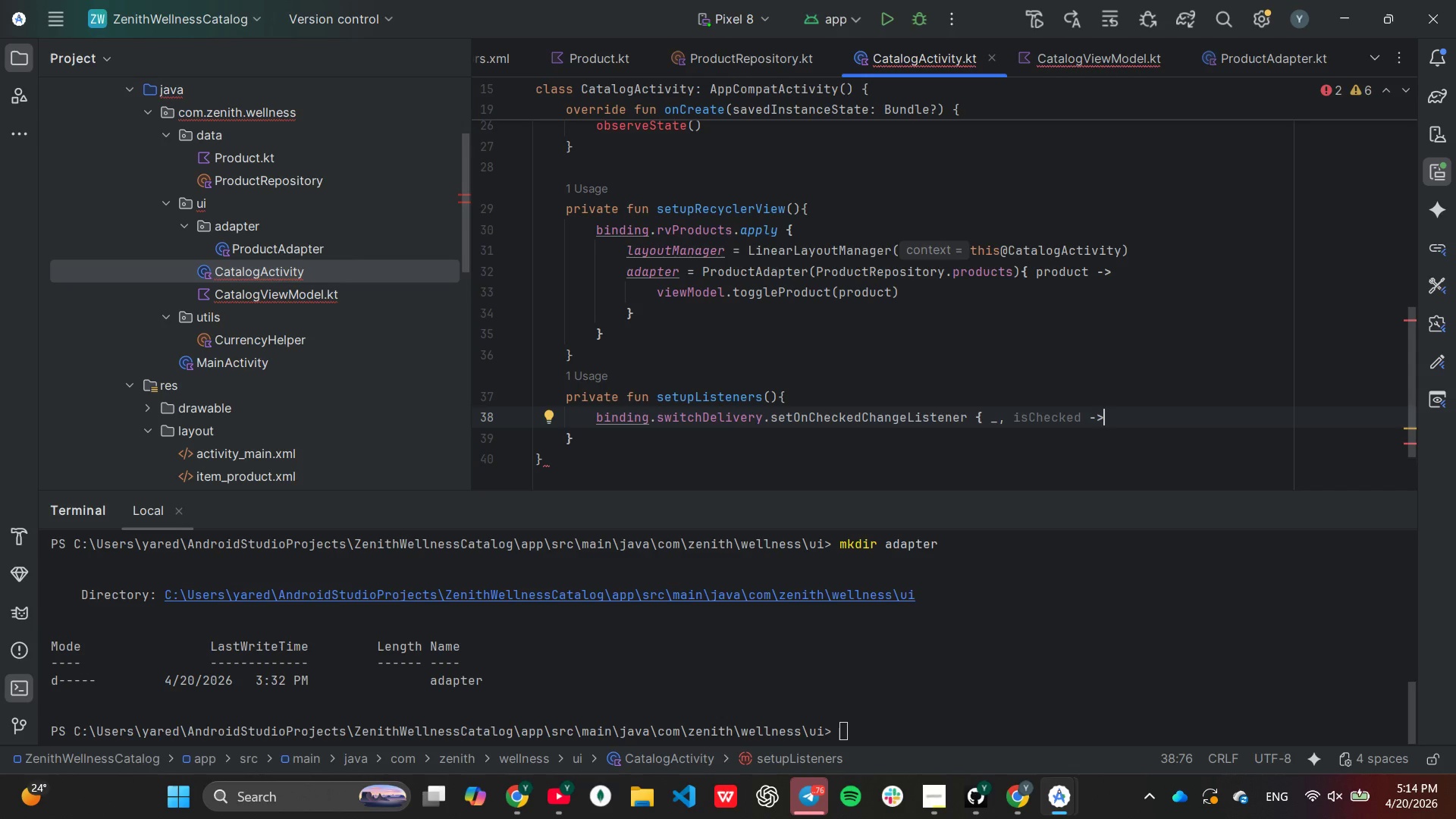 
key(Enter)
 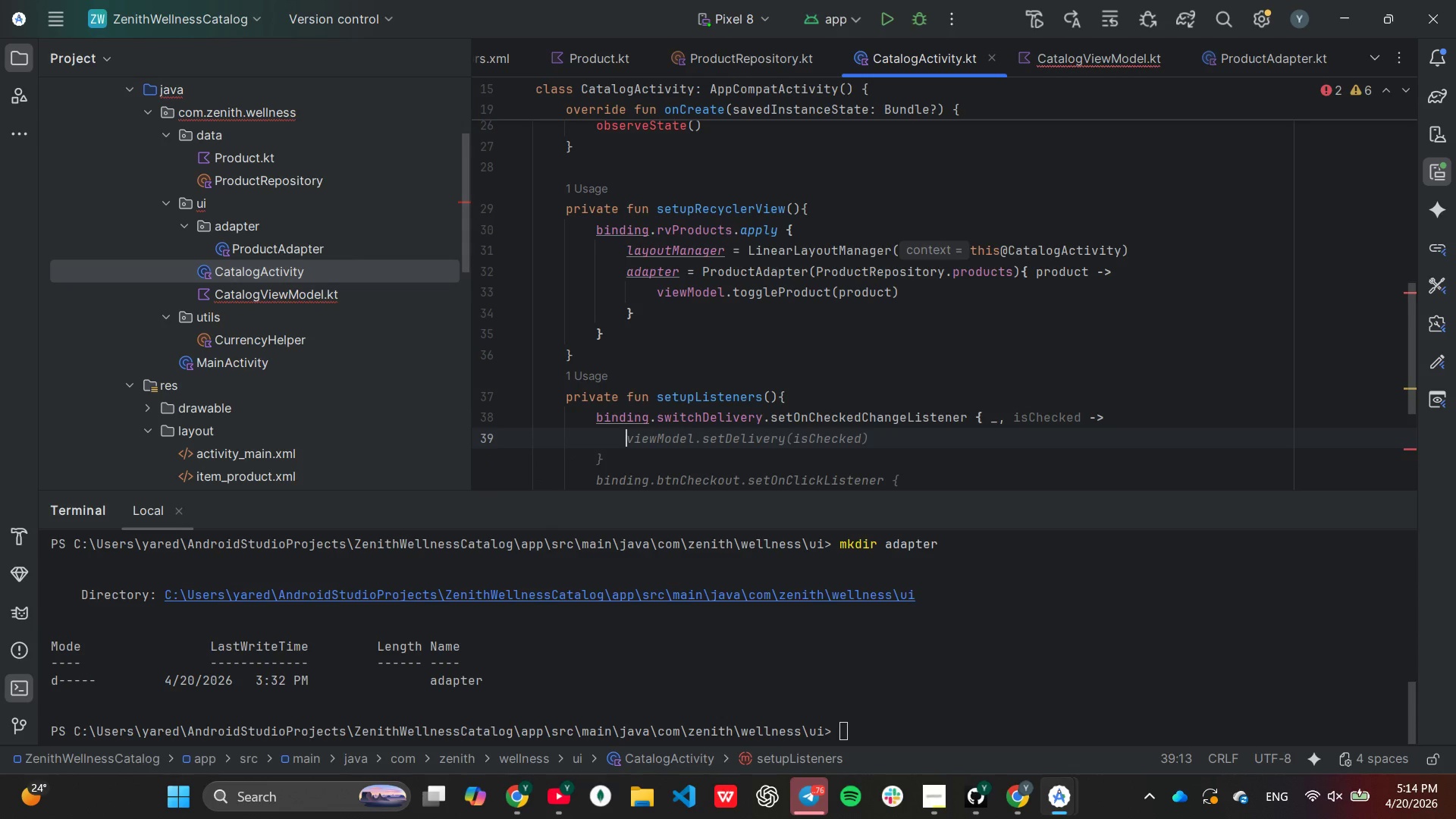 
key(Tab)
 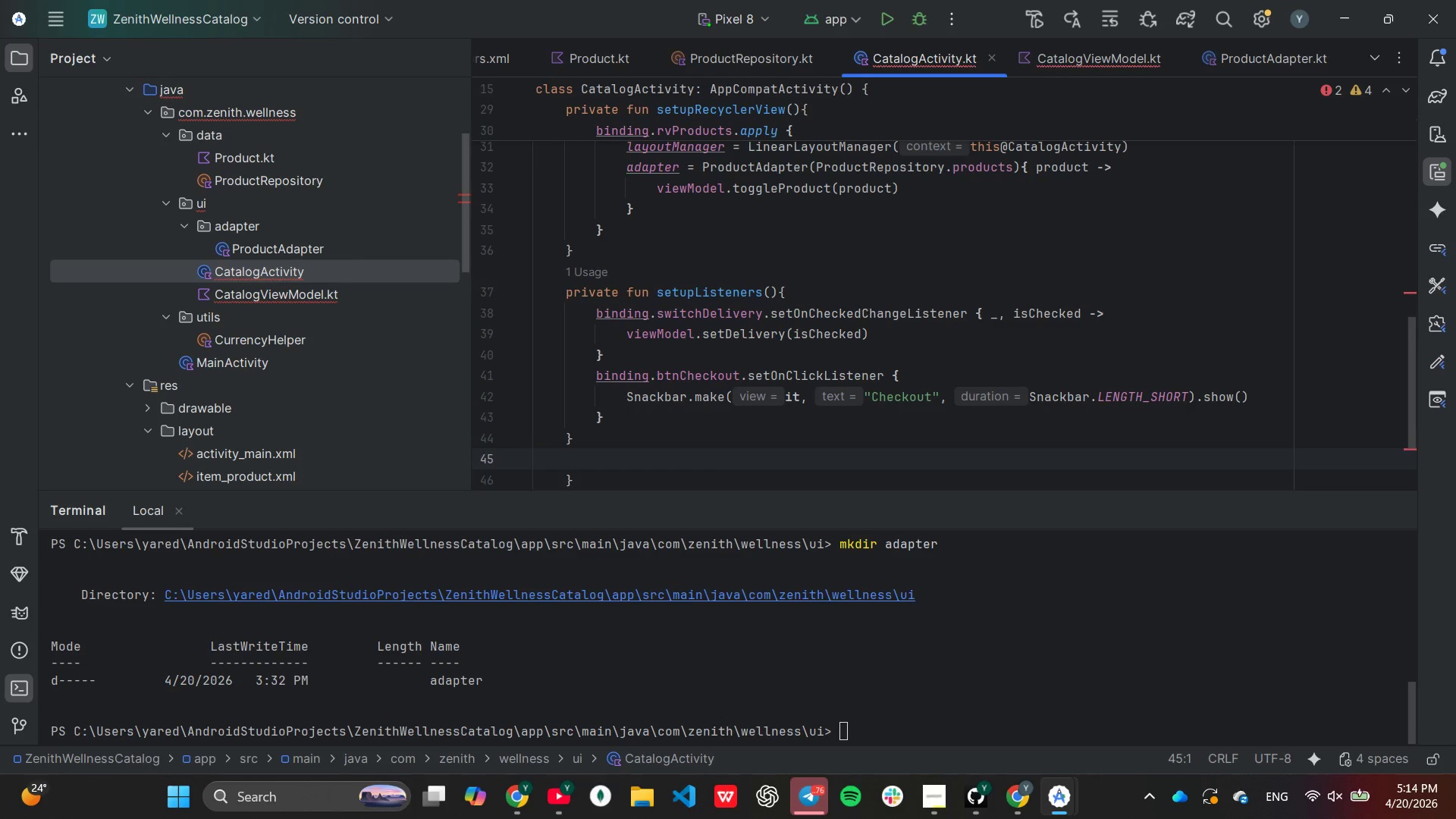 
wait(11.89)
 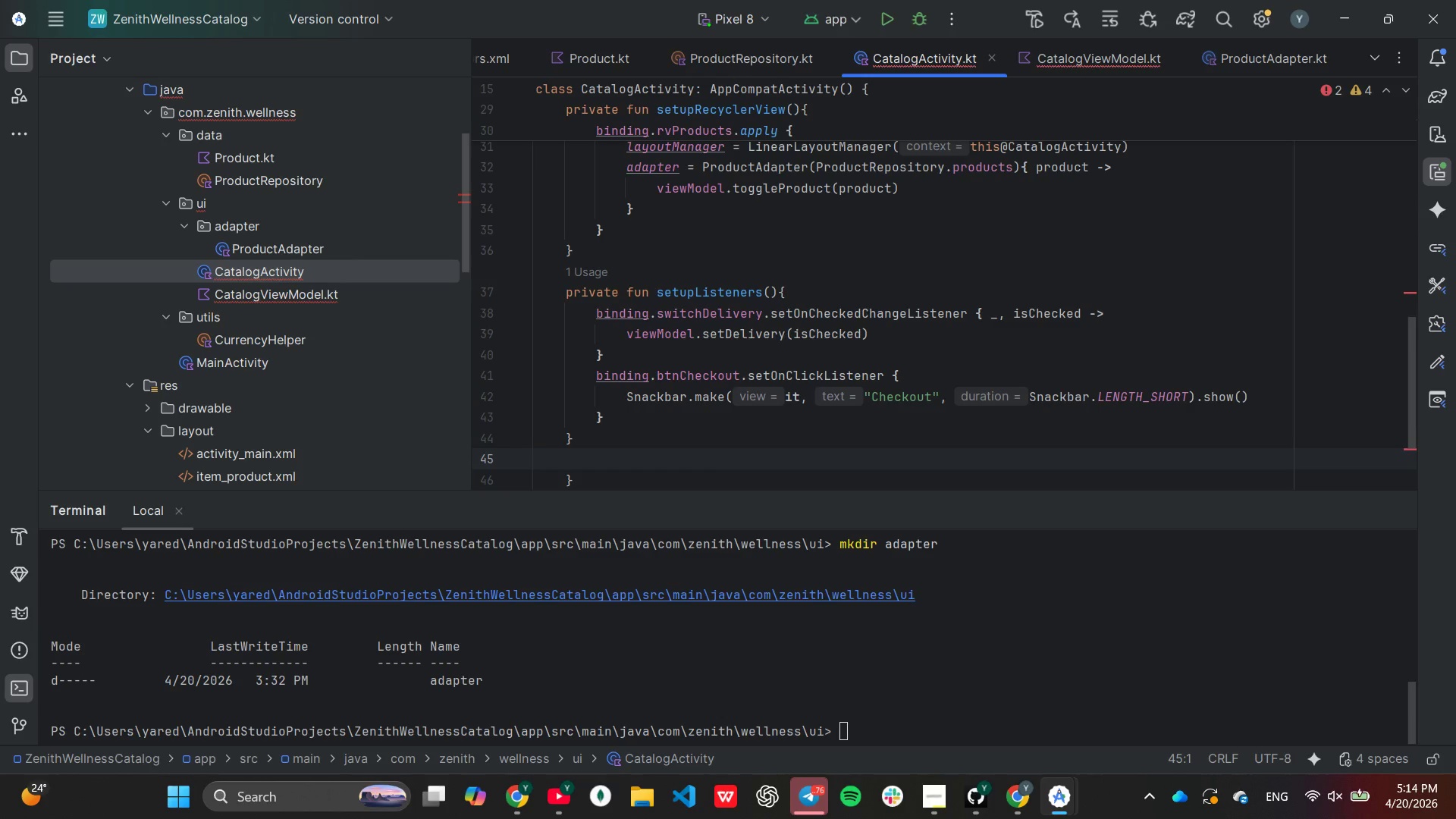 
left_click_drag(start_coordinate=[627, 392], to_coordinate=[1266, 395])
 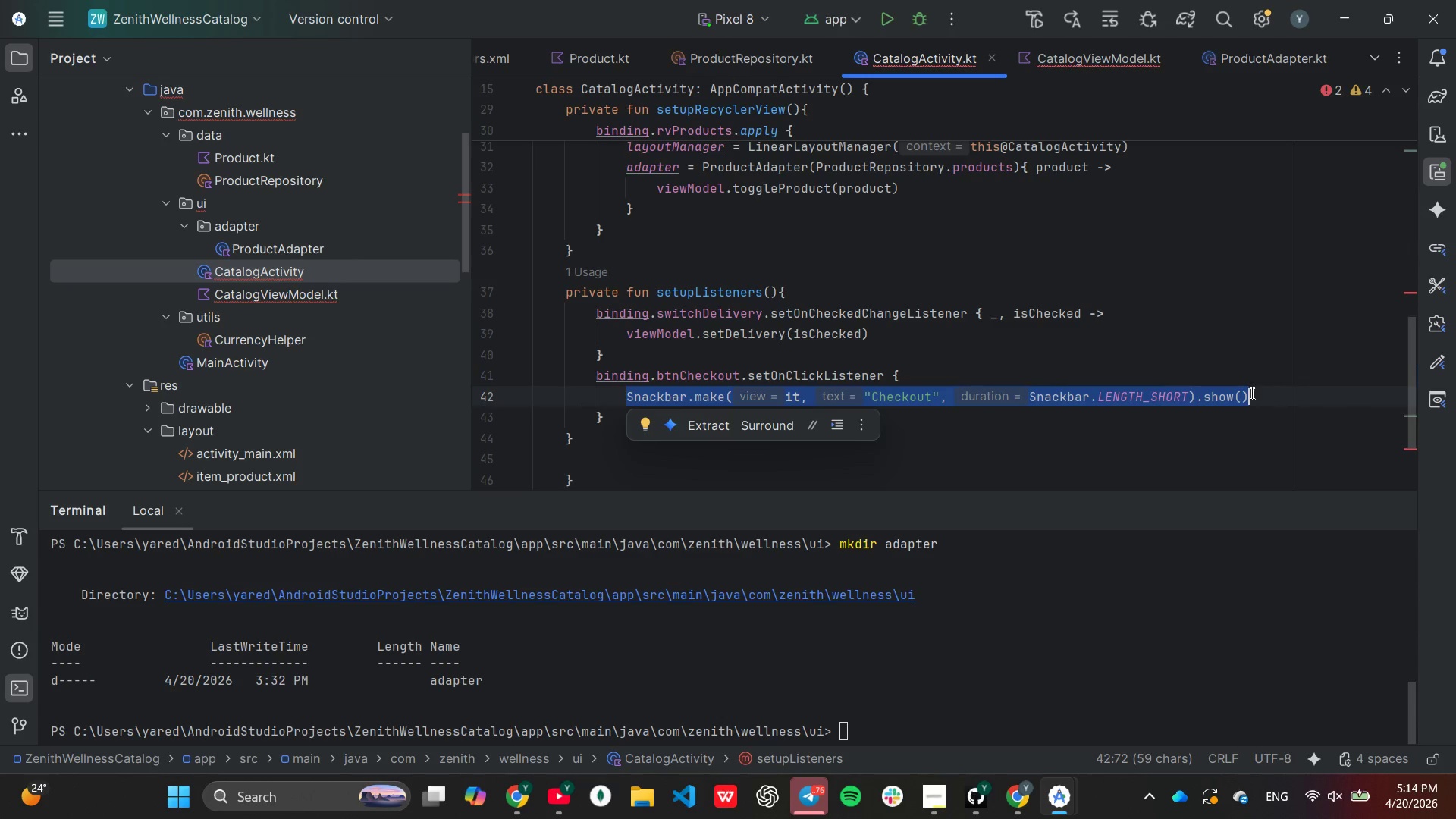 
key(Backspace)
 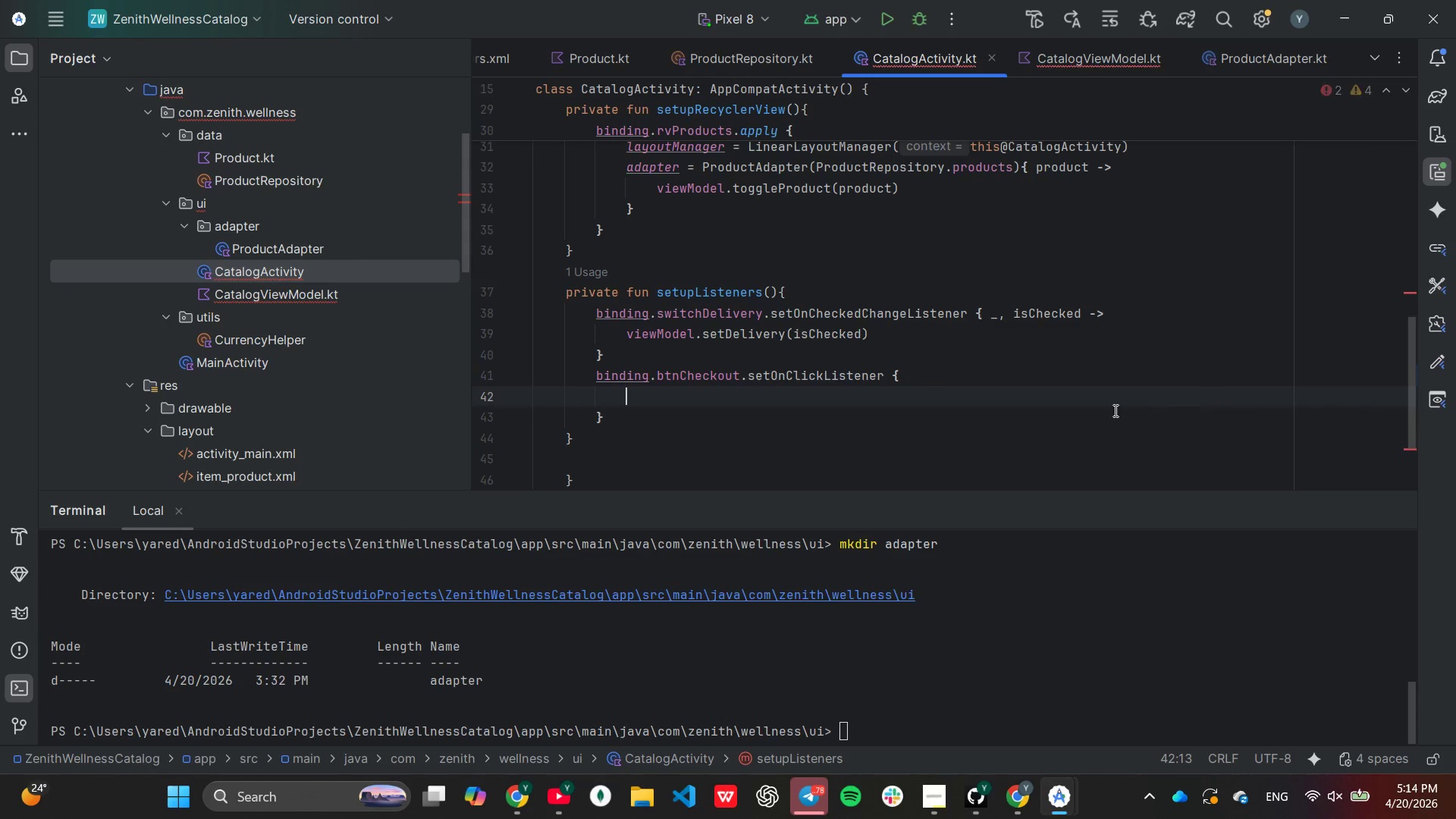 
mouse_move([1028, 457])
 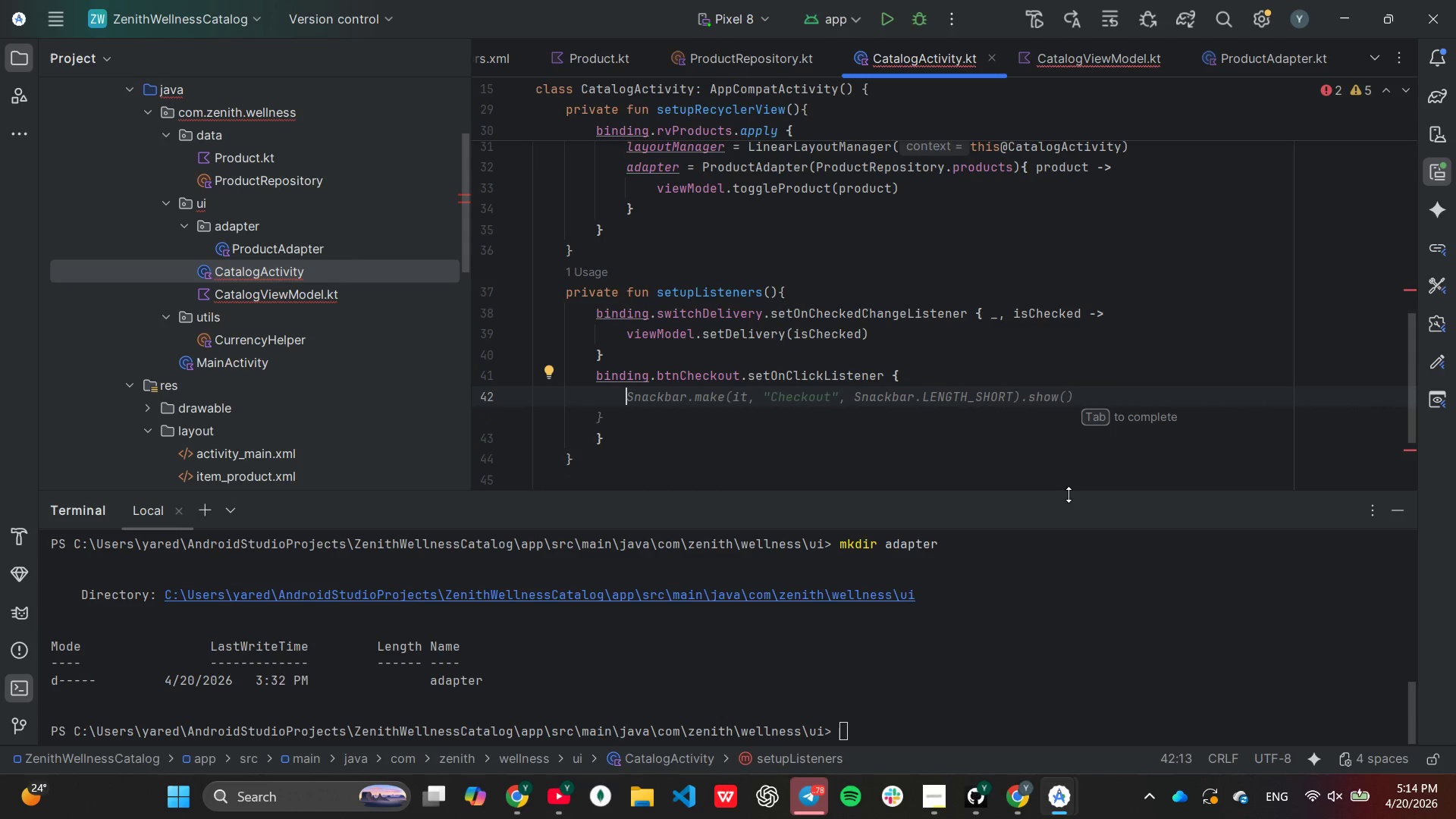 
type(val currentState)
 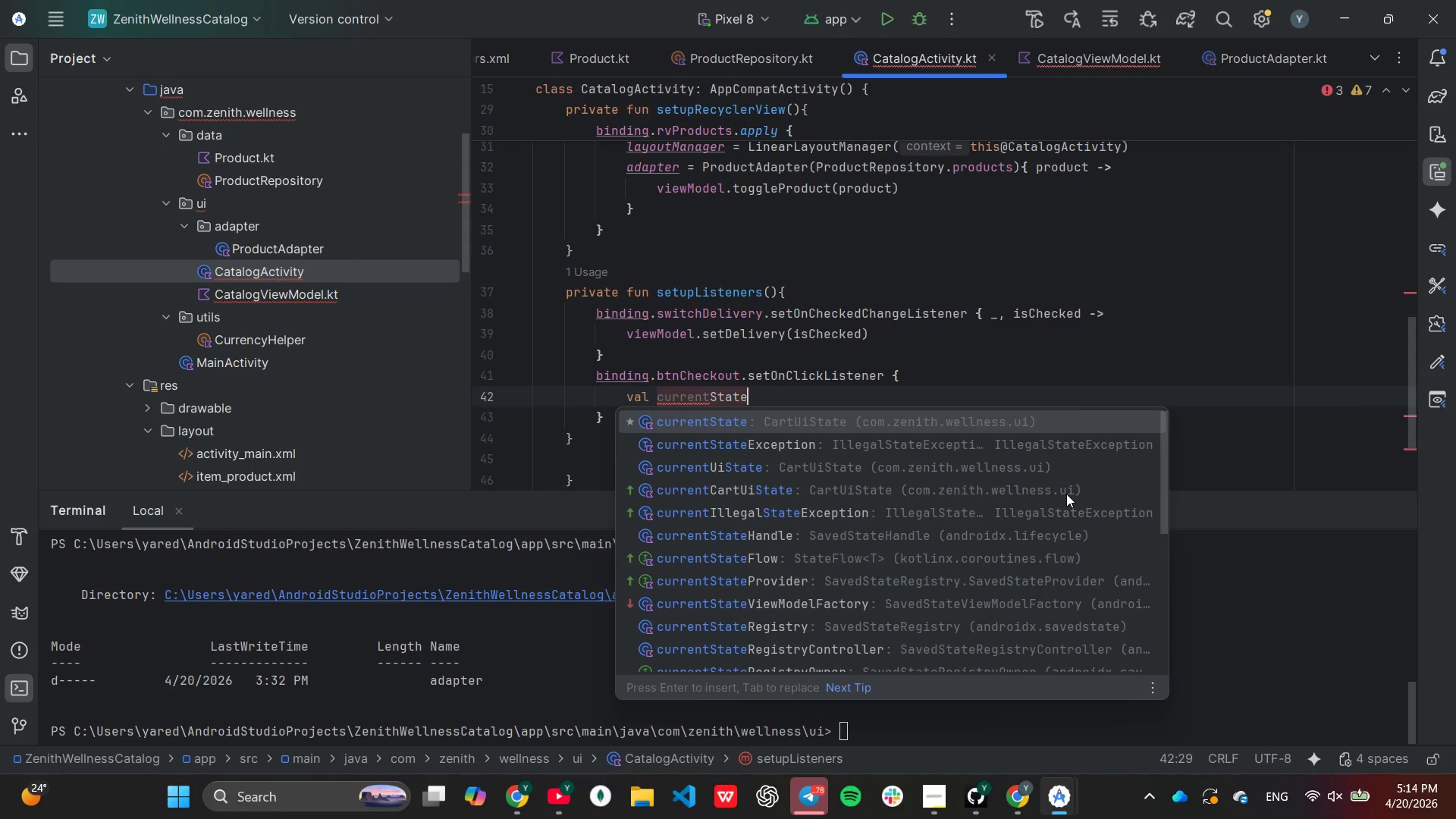 
key(Enter)
 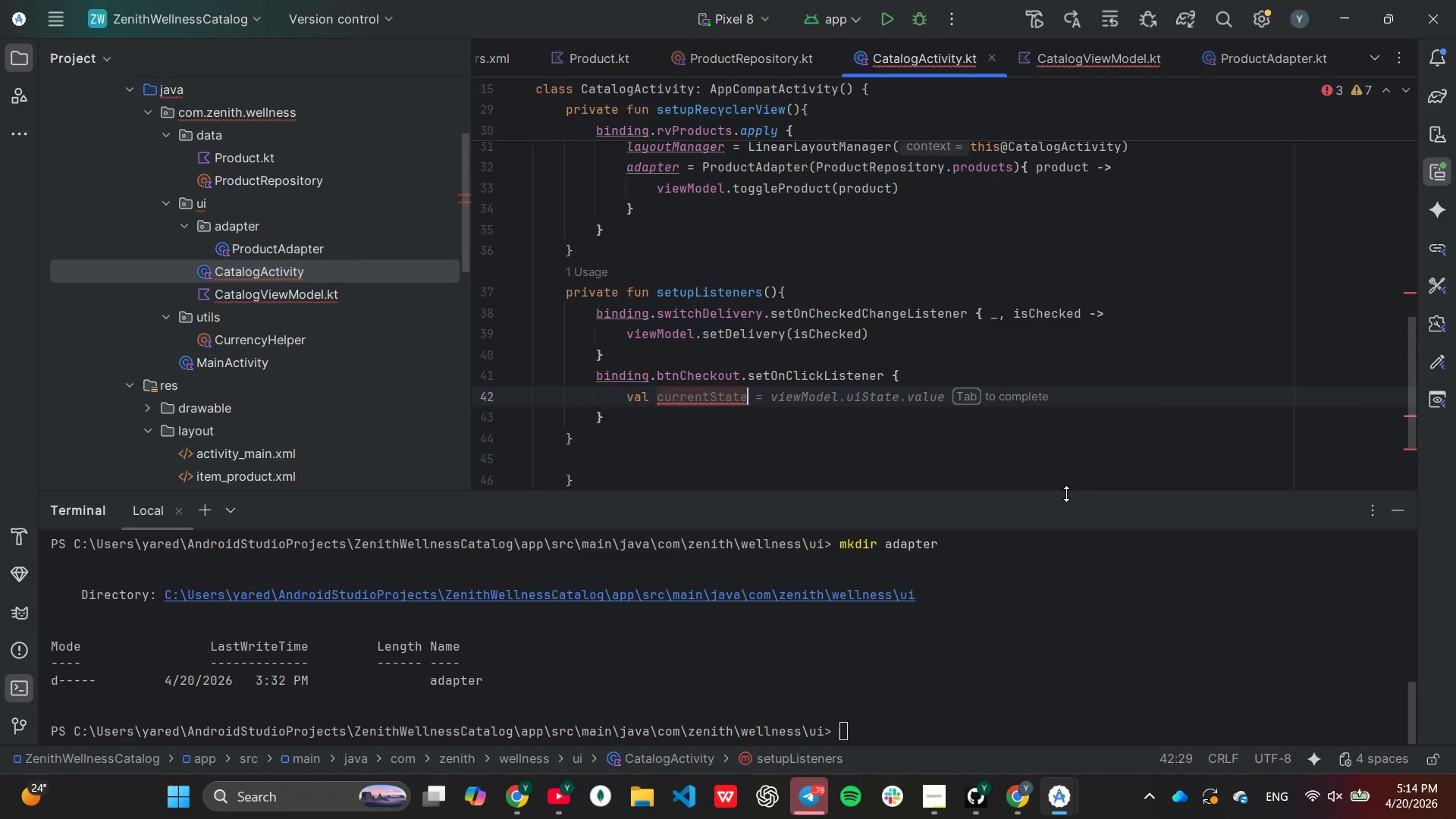 
key(Tab)
 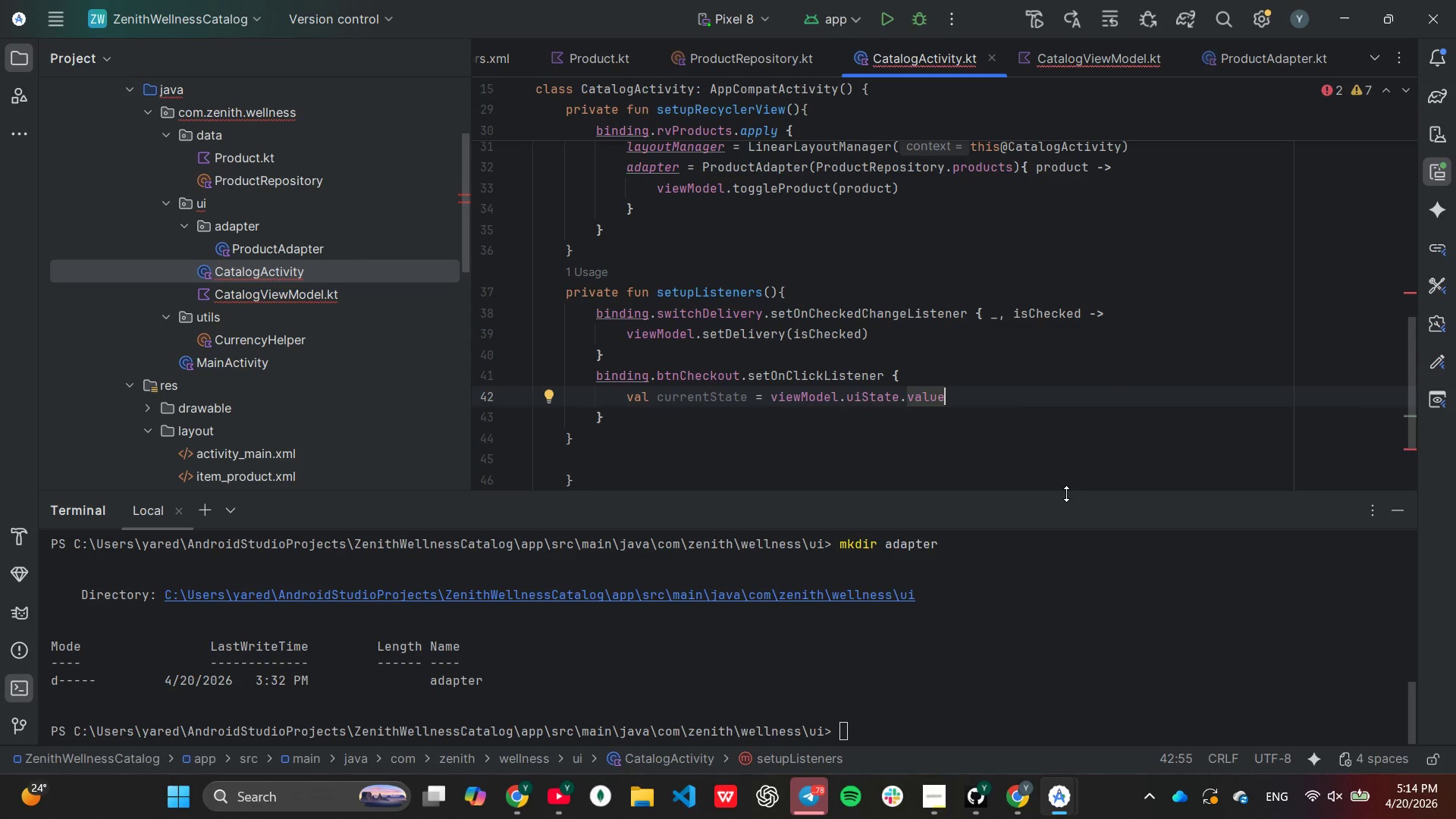 
key(Enter)
 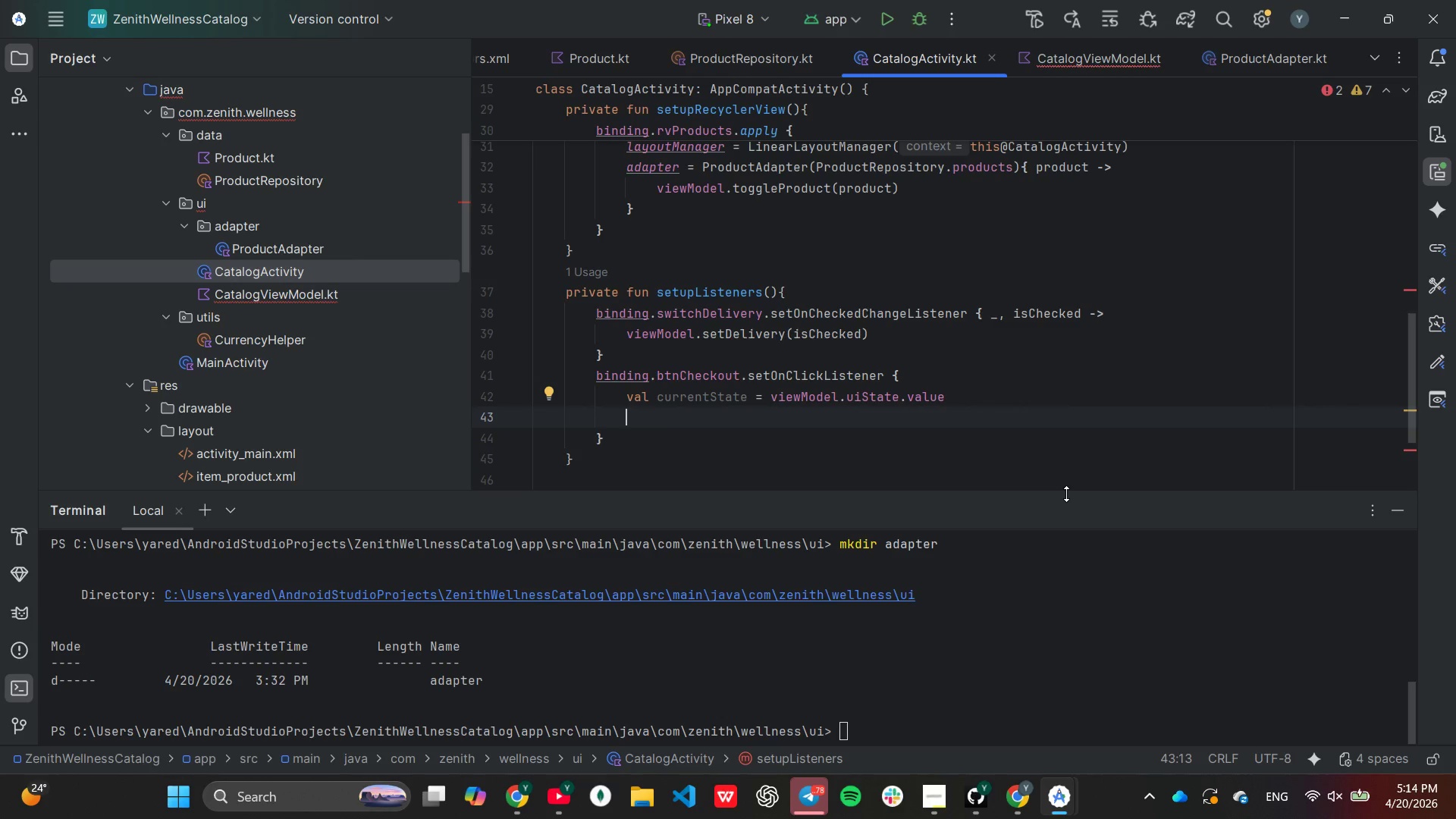 
type(if)
 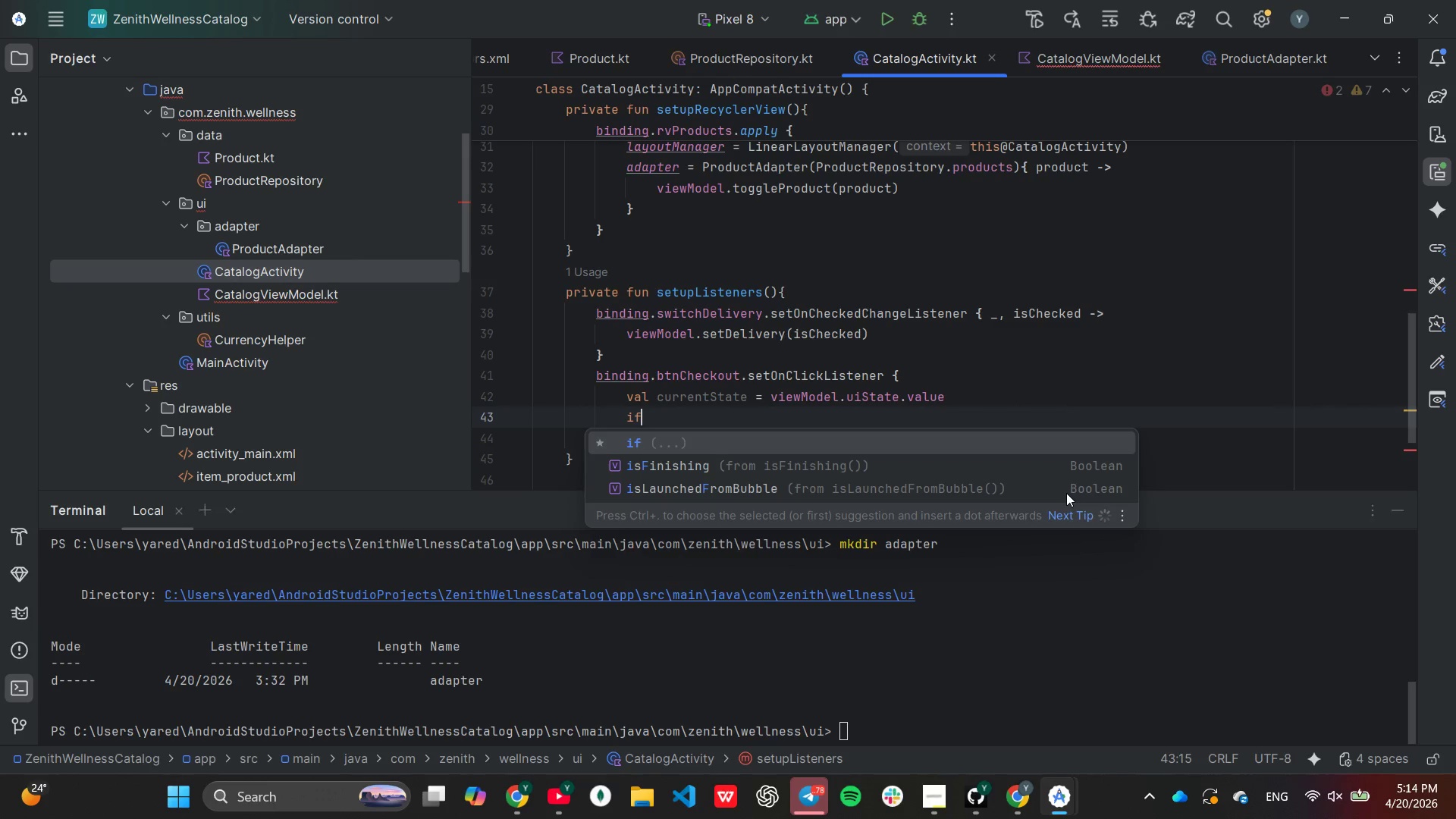 
key(Enter)
 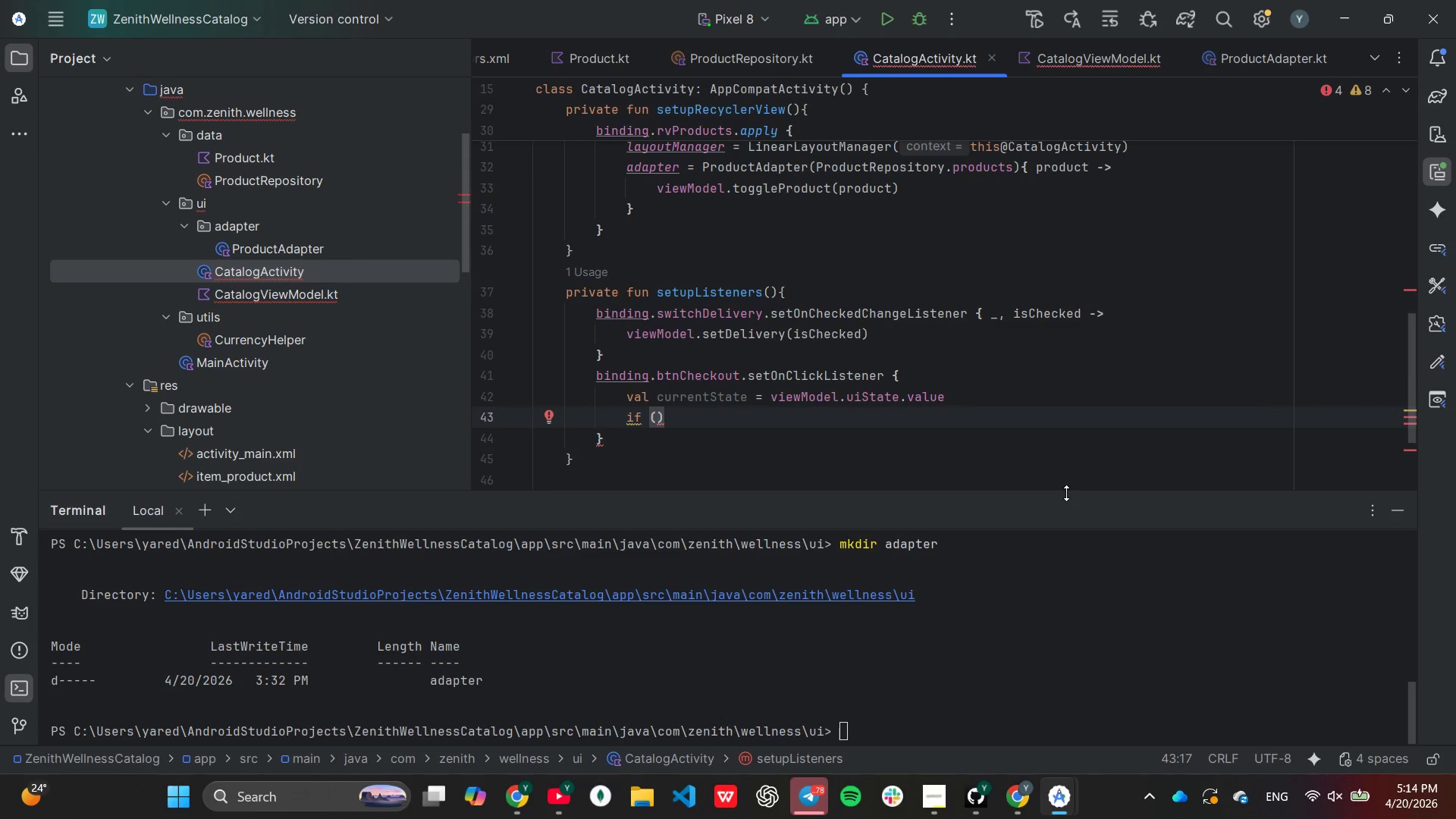 
type(cur)
 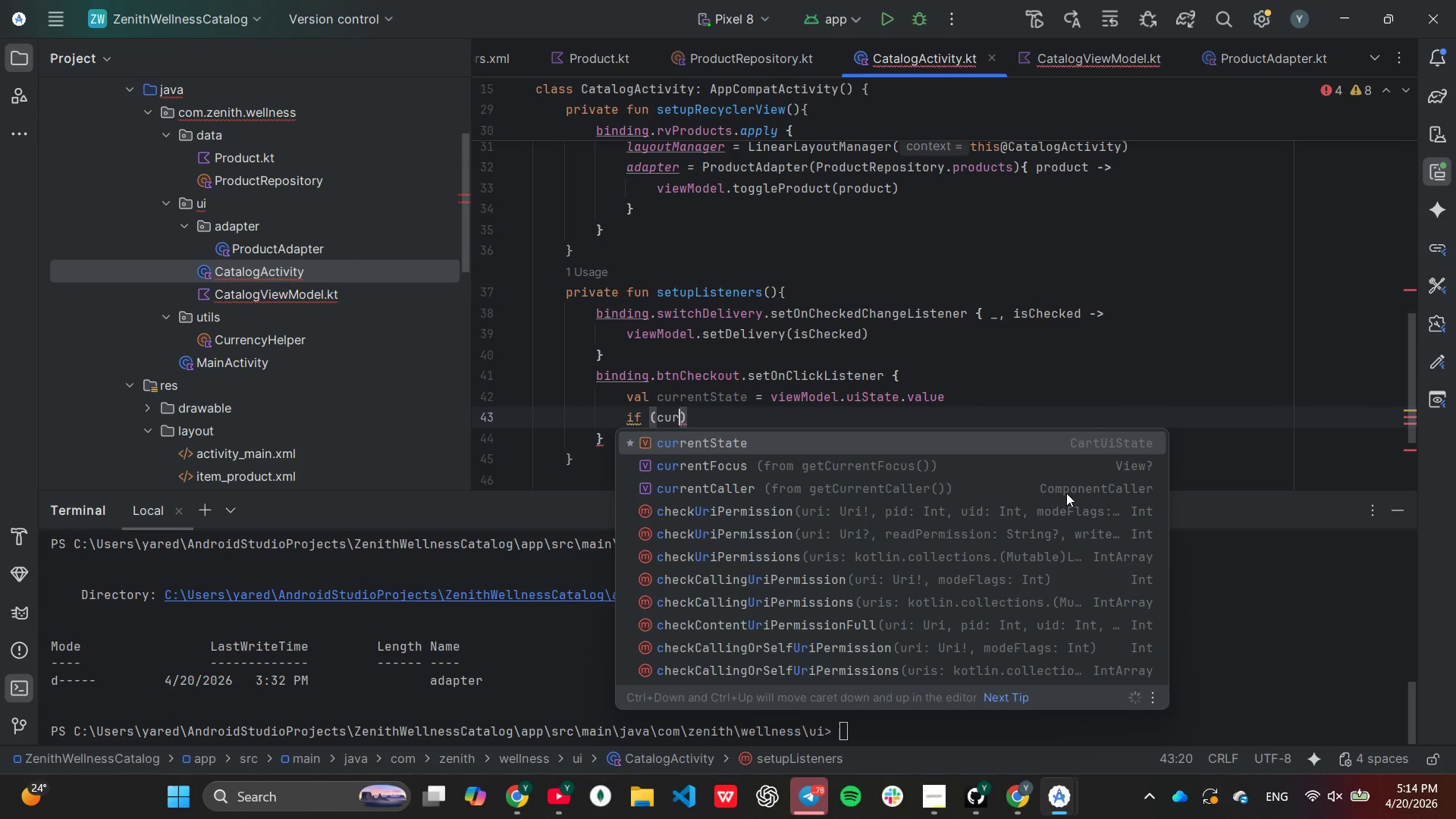 
key(Enter)
 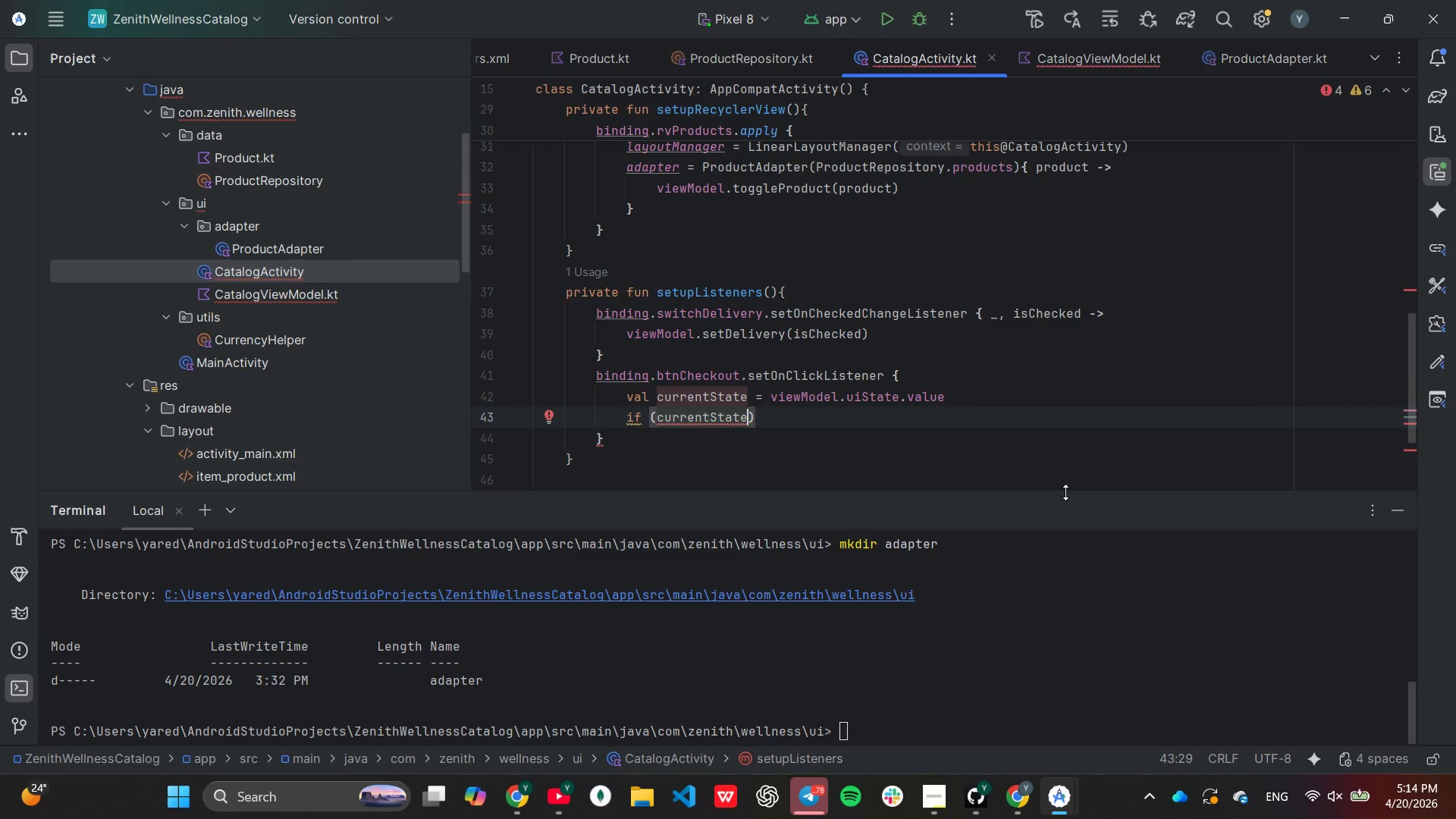 
type(.su)
 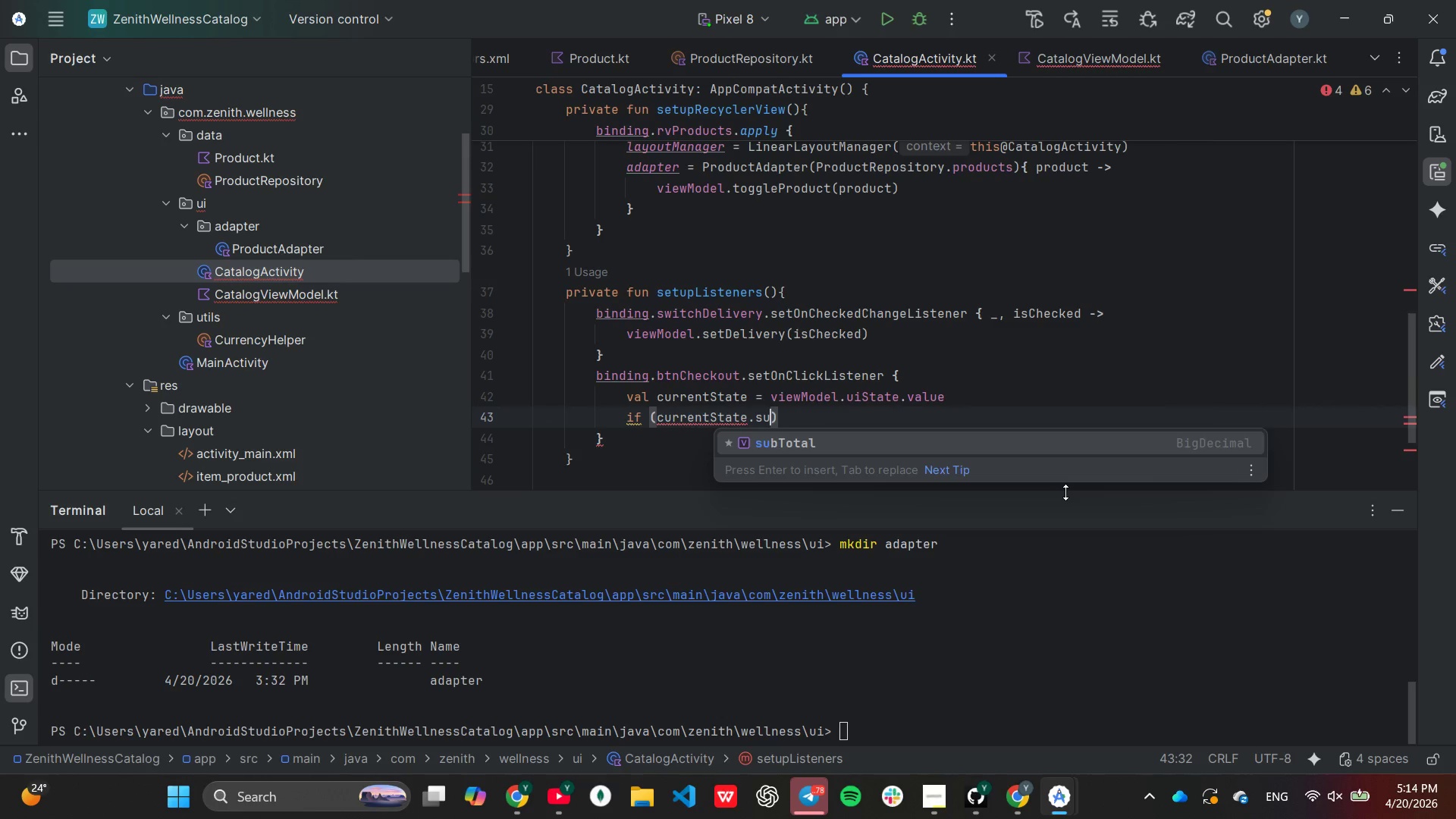 
key(Enter)
 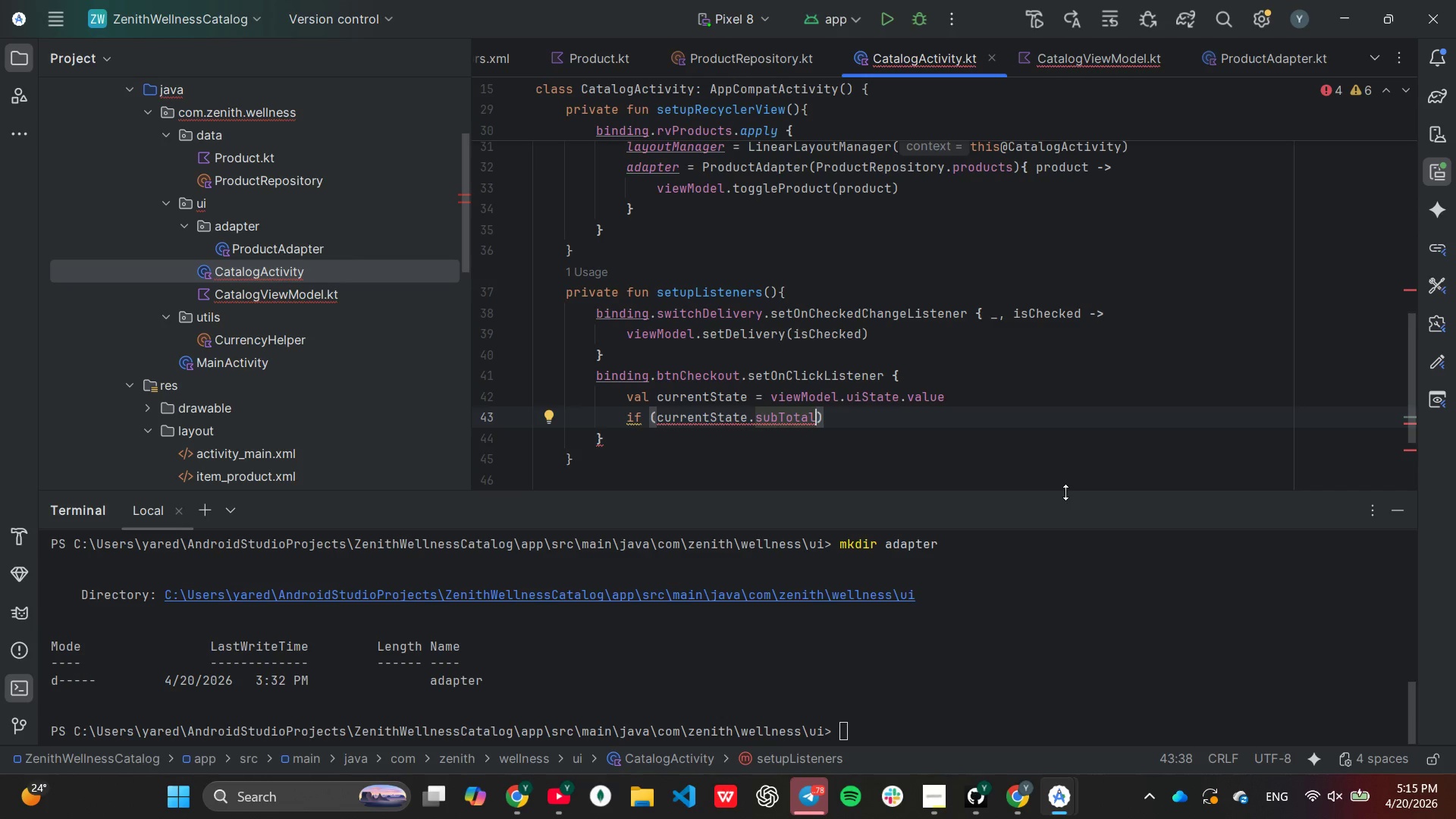 
type(.si)
 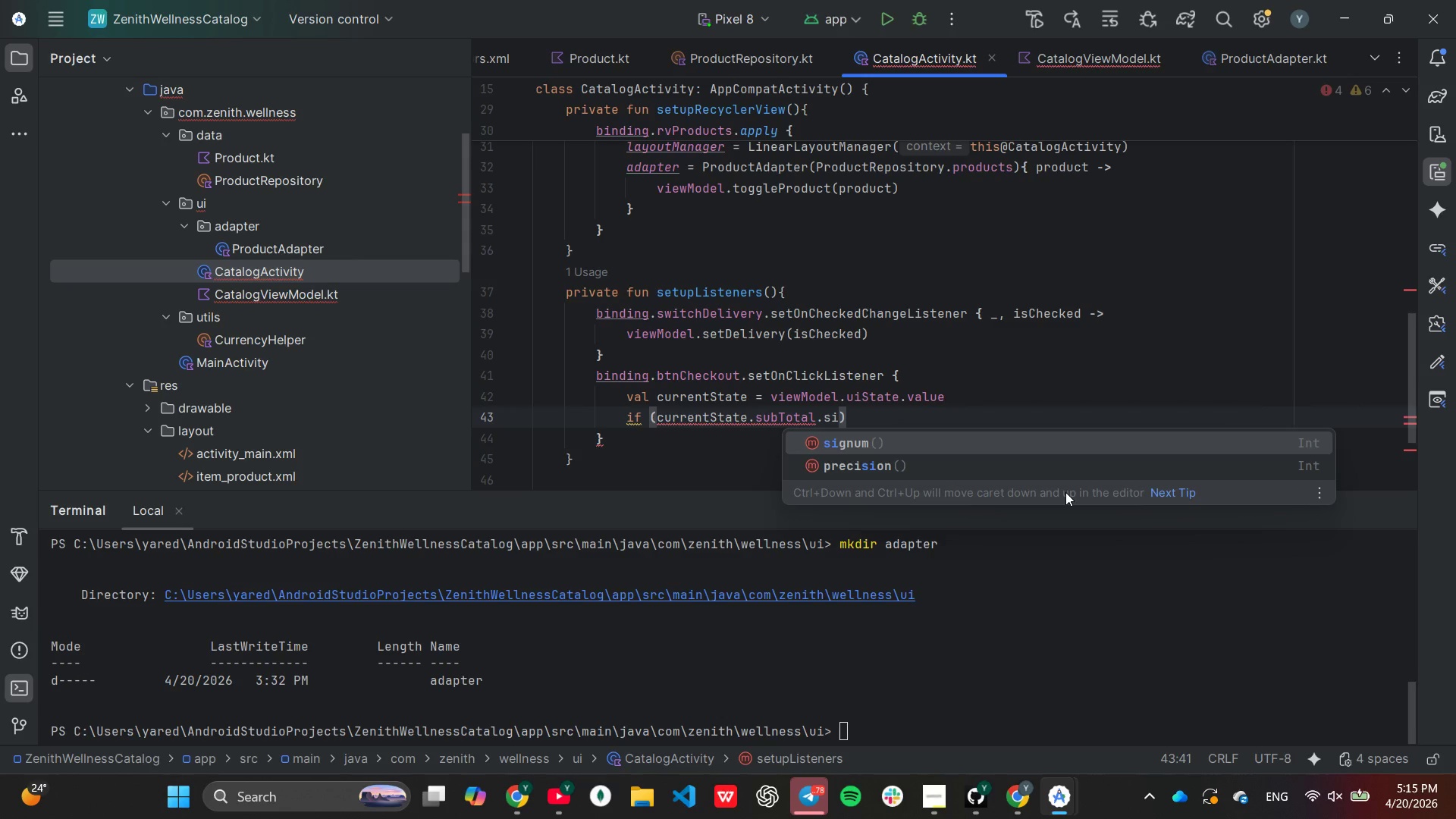 
key(Enter)
 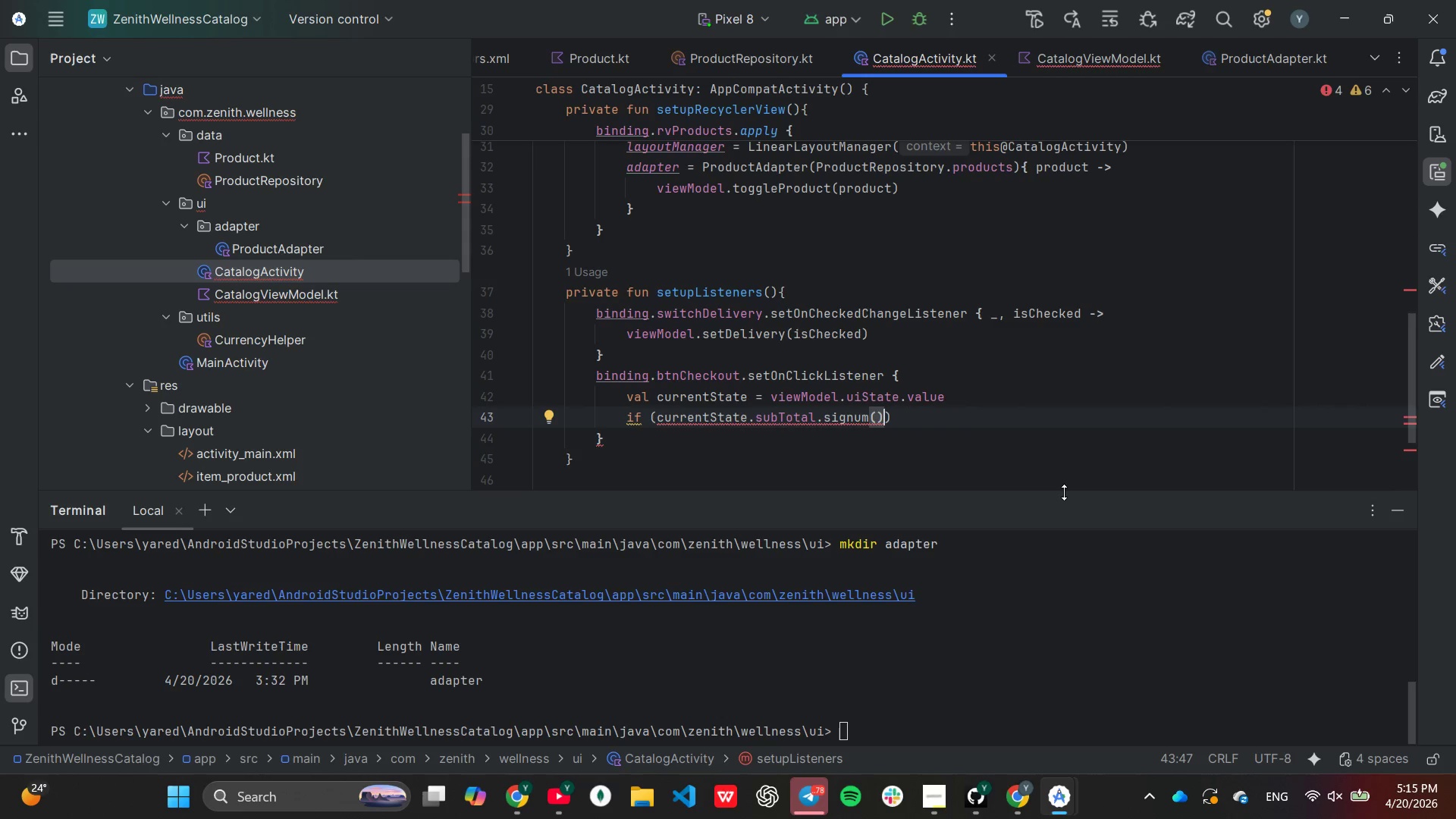 
key(Equal)
 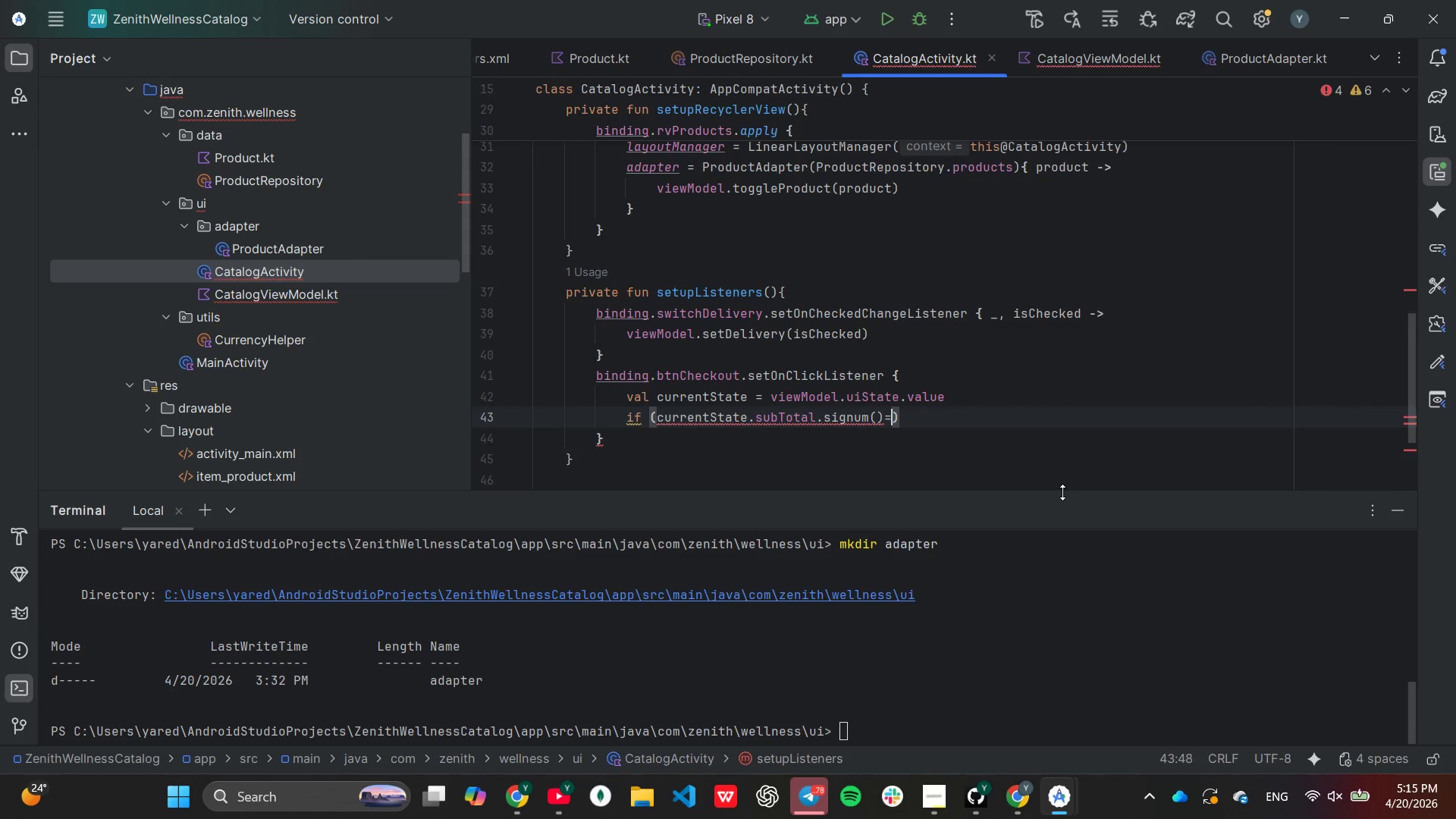 
key(Equal)
 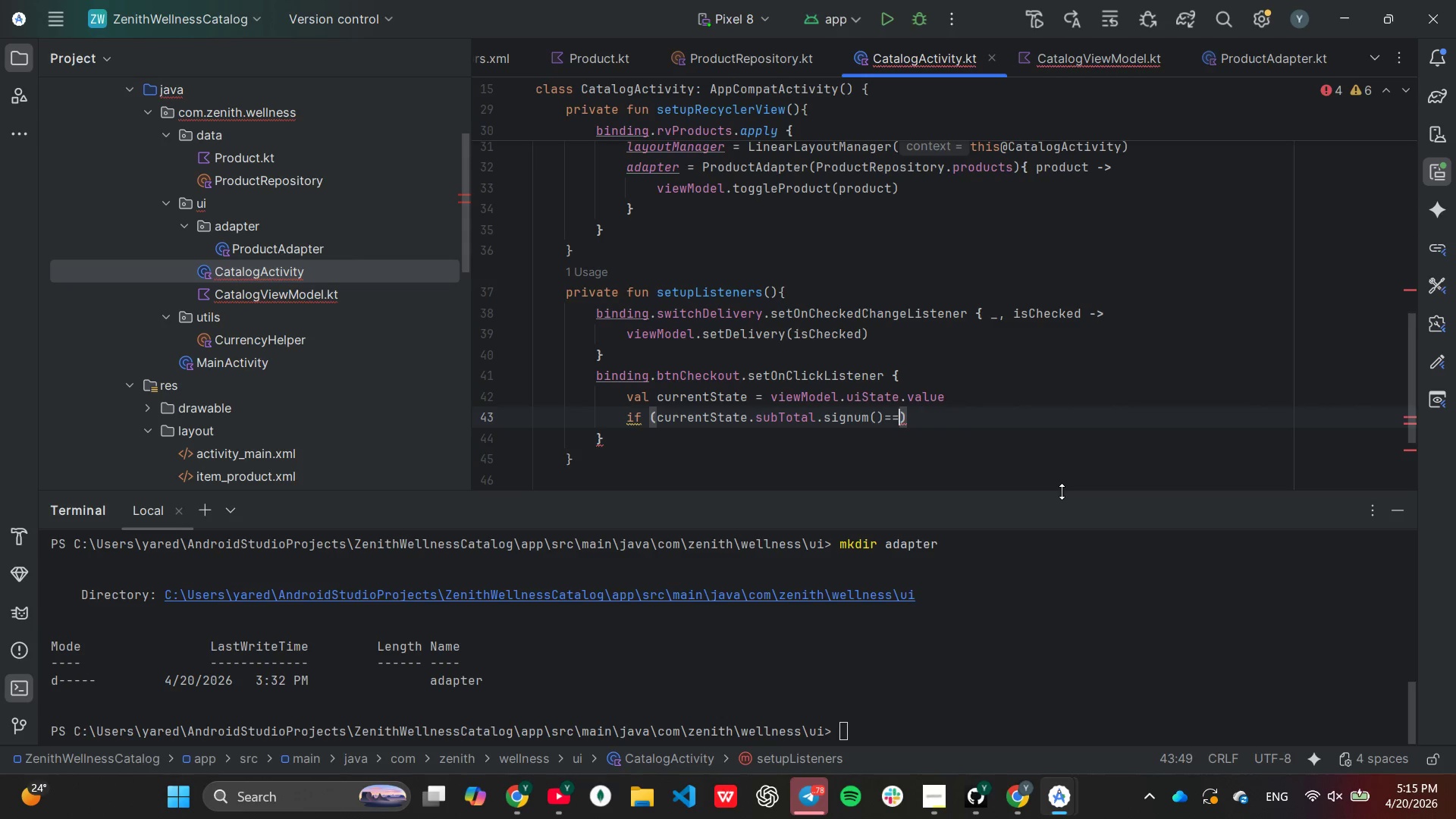 
key(0)
 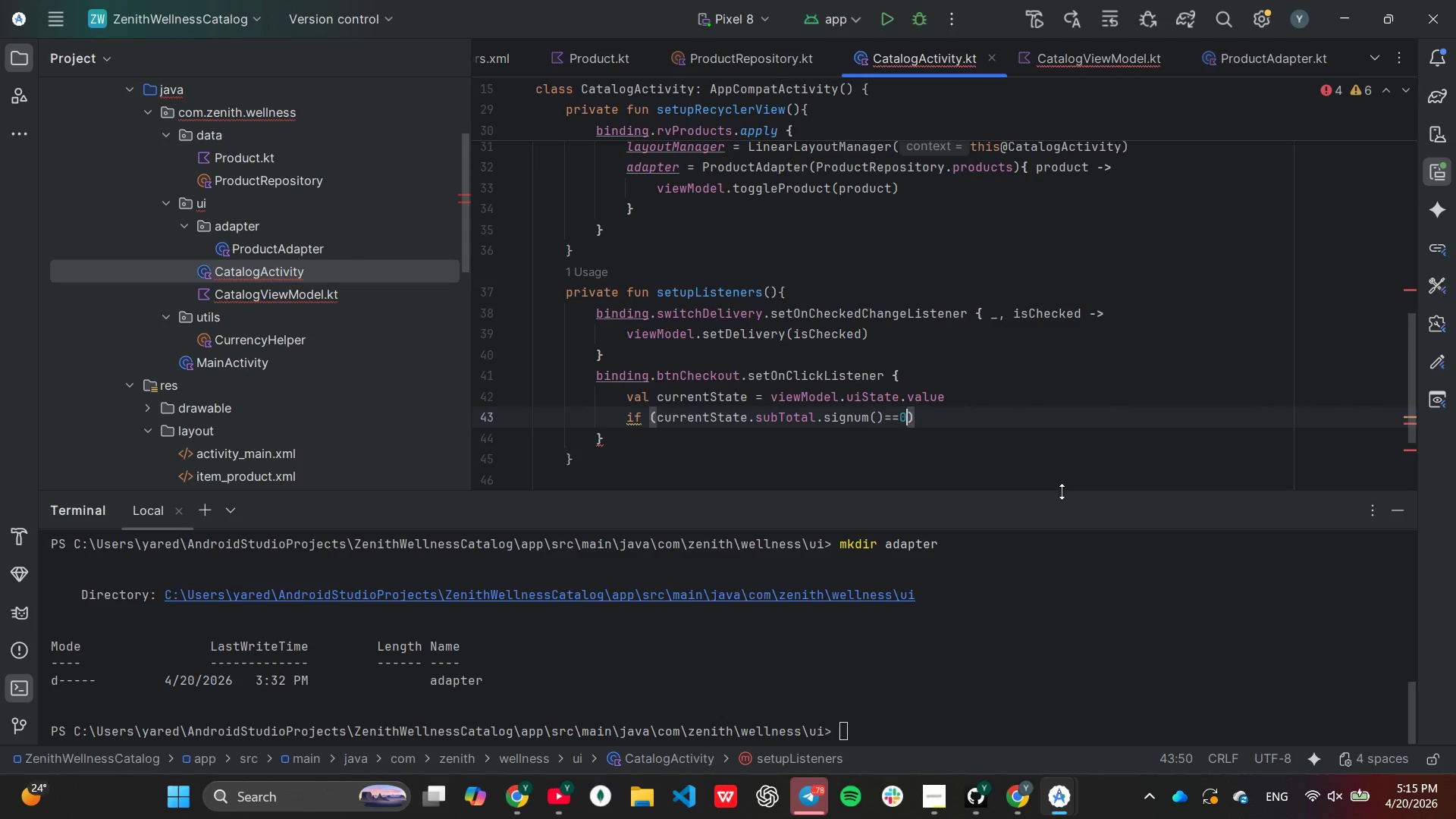 
key(ArrowRight)
 